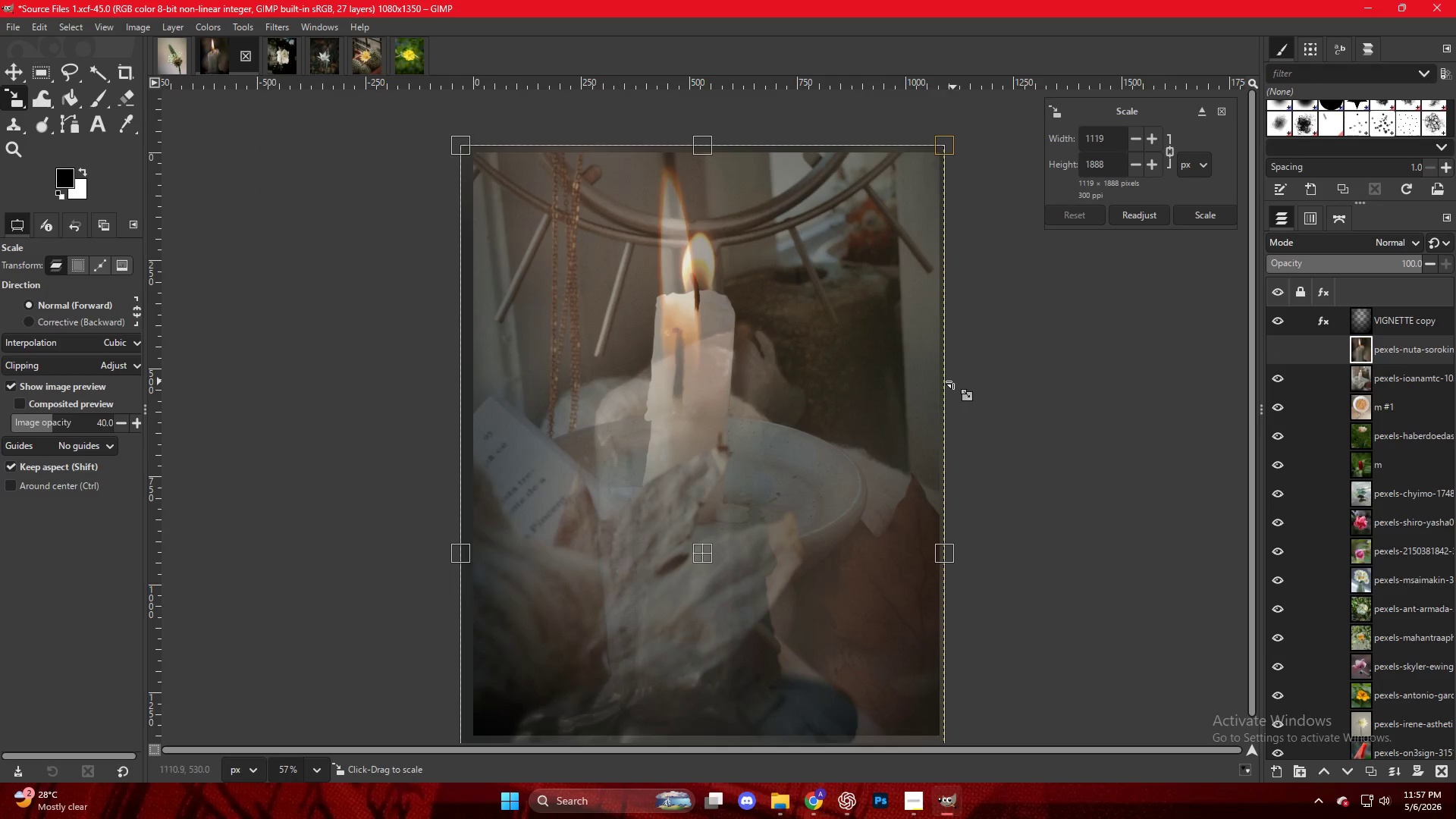 
scroll: coordinate [745, 334], scroll_direction: up, amount: 6.0
 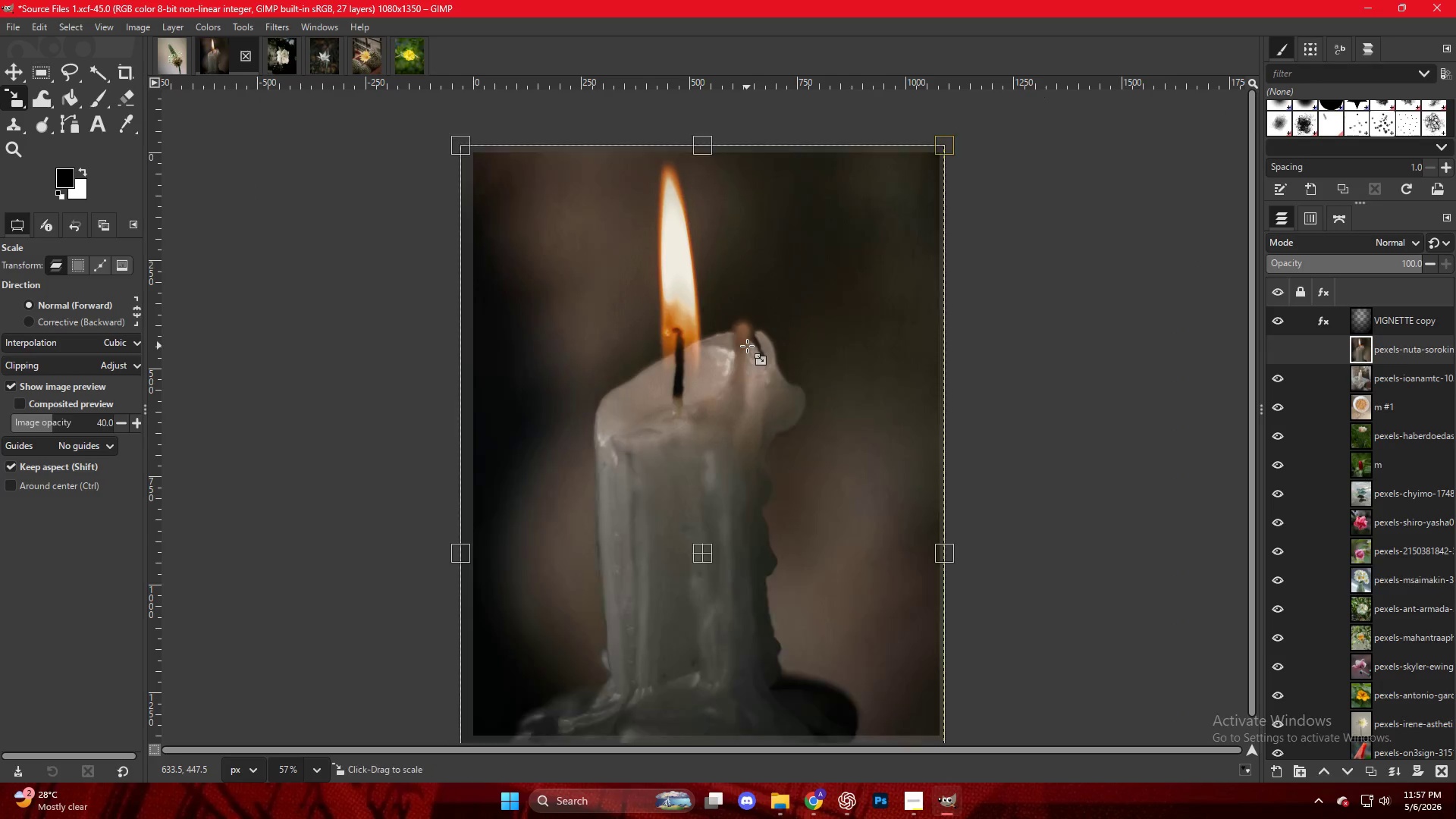 
key(NumpadEnter)
 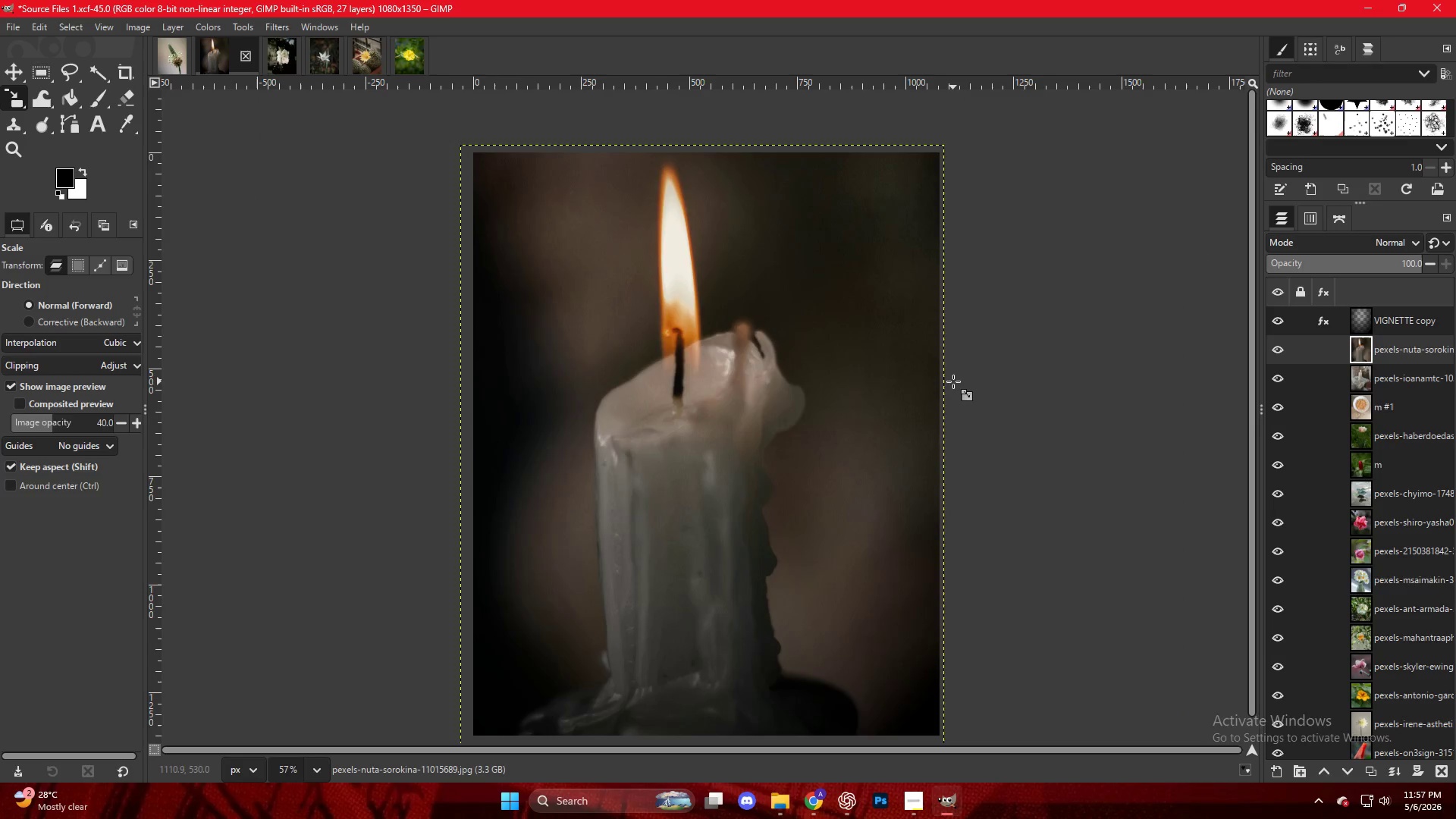 
key(Control+ControlLeft)
 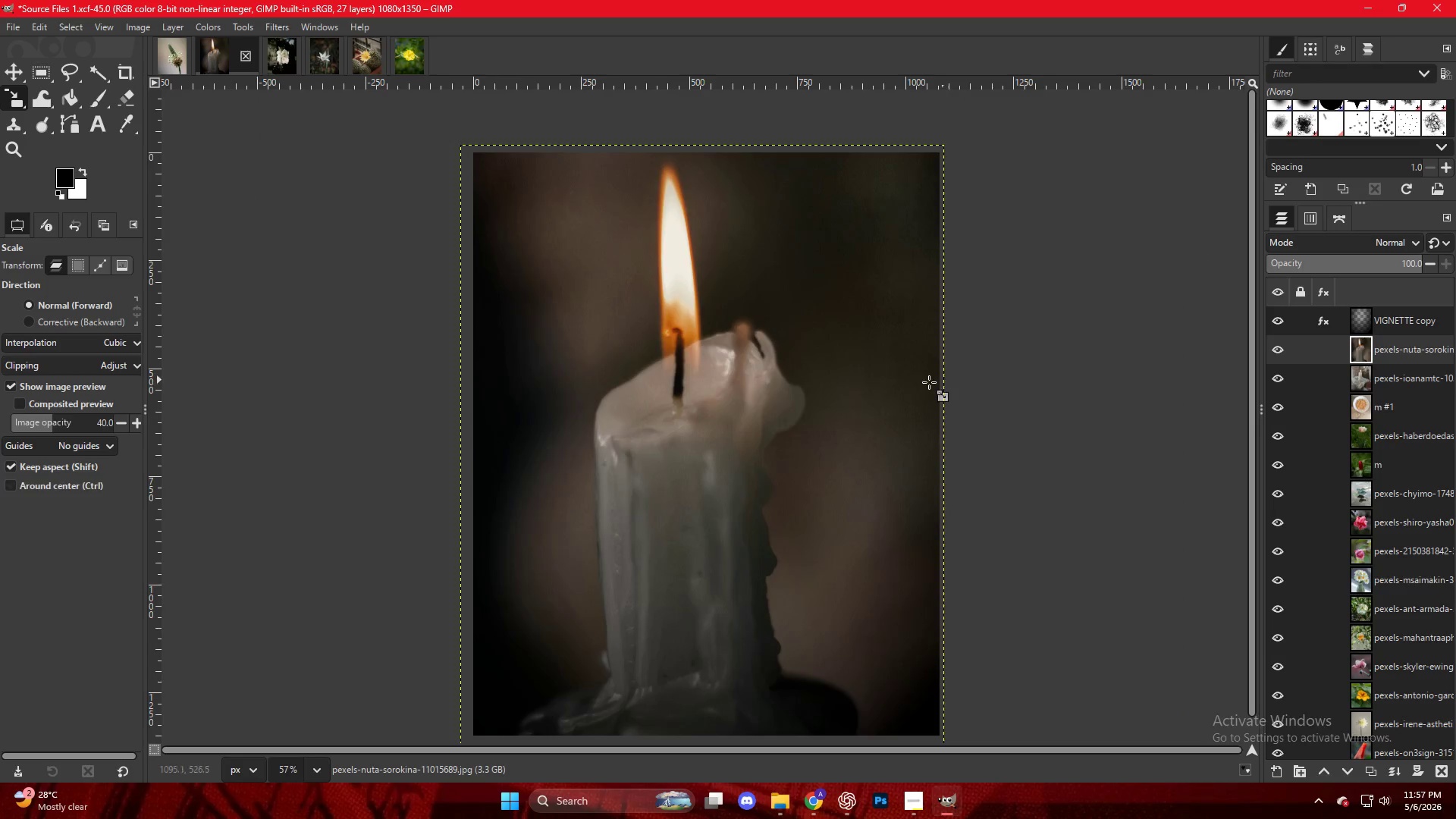 
scroll: coordinate [908, 386], scroll_direction: down, amount: 5.0
 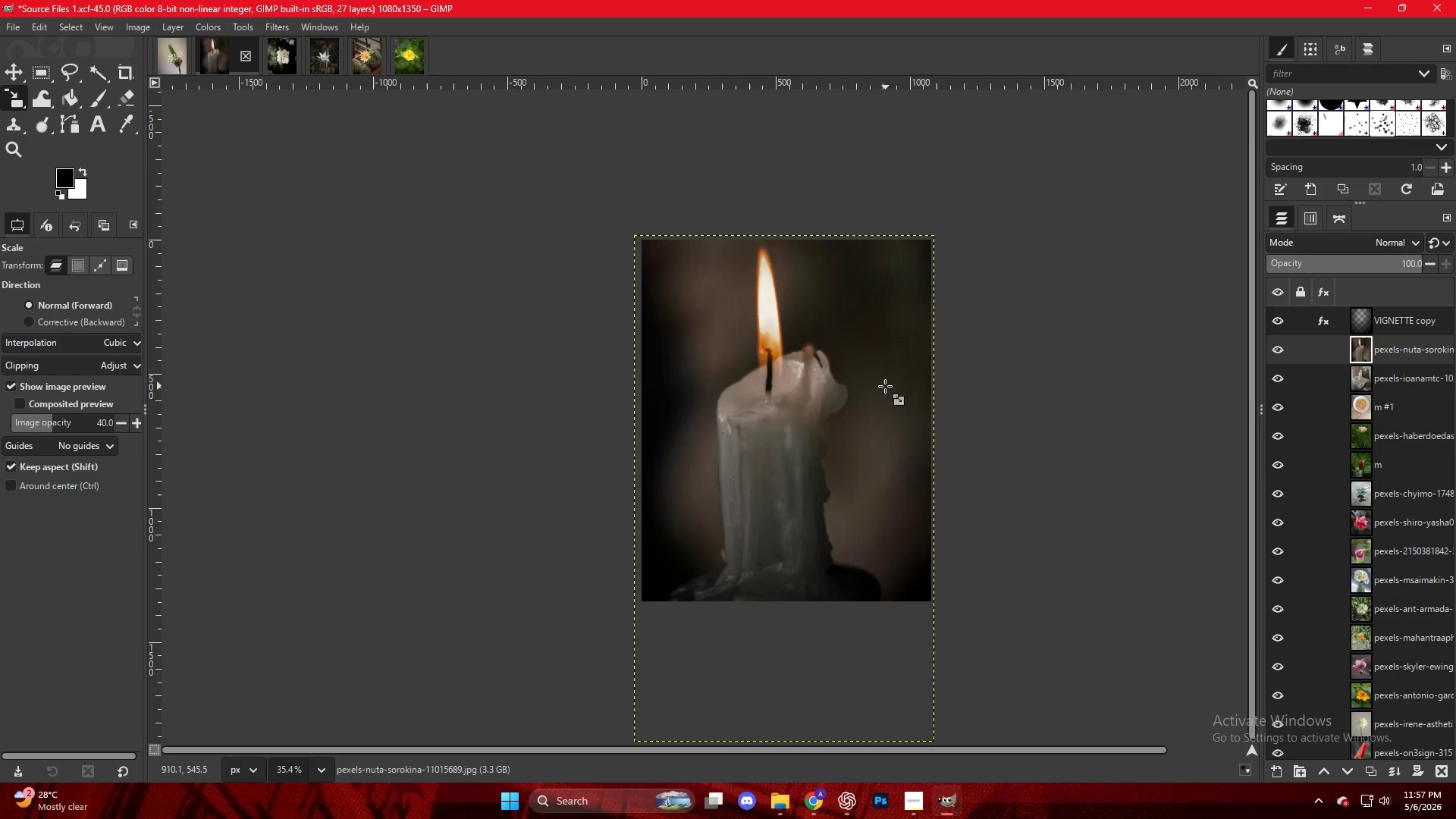 
hold_key(key=ControlLeft, duration=0.39)
scroll: coordinate [852, 381], scroll_direction: up, amount: 3.0
 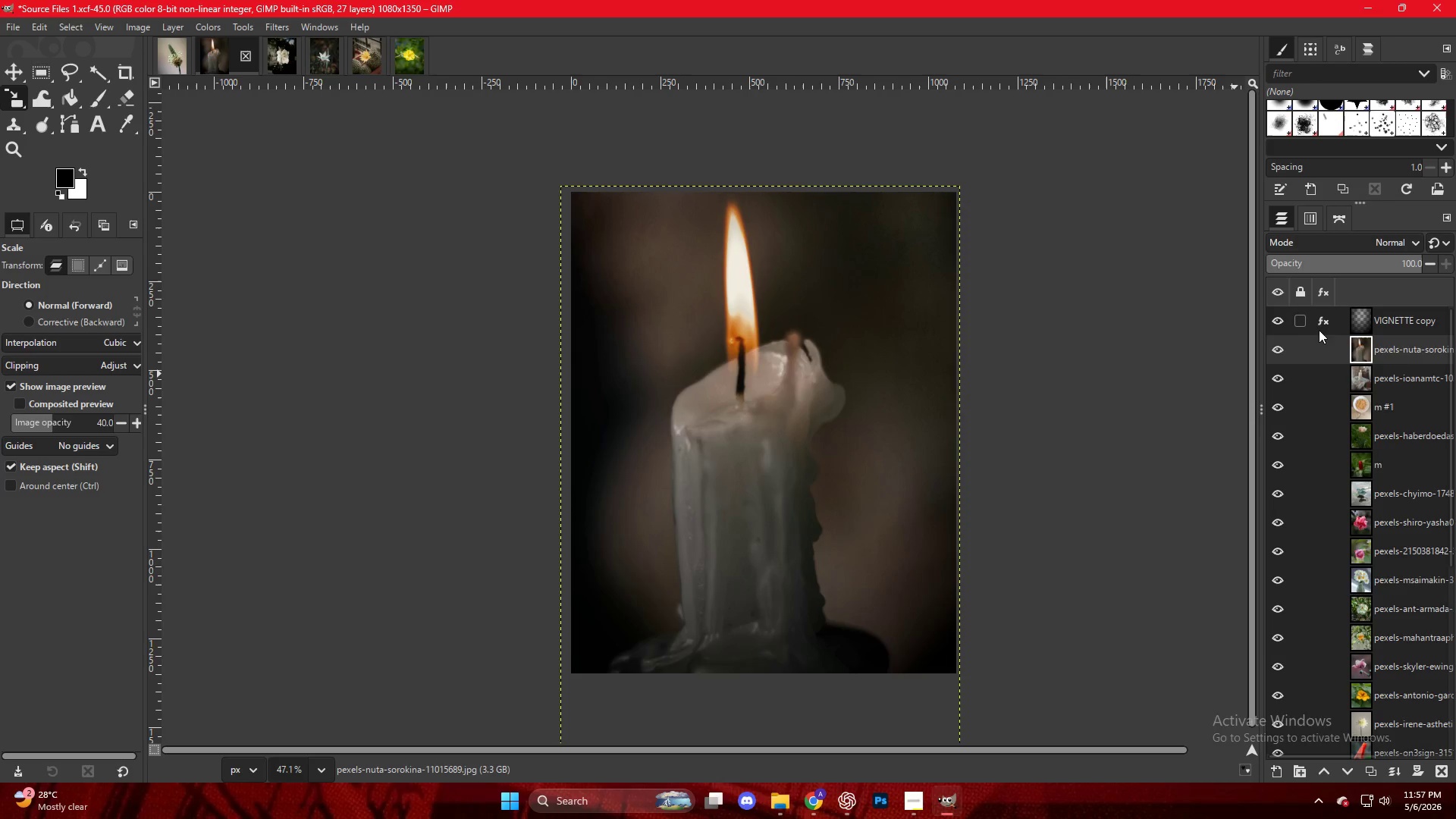 
double_click([1325, 325])
 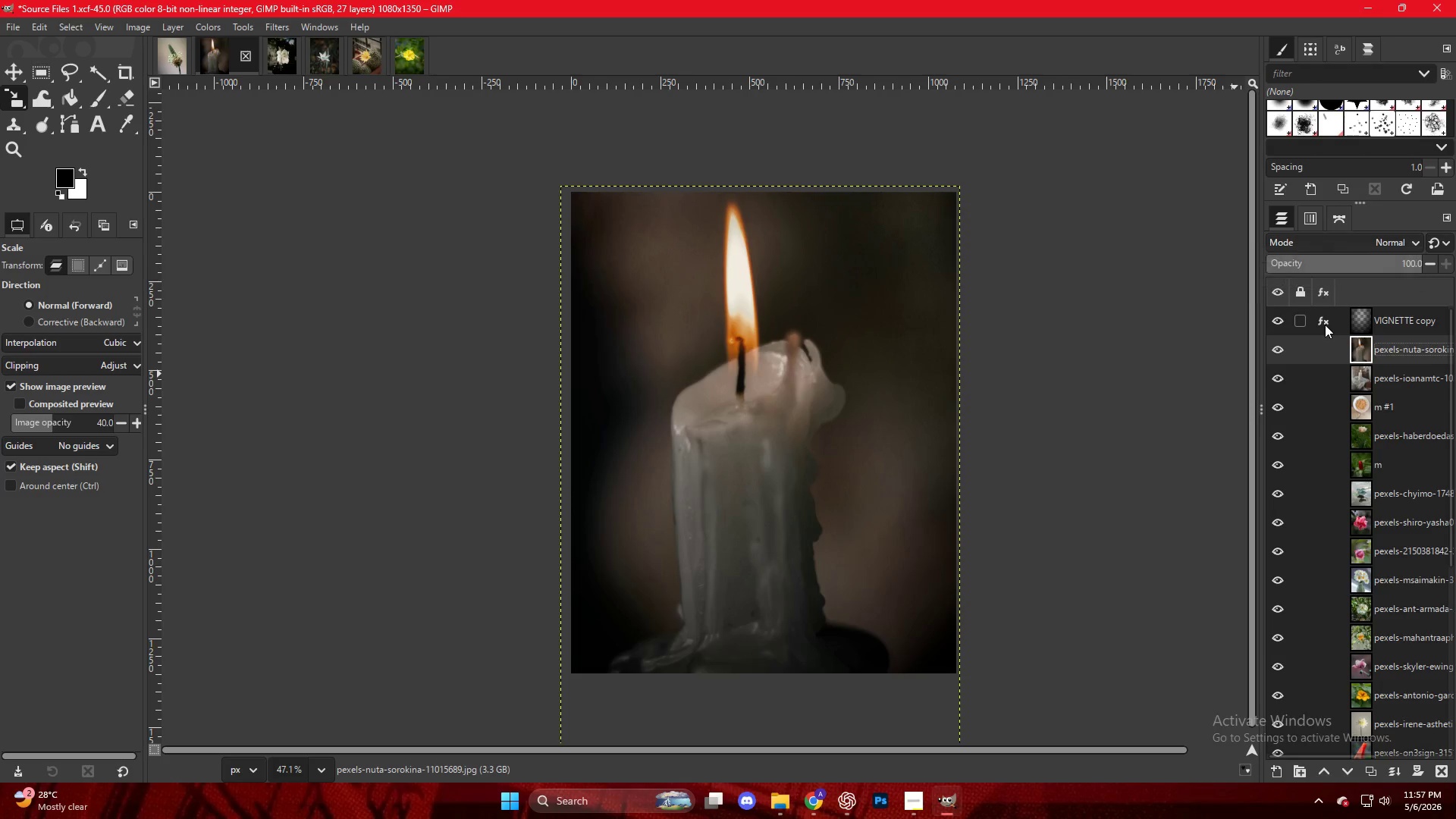 
left_click([1325, 325])
 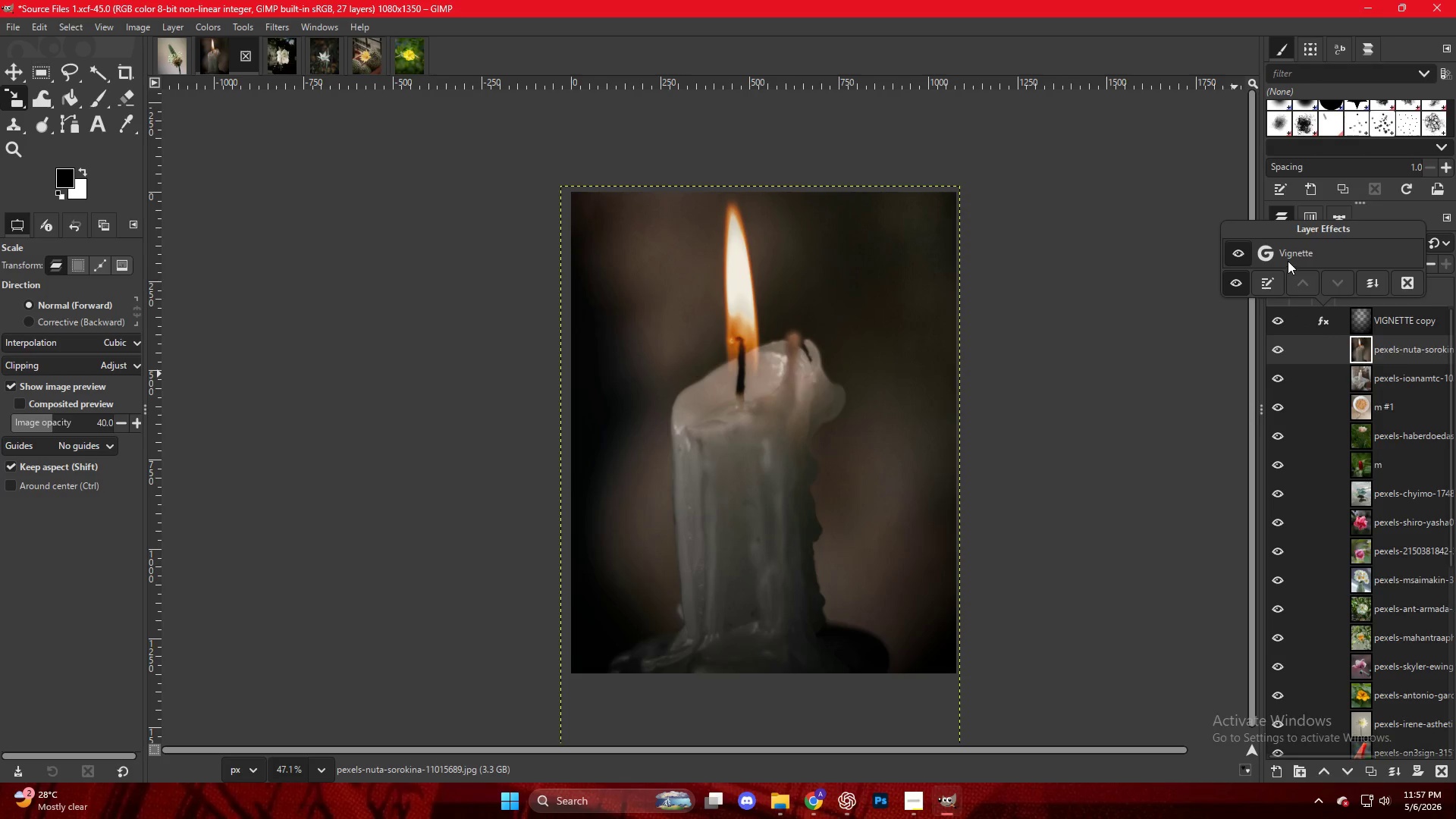 
double_click([1288, 260])
 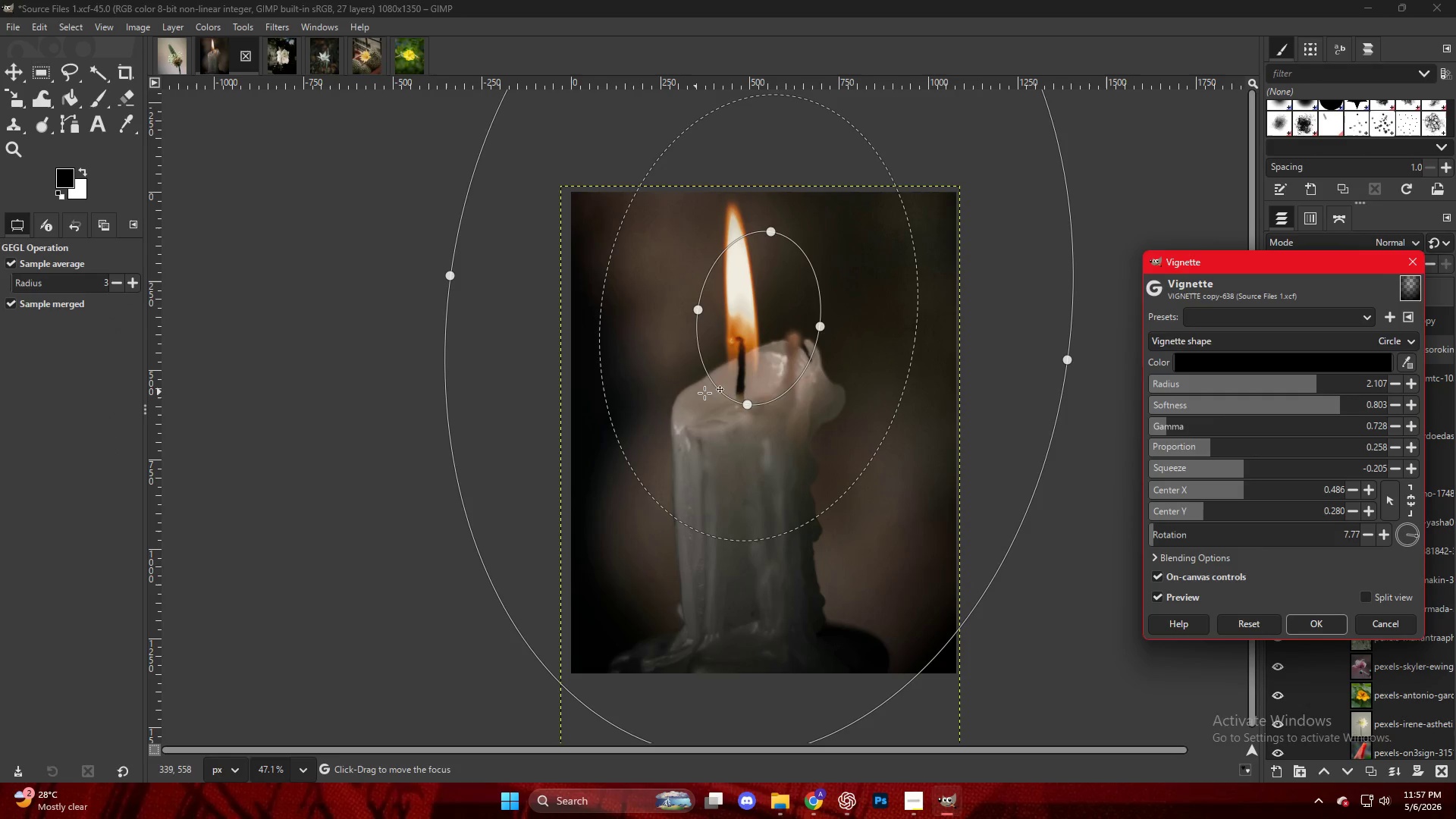 
left_click_drag(start_coordinate=[738, 406], to_coordinate=[748, 504])
 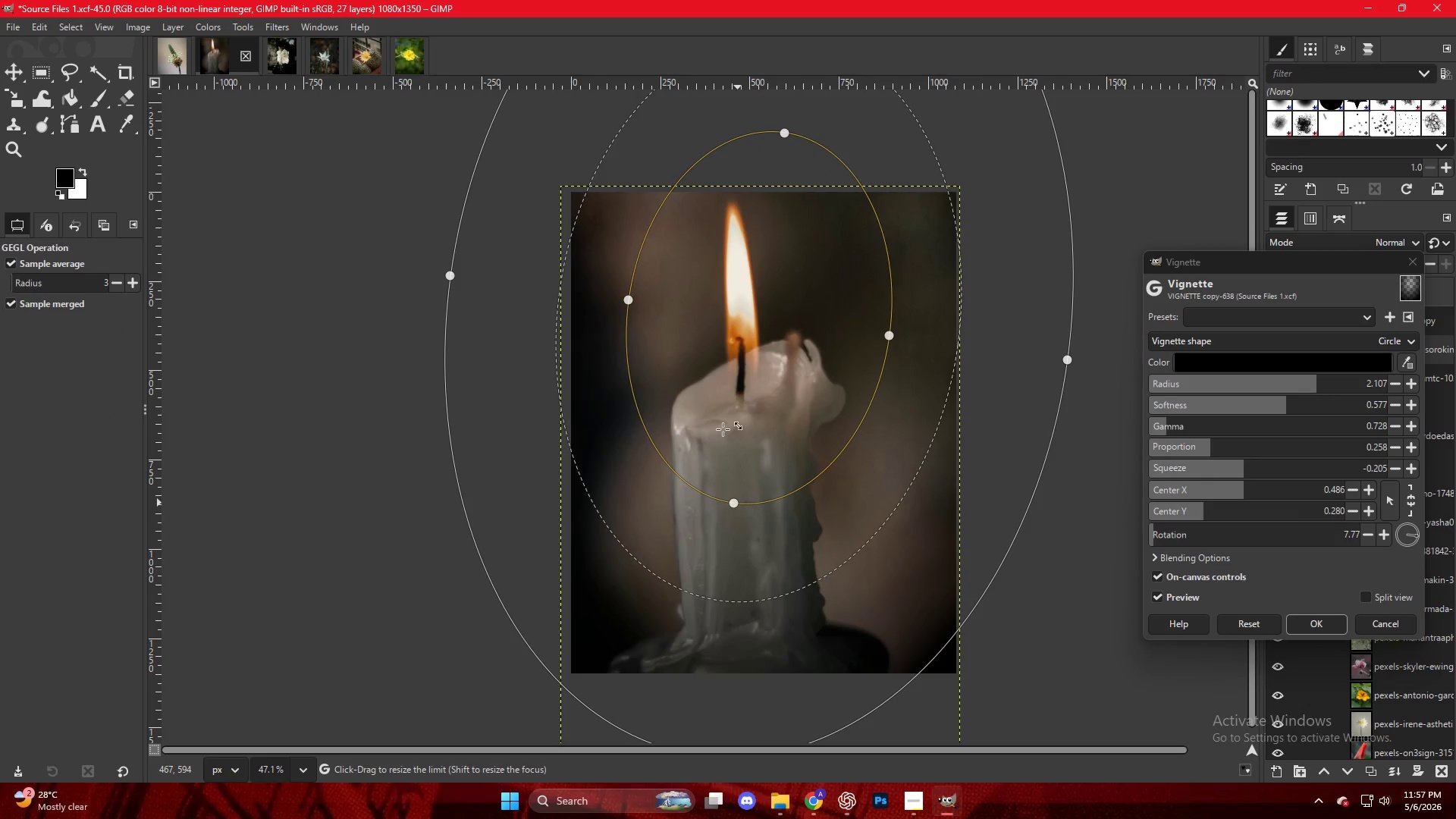 
left_click_drag(start_coordinate=[720, 392], to_coordinate=[718, 488])
 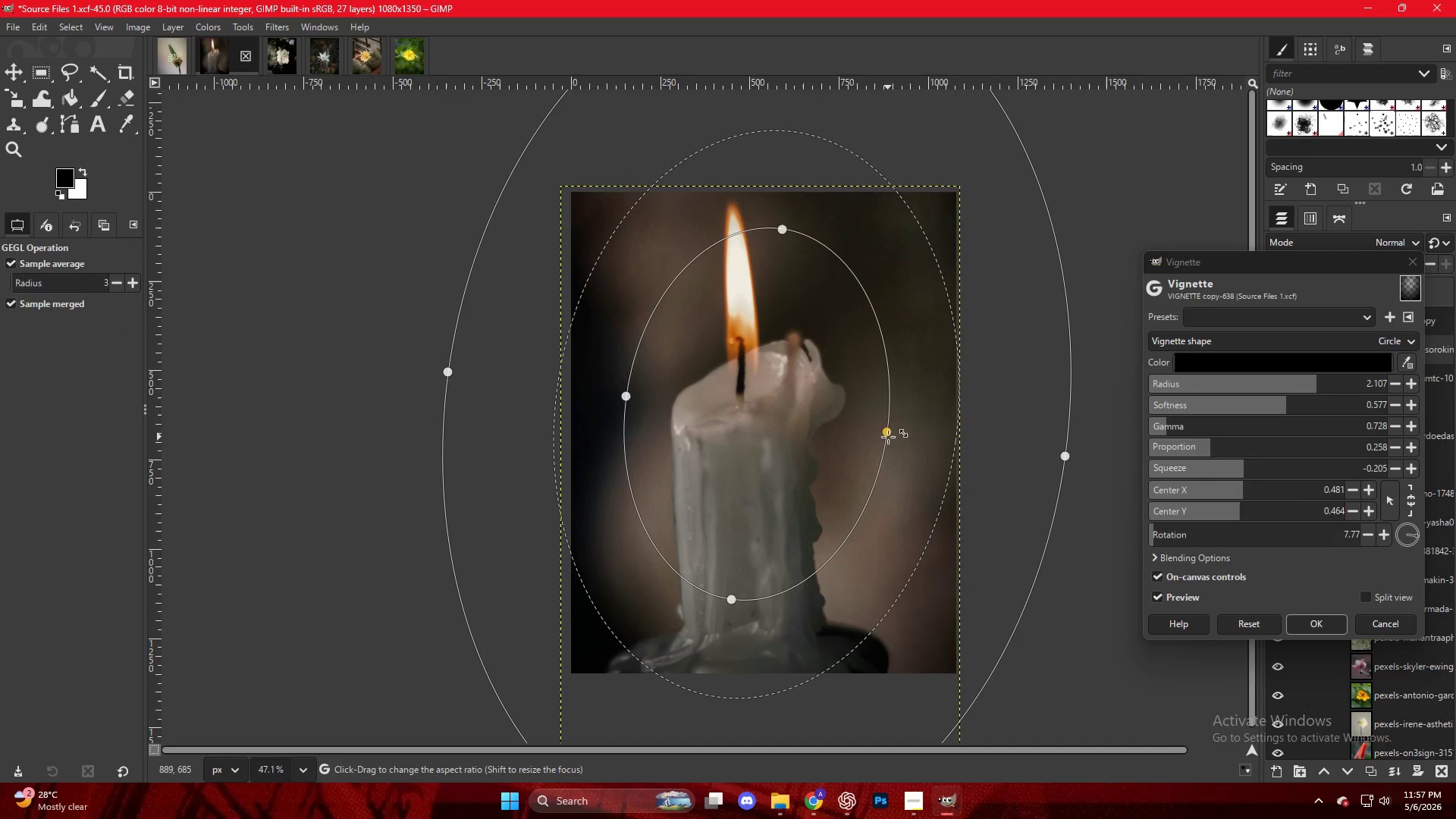 
left_click_drag(start_coordinate=[884, 435], to_coordinate=[853, 432])
 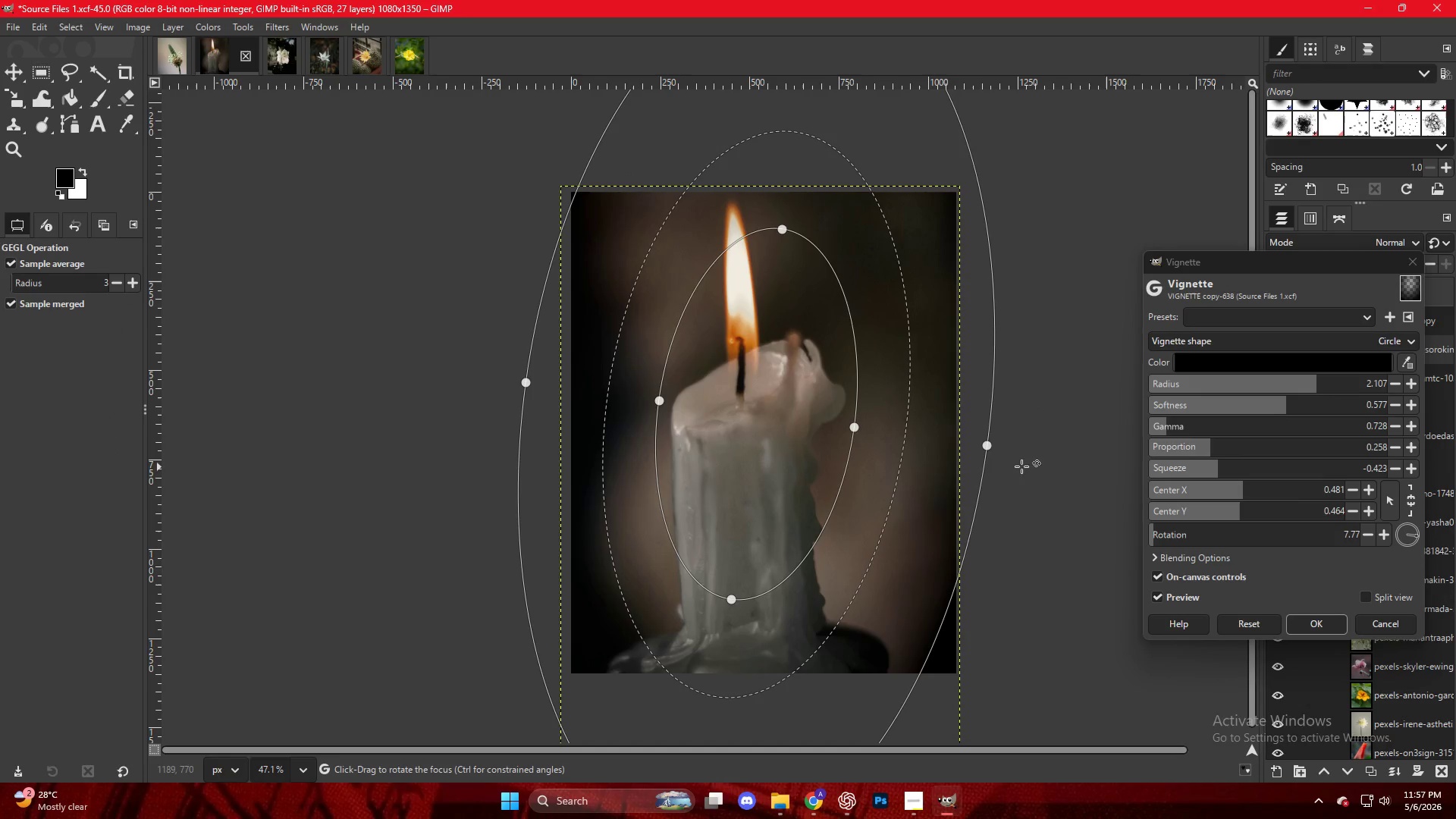 
left_click_drag(start_coordinate=[1018, 455], to_coordinate=[1014, 421])
 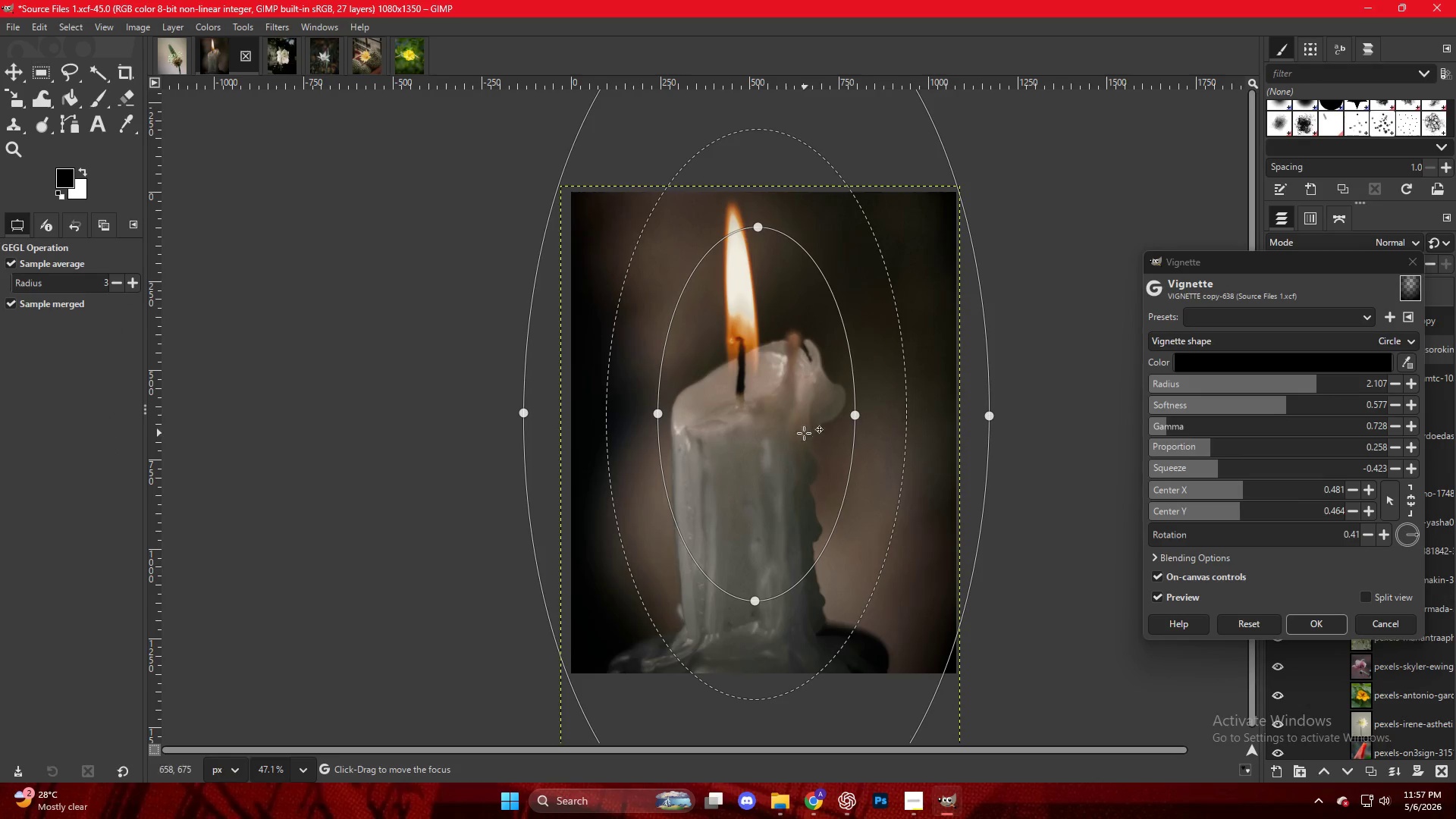 
left_click_drag(start_coordinate=[779, 427], to_coordinate=[764, 352])
 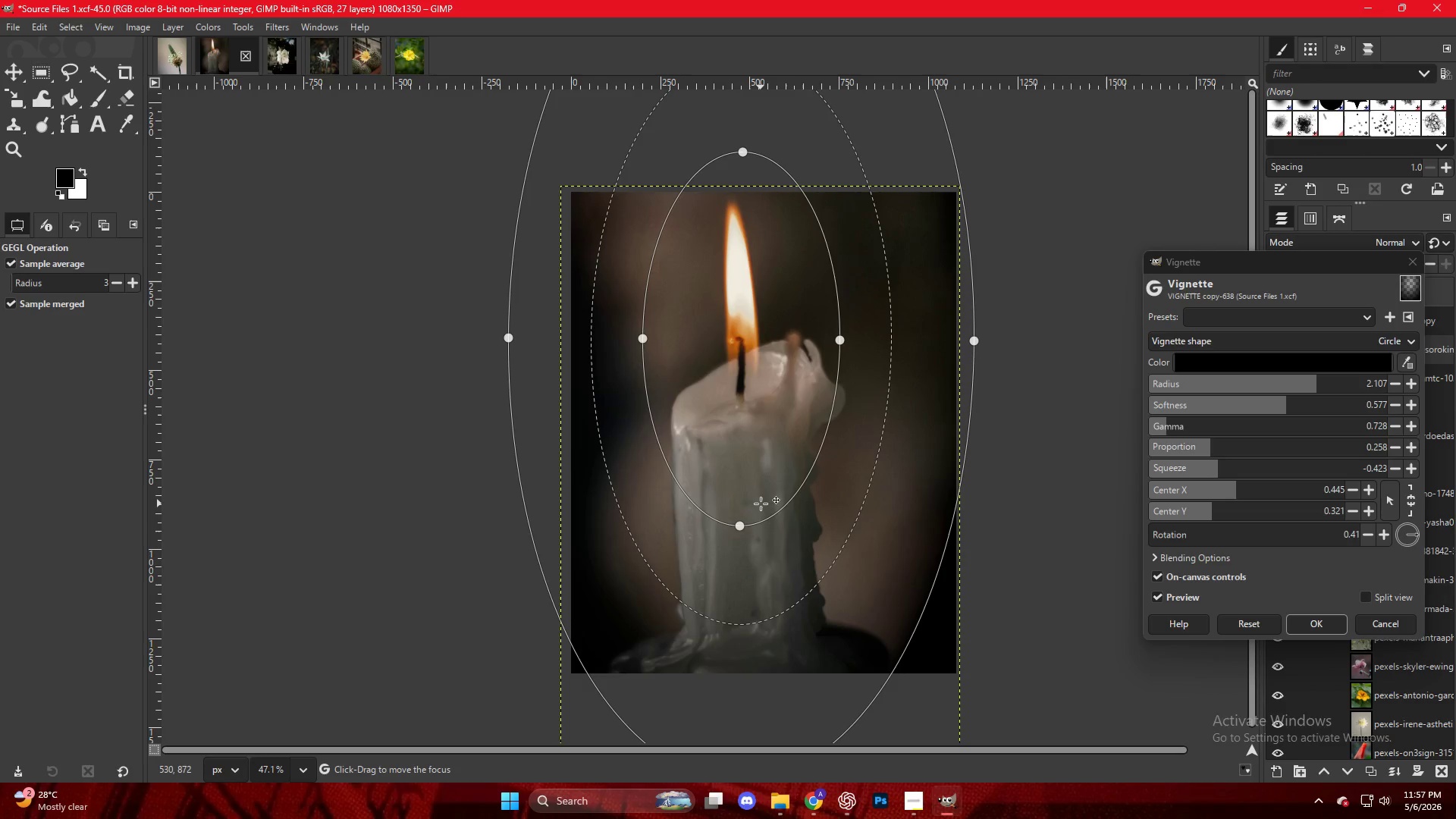 
key(NumpadEnter)
 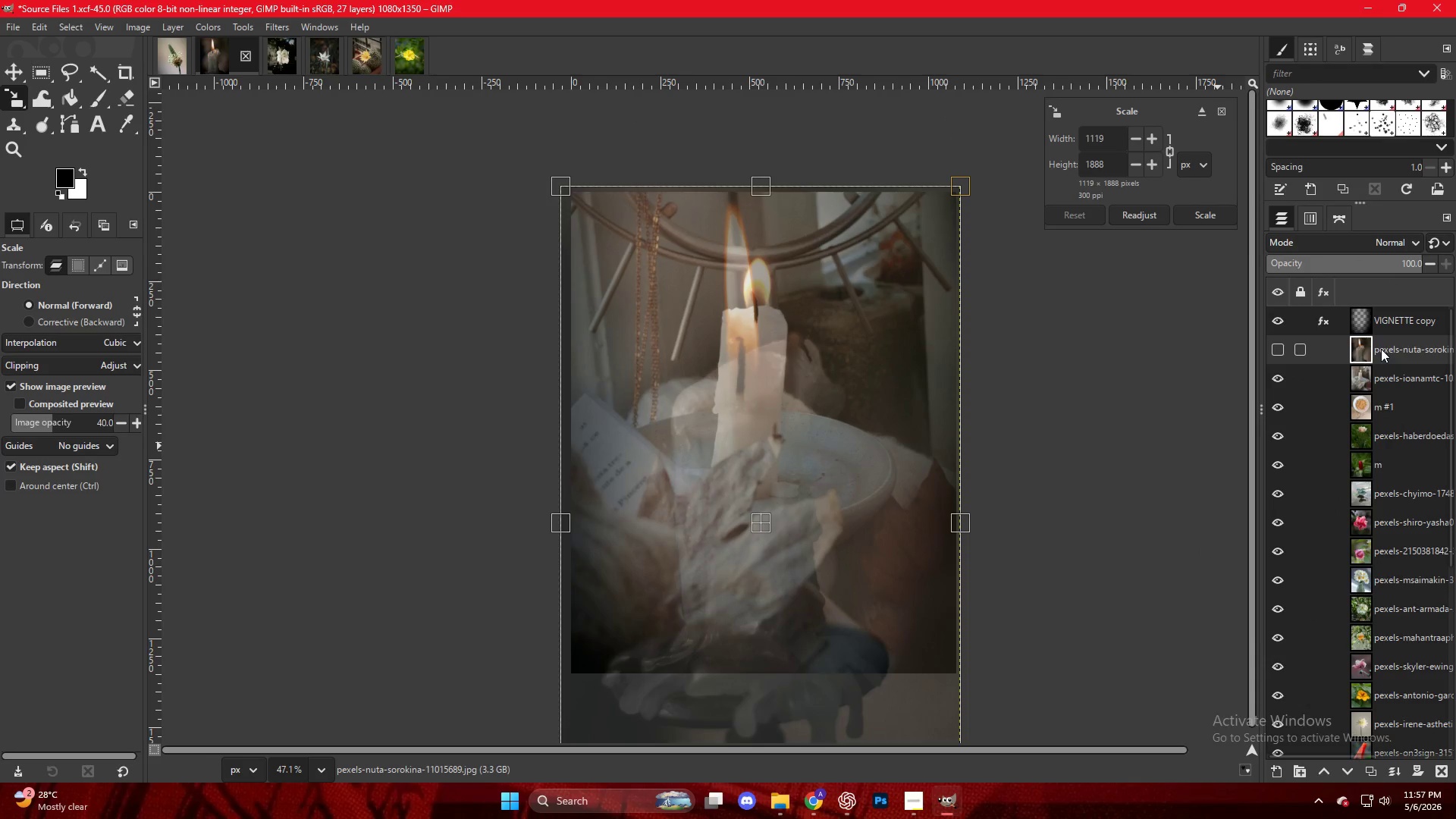 
key(M)
 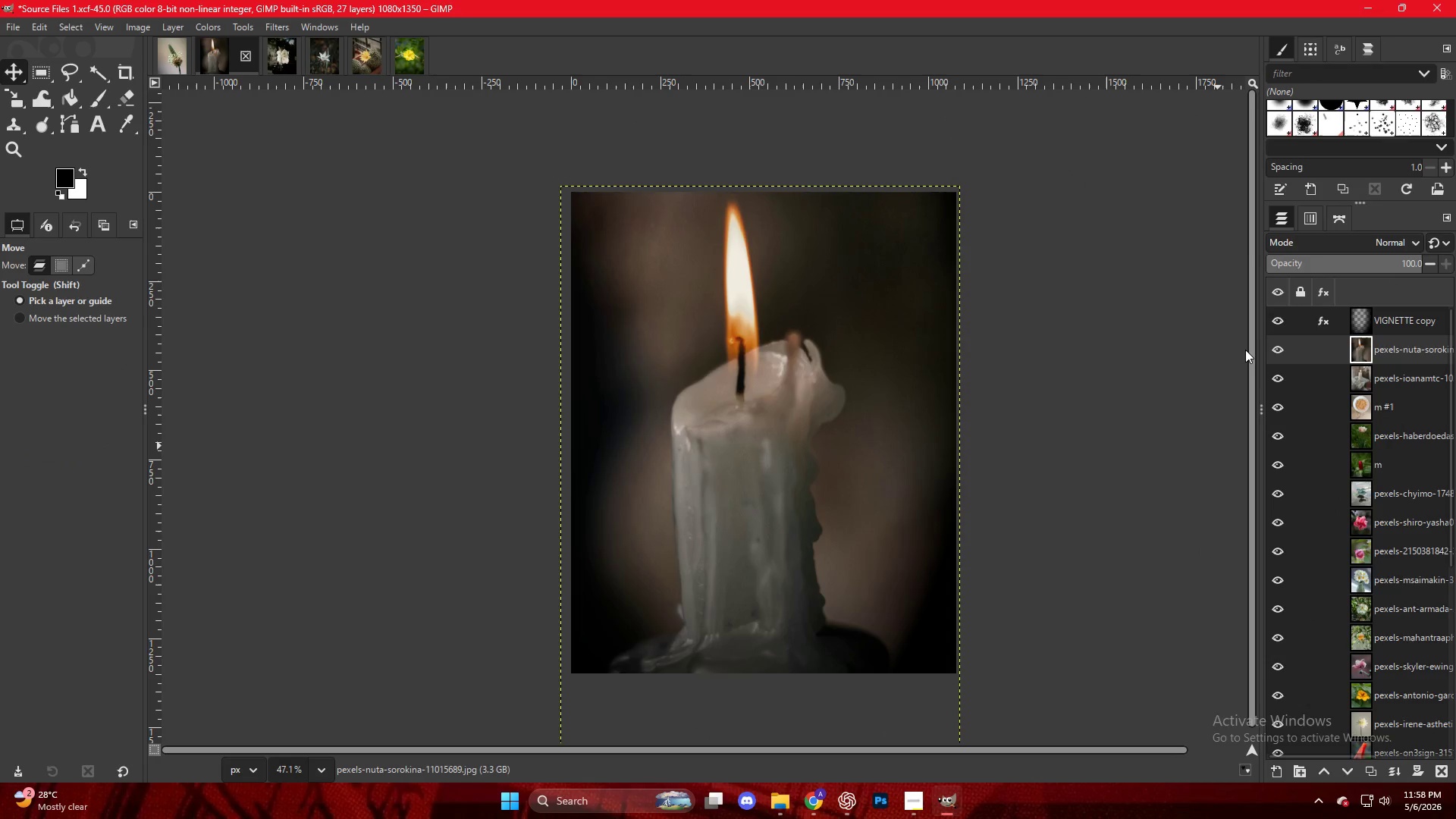 
key(Control+Shift+E)
 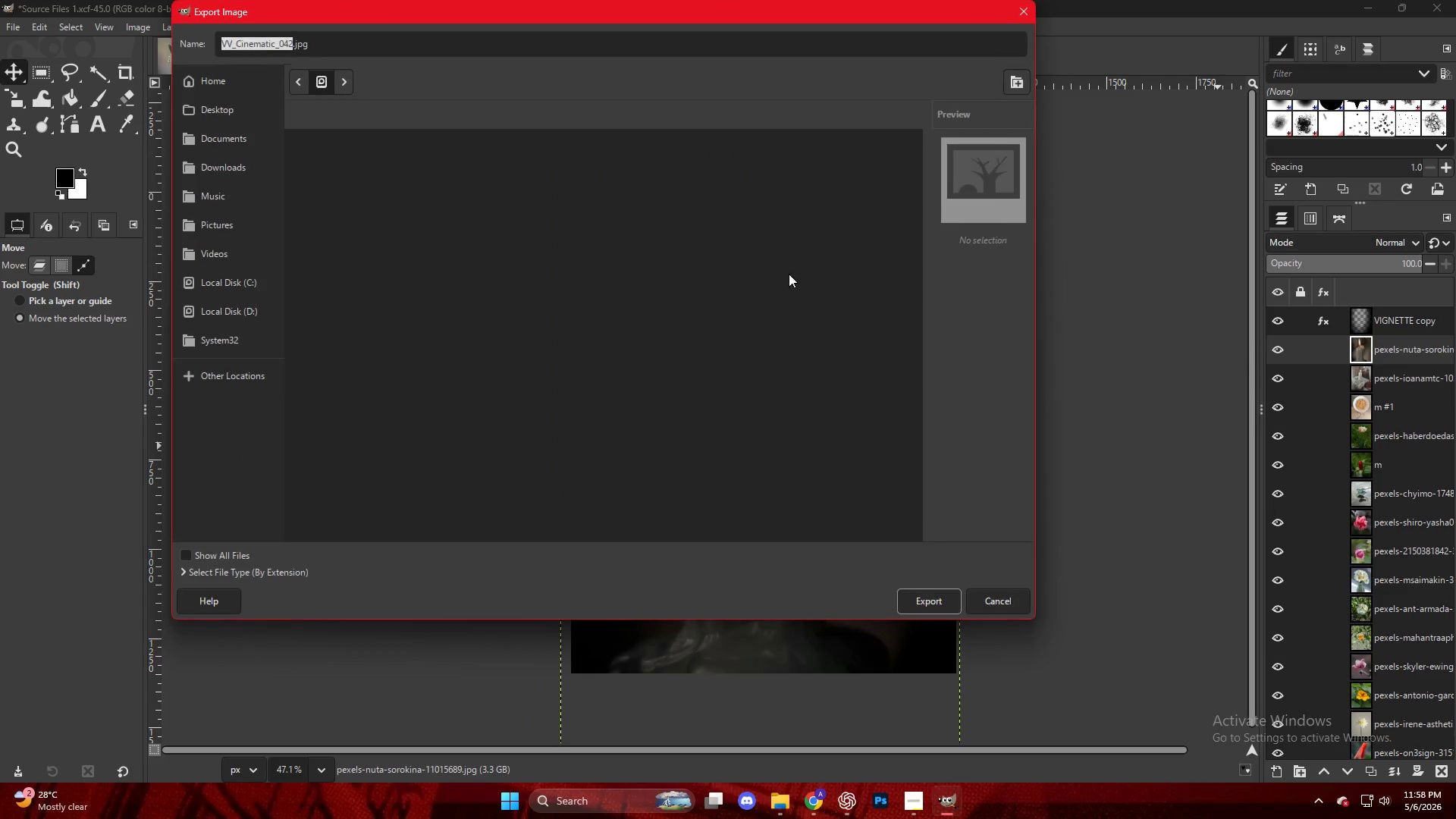 
scroll: coordinate [469, 476], scroll_direction: down, amount: 16.0
 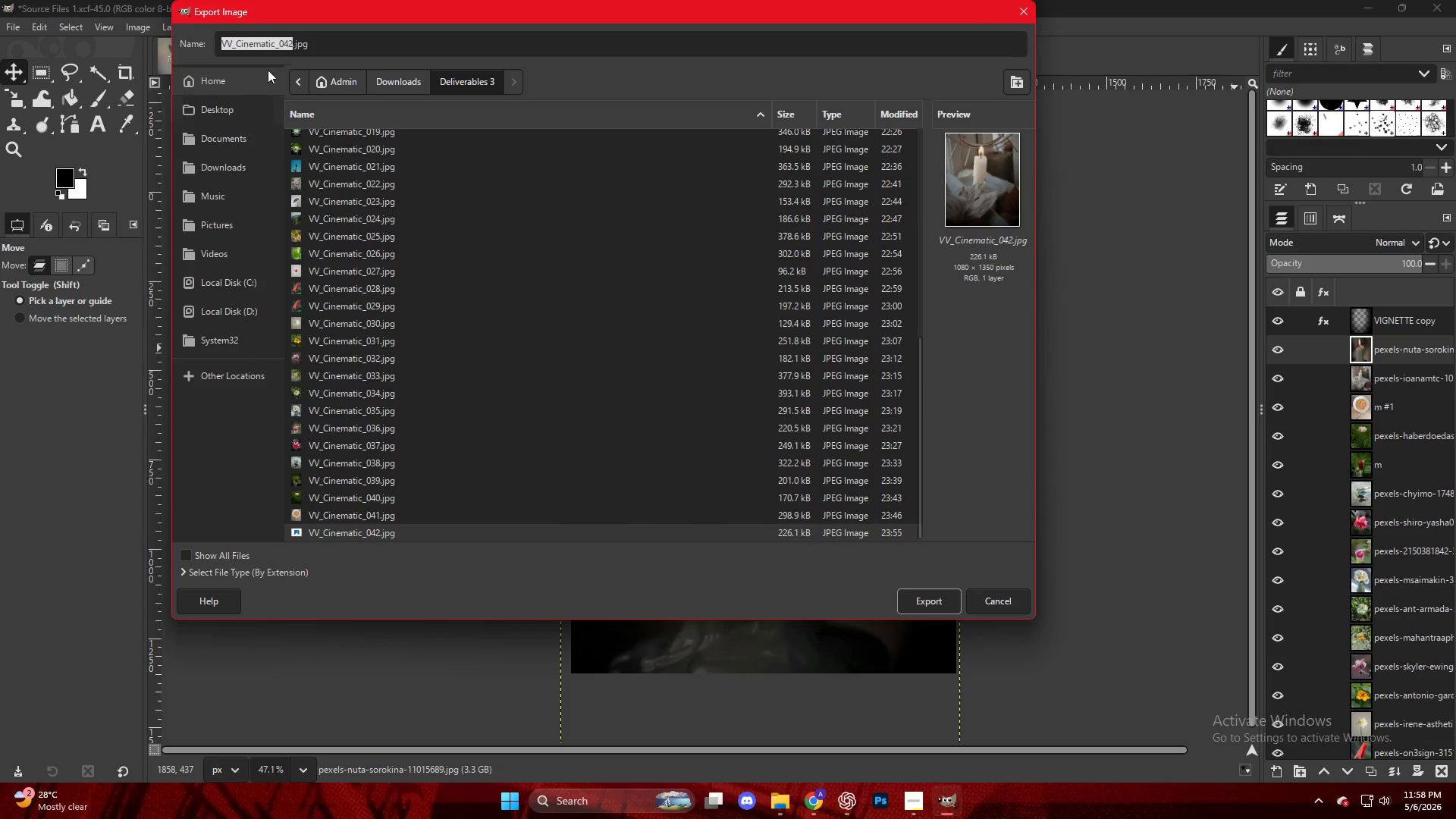 
left_click([291, 46])
 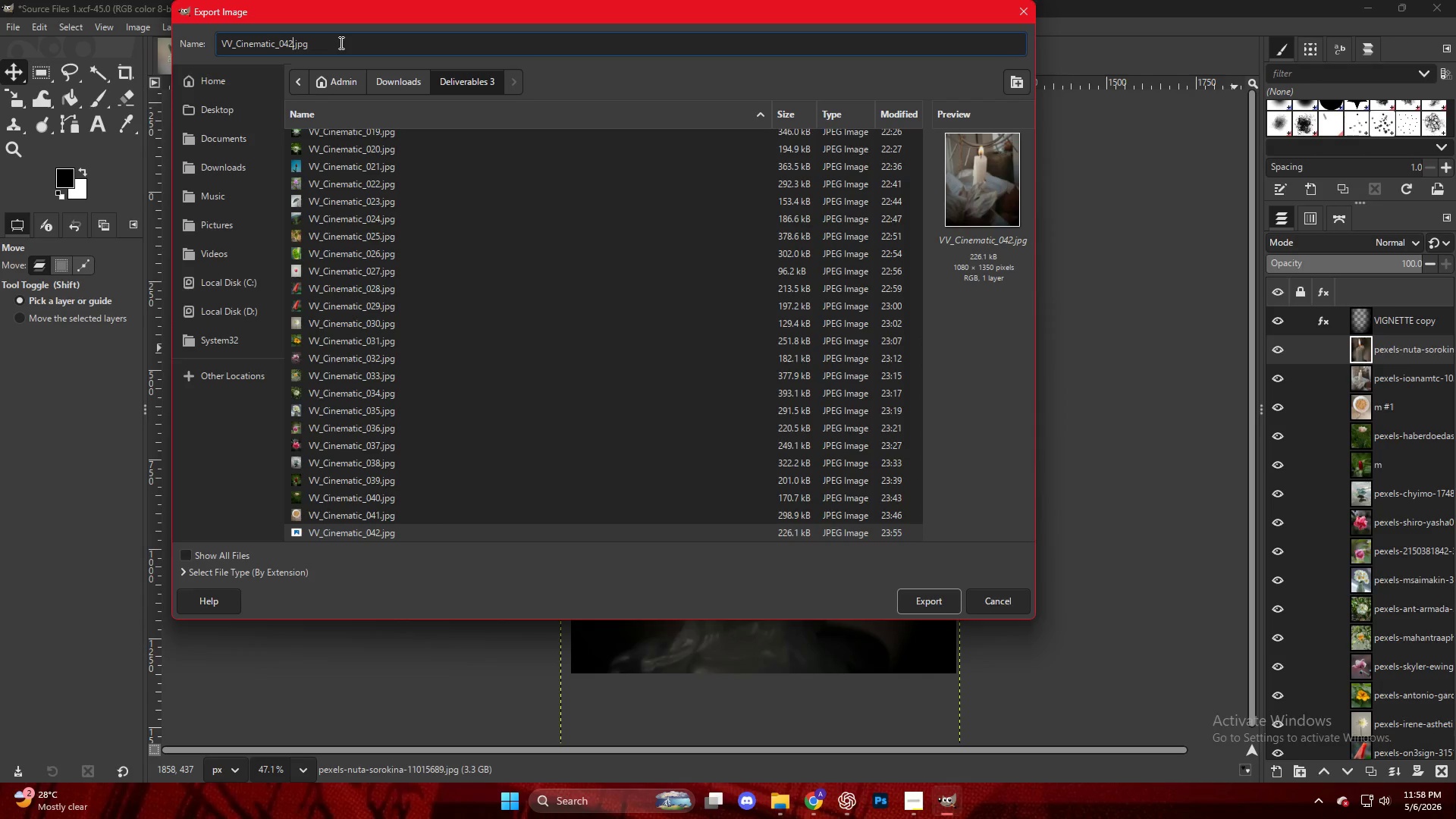 
key(Backspace)
 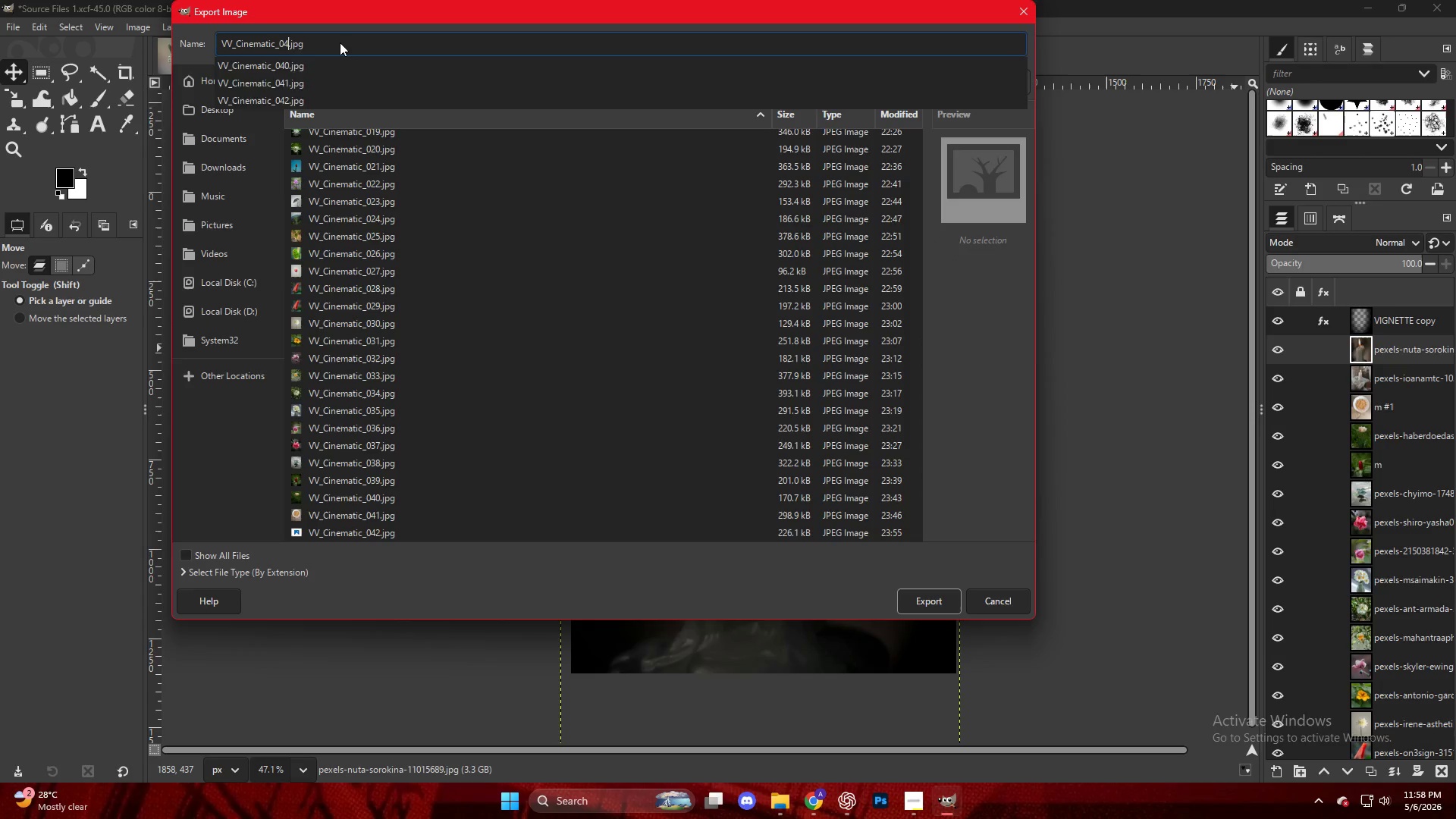 
key(3)
 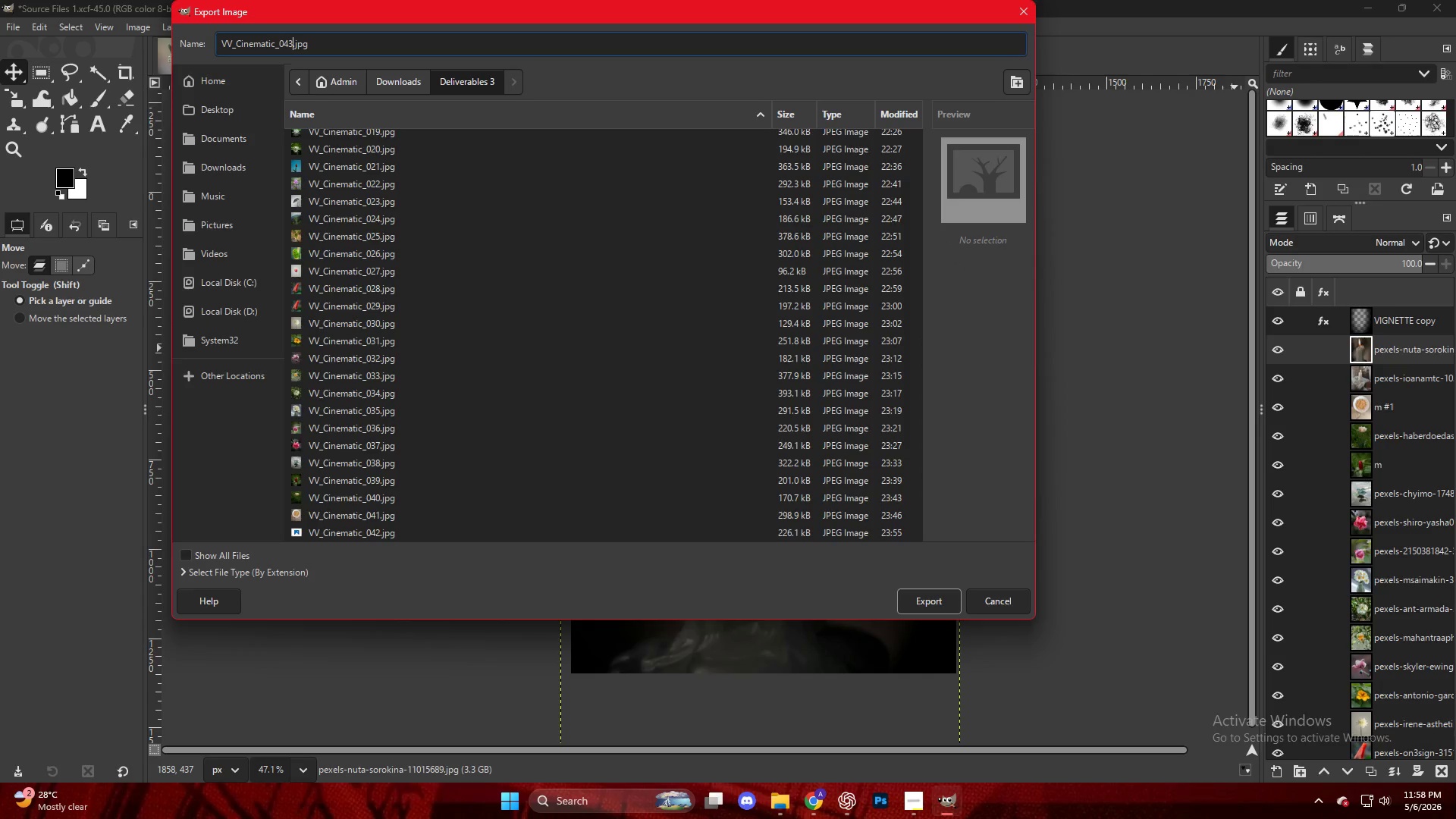 
key(Enter)
 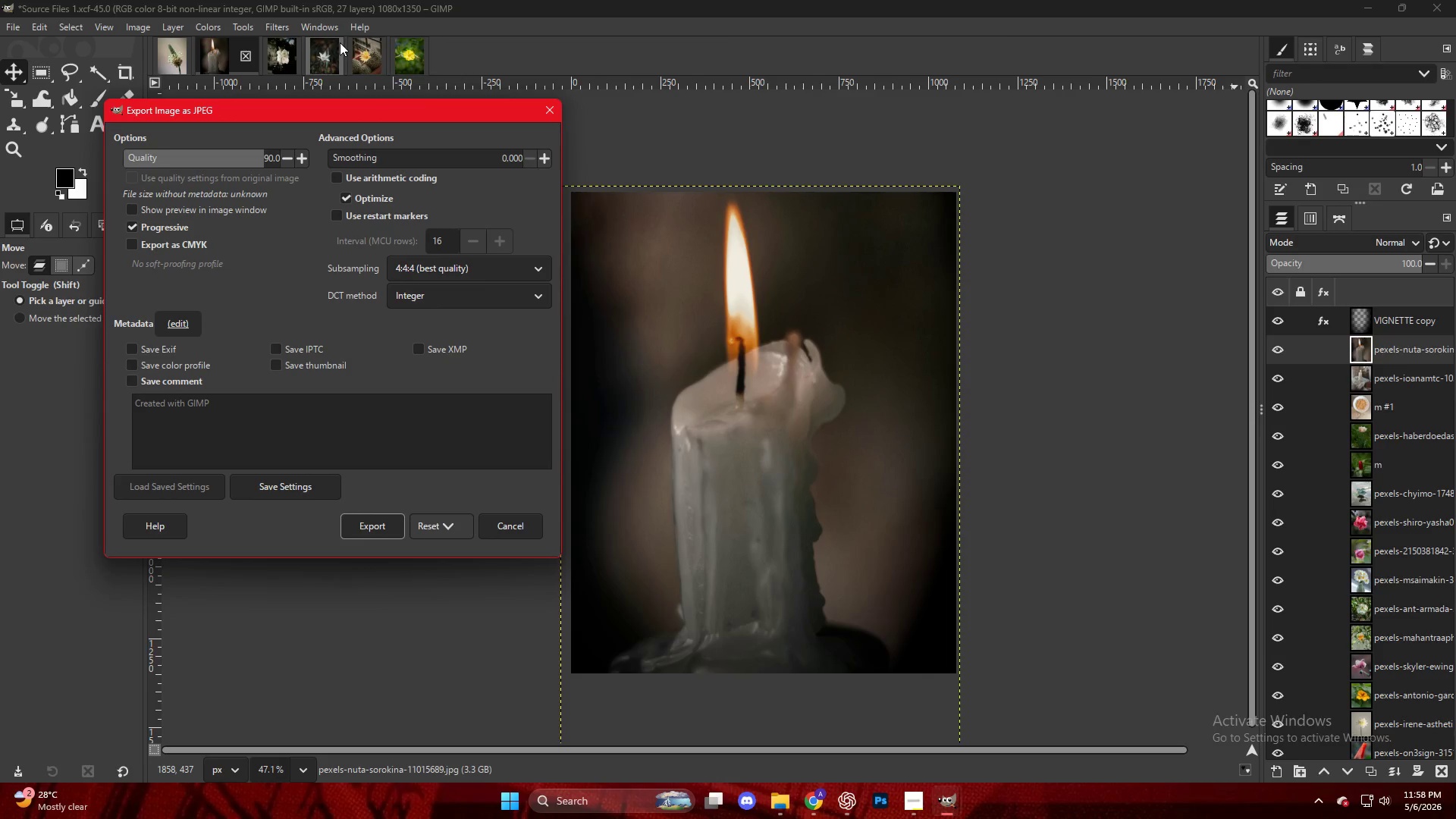 
wait(24.28)
 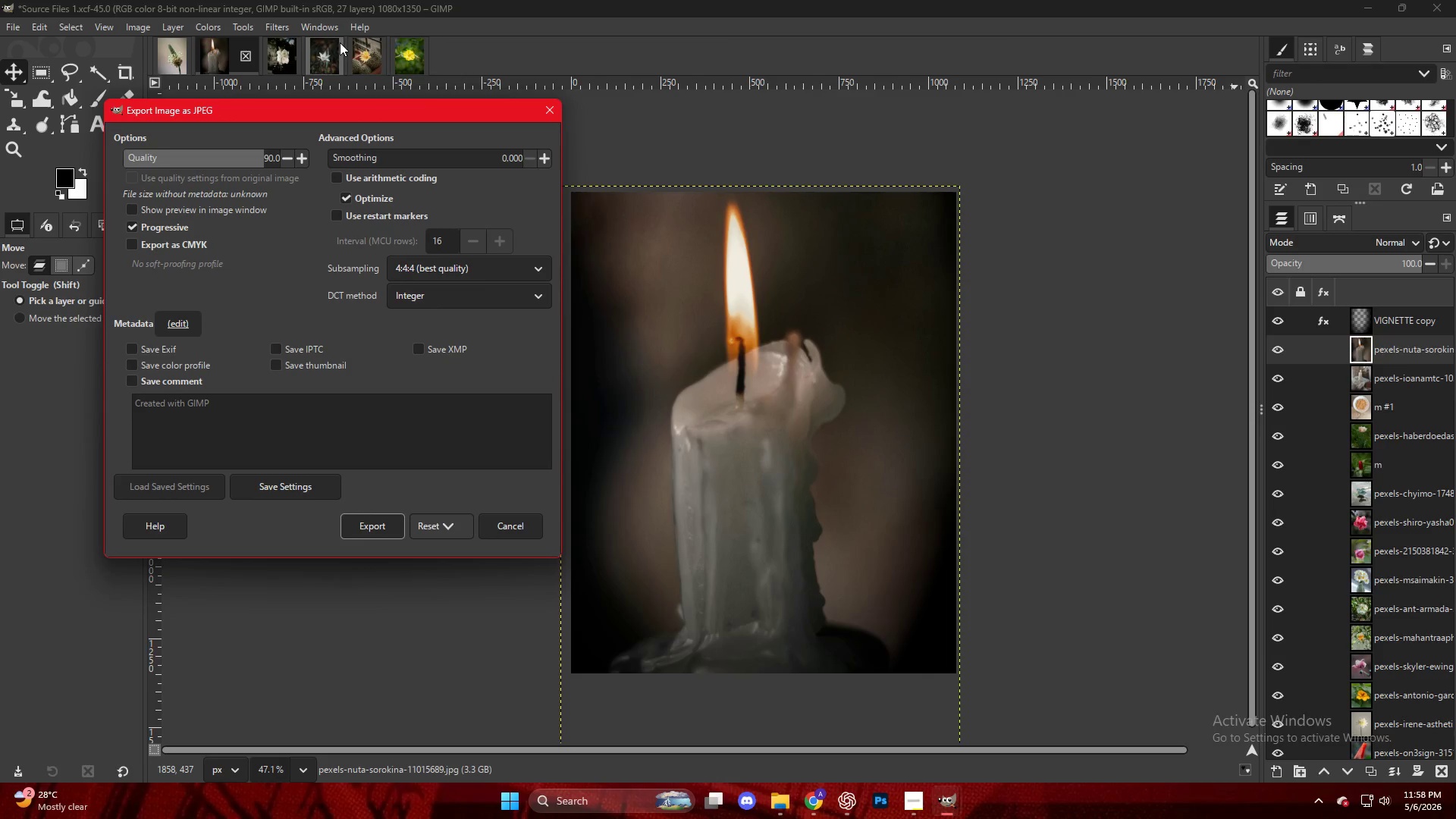 
key(Control+ControlLeft)
 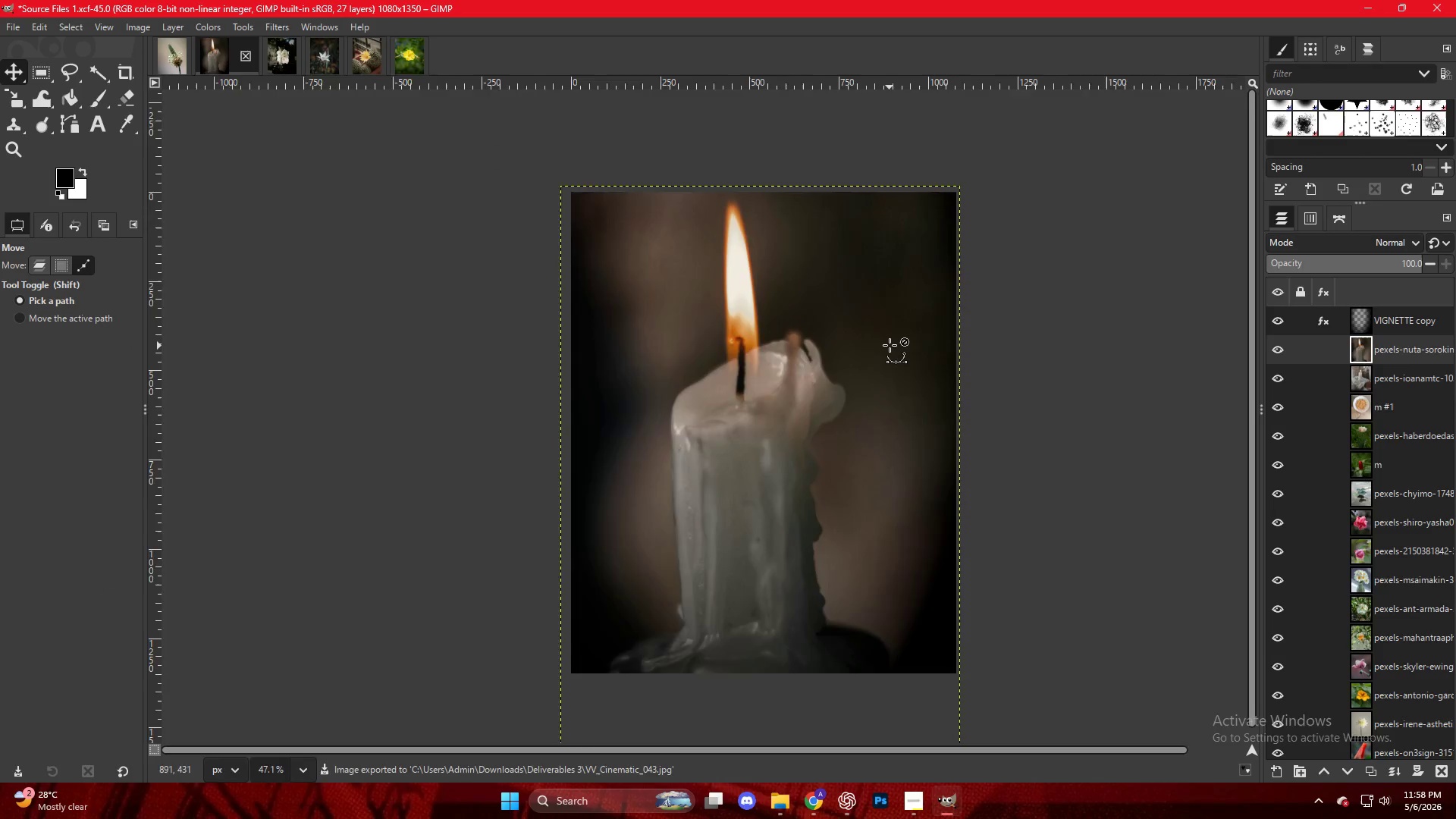 
scroll: coordinate [890, 345], scroll_direction: down, amount: 5.0
 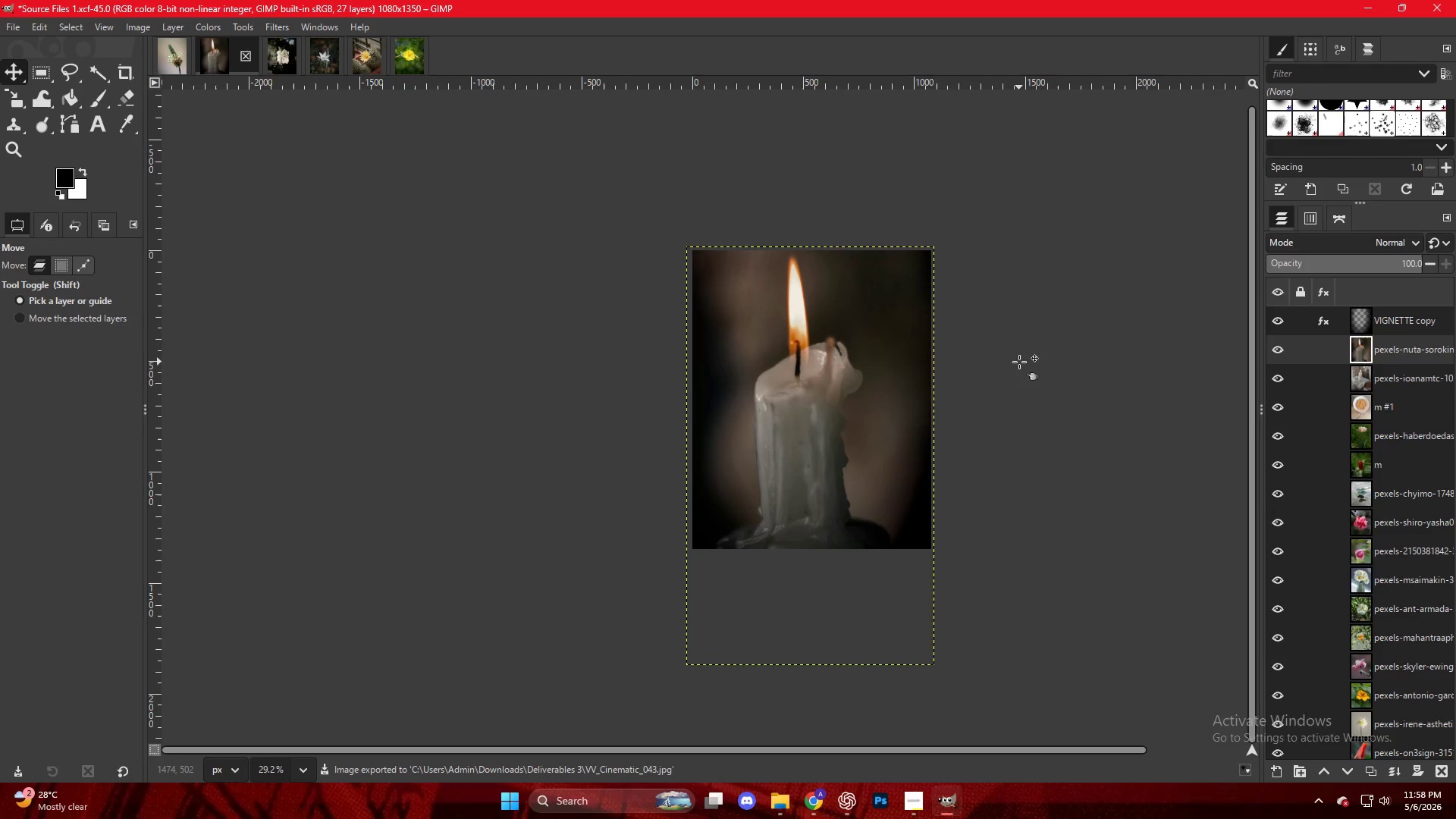 
key(Control+ControlLeft)
 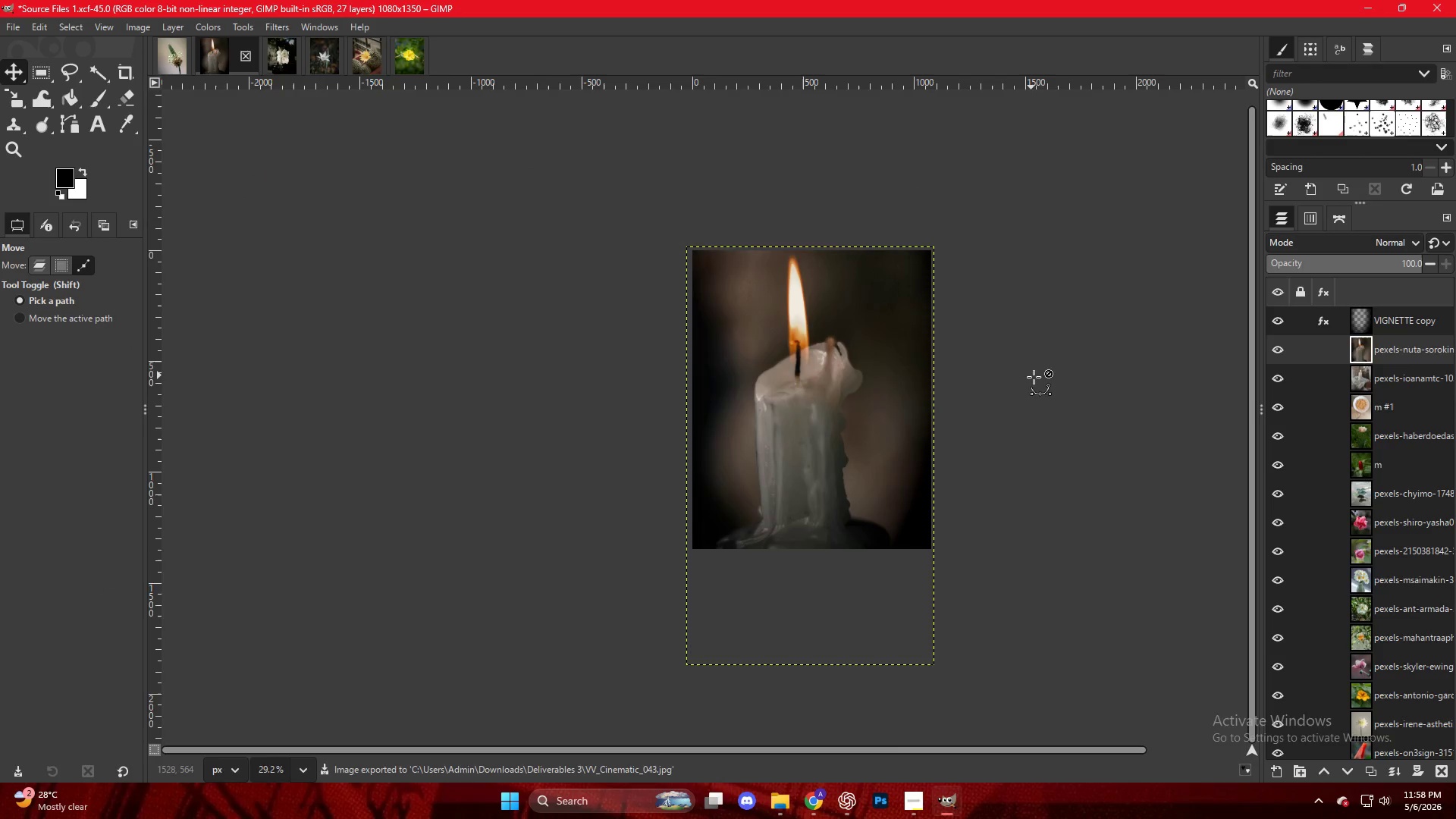 
scroll: coordinate [1049, 382], scroll_direction: up, amount: 4.0
 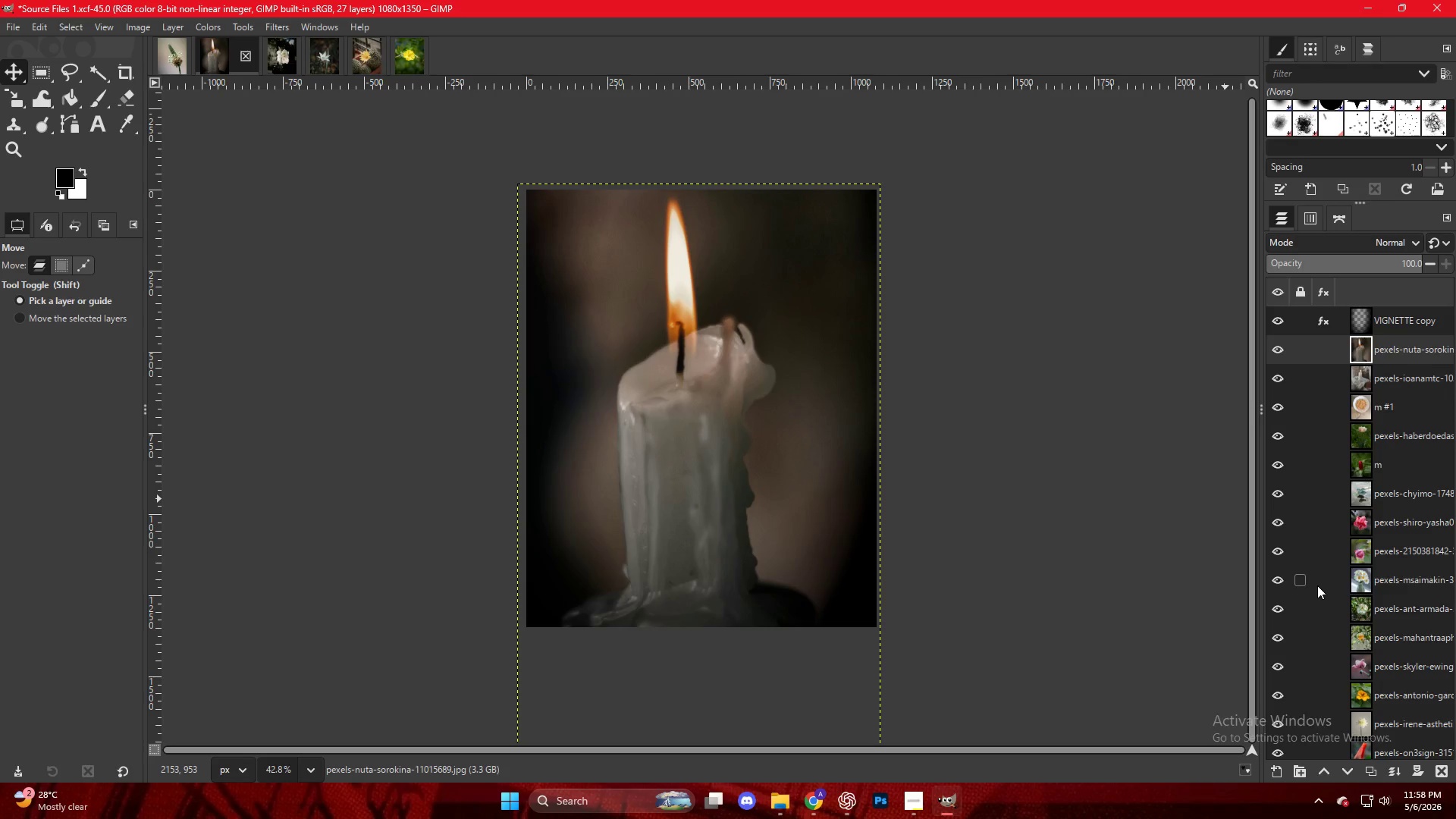 
wait(20.6)
 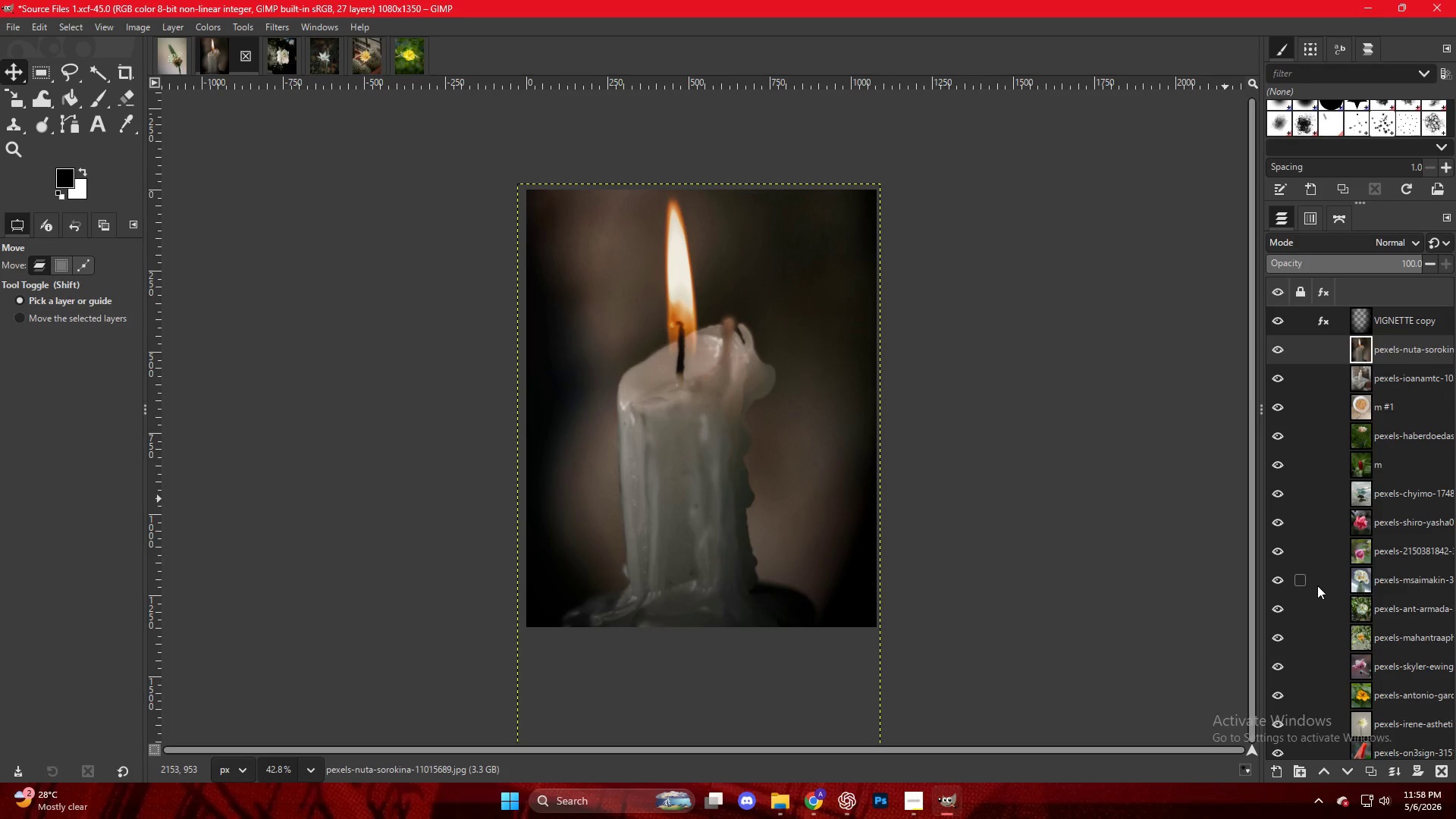 
scroll: coordinate [1011, 469], scroll_direction: down, amount: 34.0
 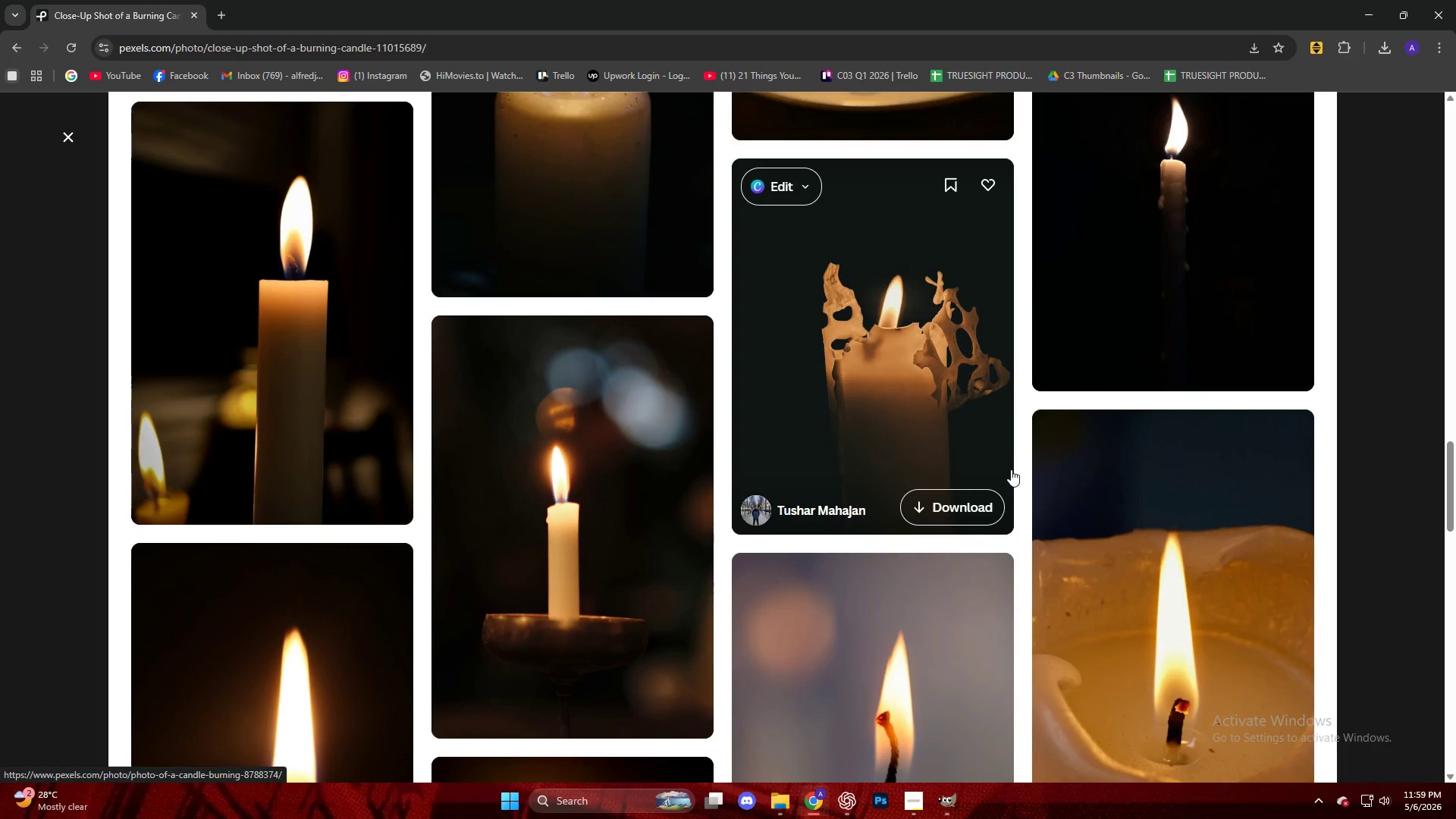 
scroll: coordinate [1012, 467], scroll_direction: down, amount: 3.0
 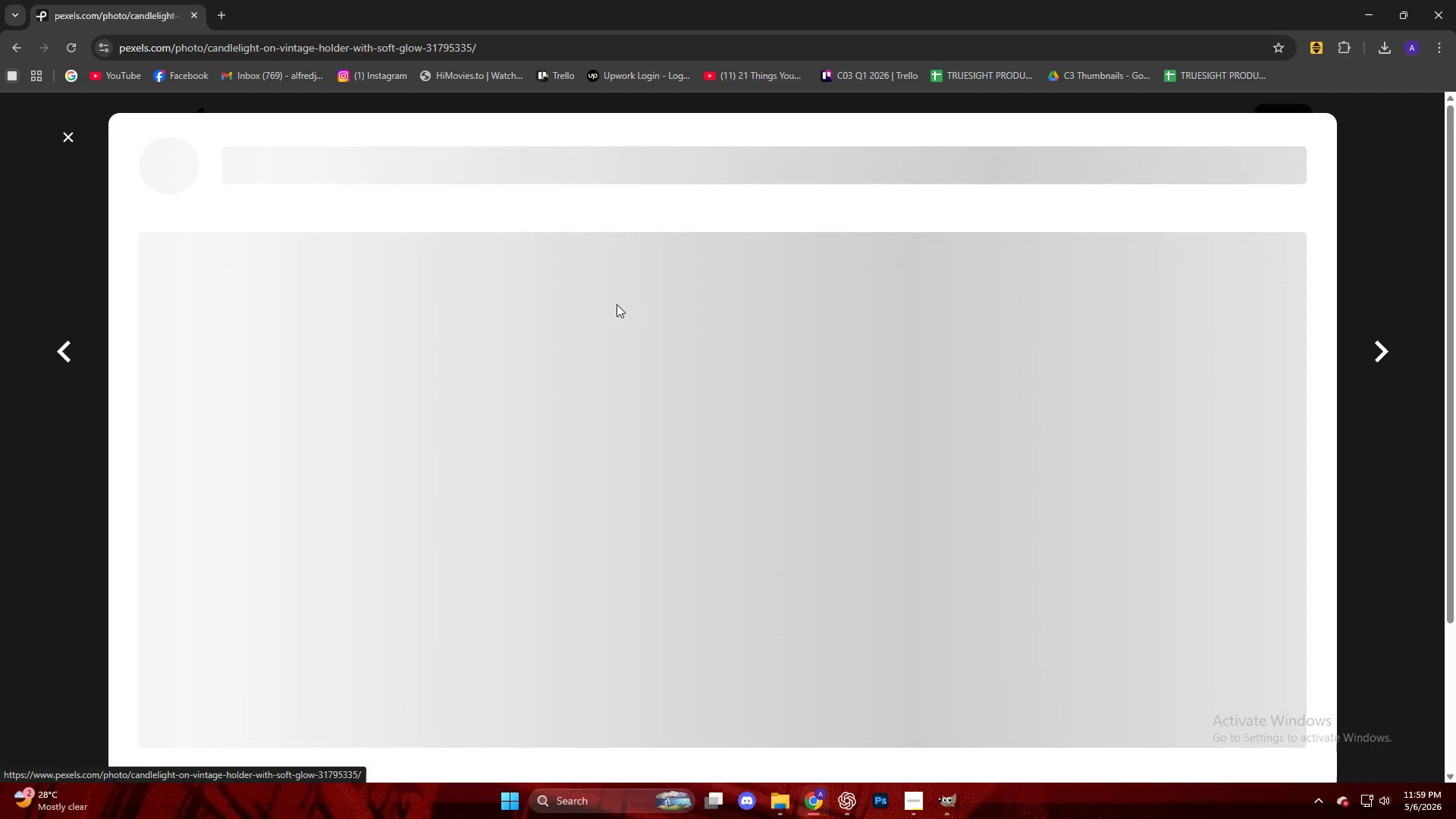 
left_click([1176, 161])
 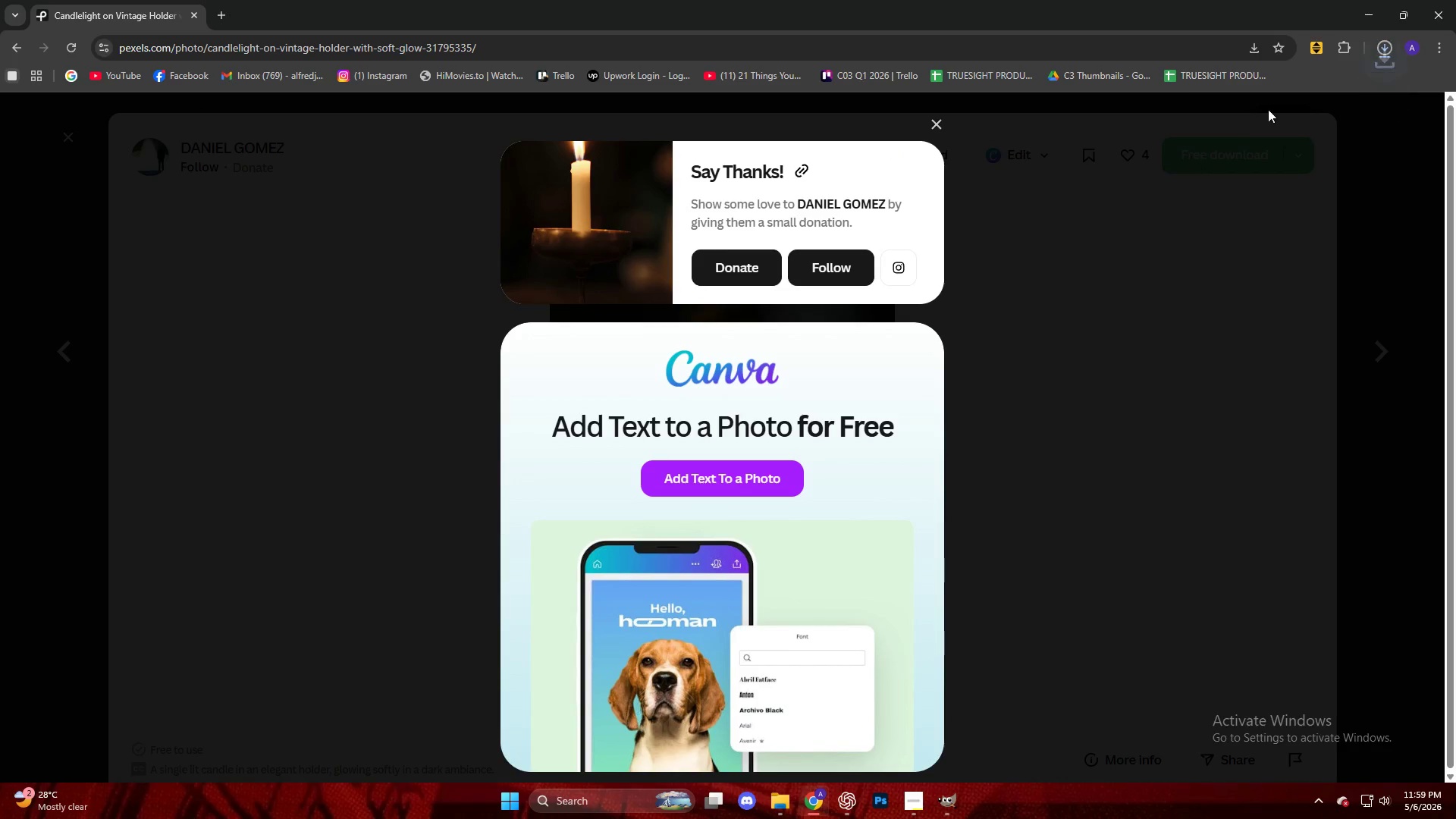 
left_click_drag(start_coordinate=[1269, 98], to_coordinate=[775, 356])
 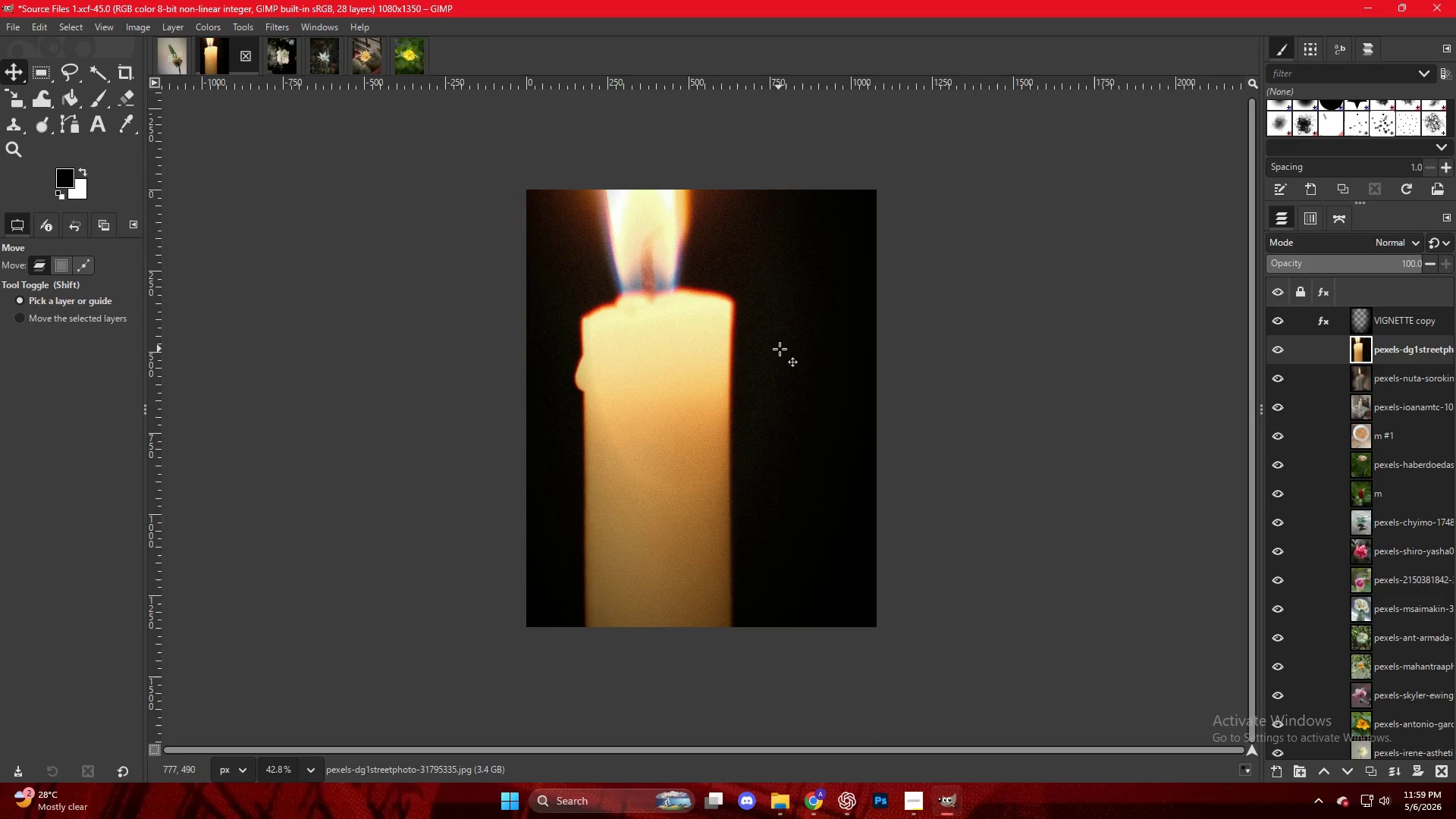 
hold_key(key=ControlLeft, duration=0.55)
scroll: coordinate [788, 354], scroll_direction: down, amount: 9.0
 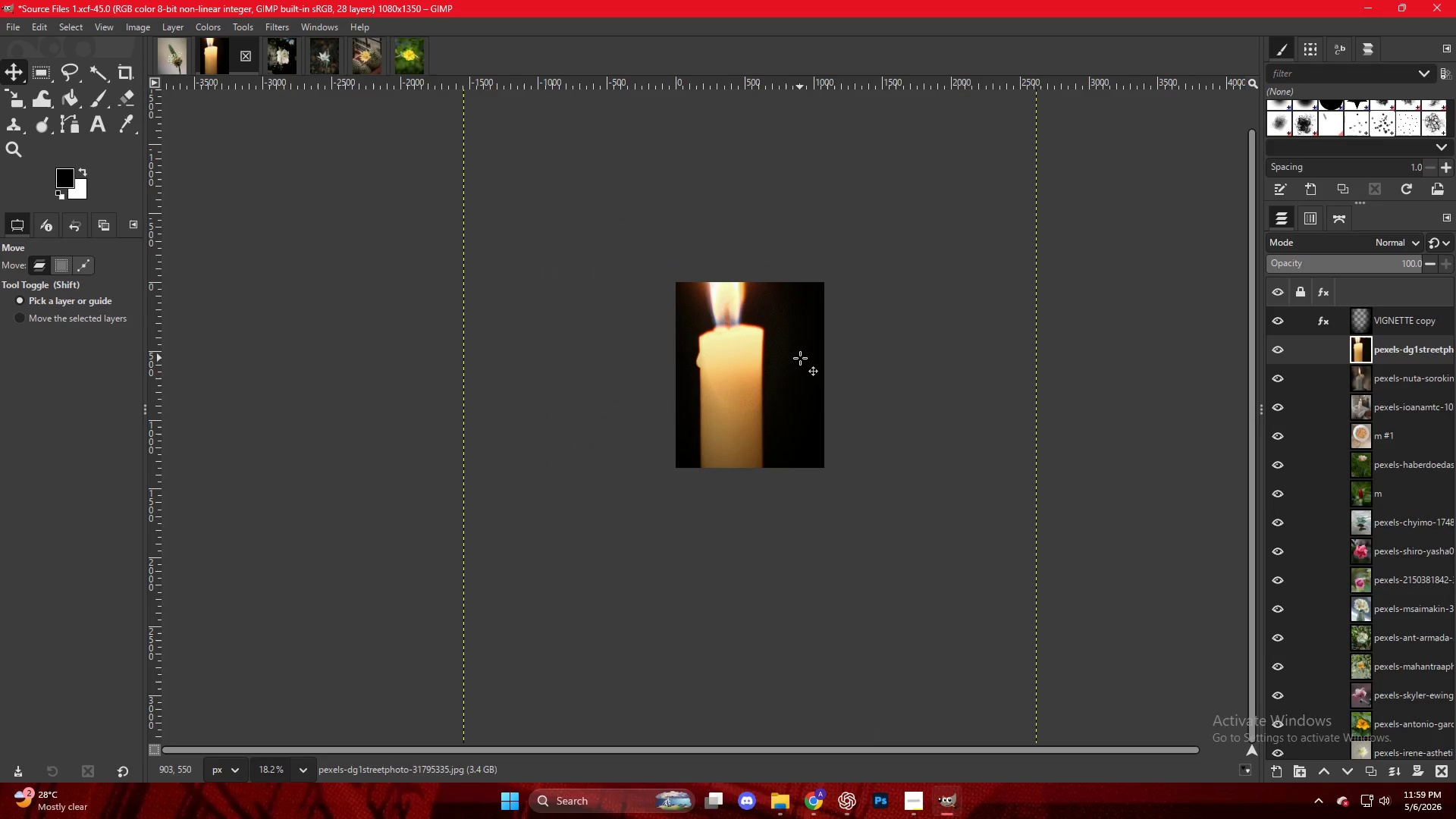 
left_click([793, 354])
 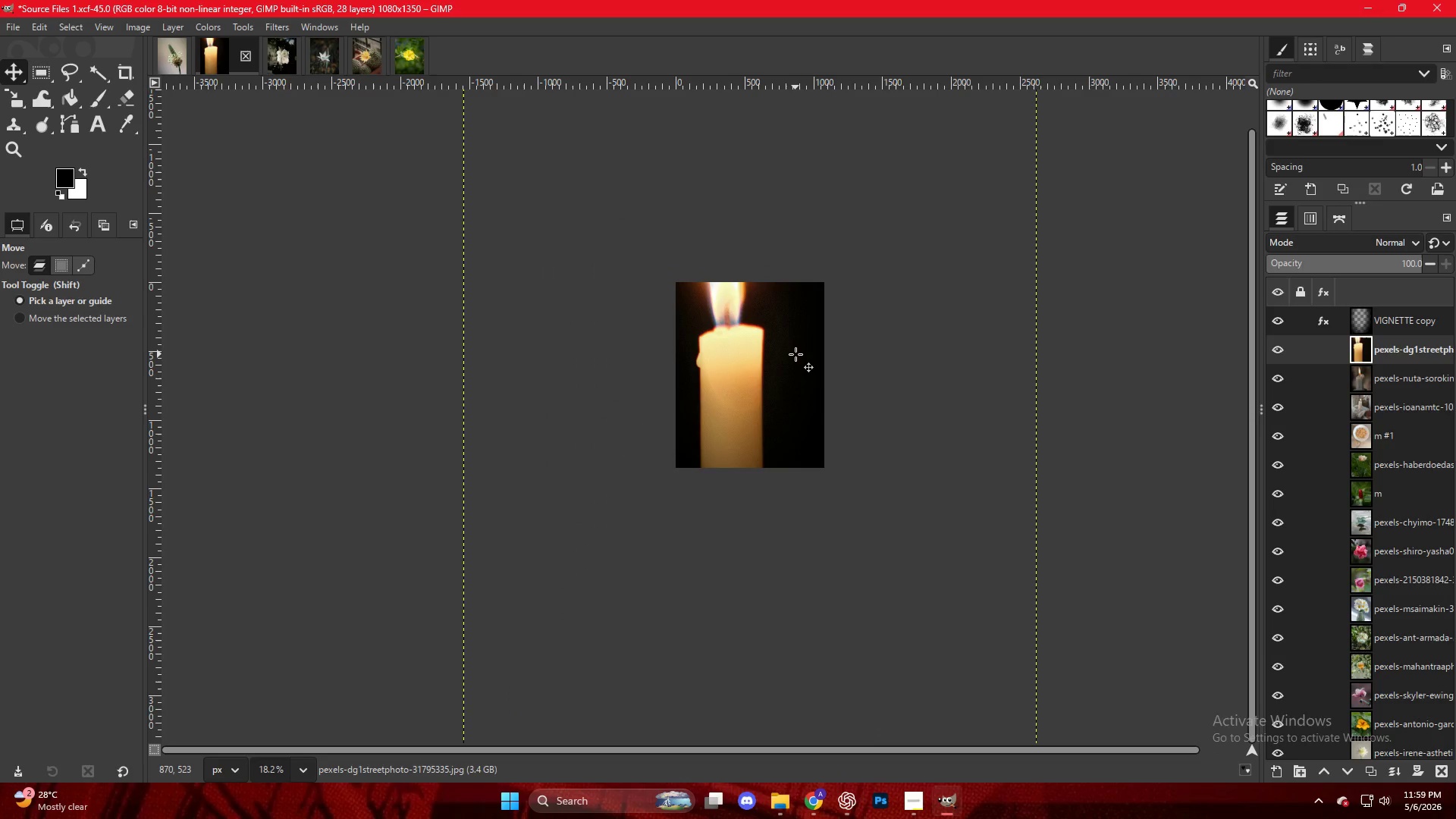 
key(Shift+S)
 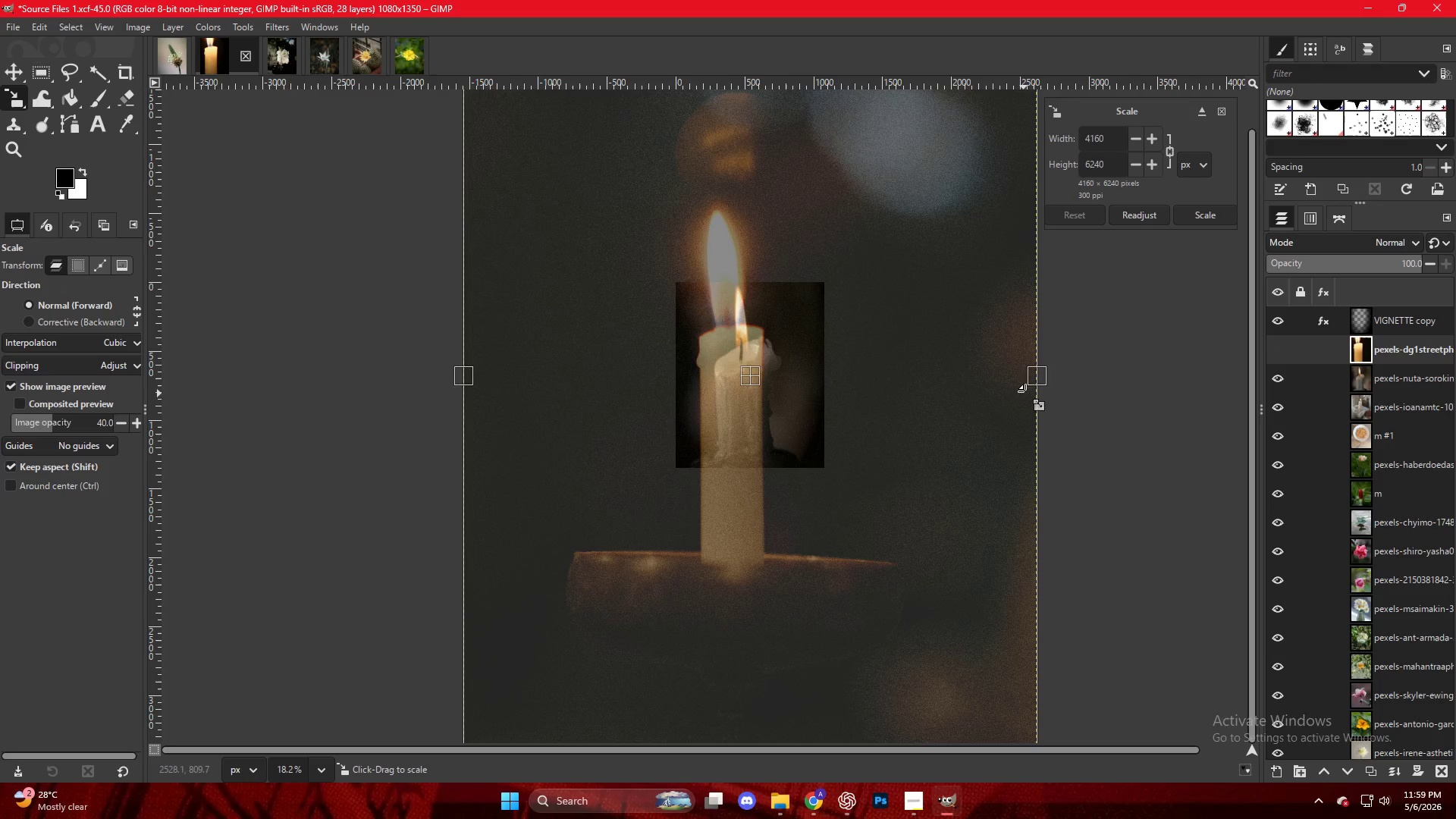 
hold_key(key=ControlLeft, duration=2.45)
left_click_drag(start_coordinate=[1033, 378], to_coordinate=[833, 370])
 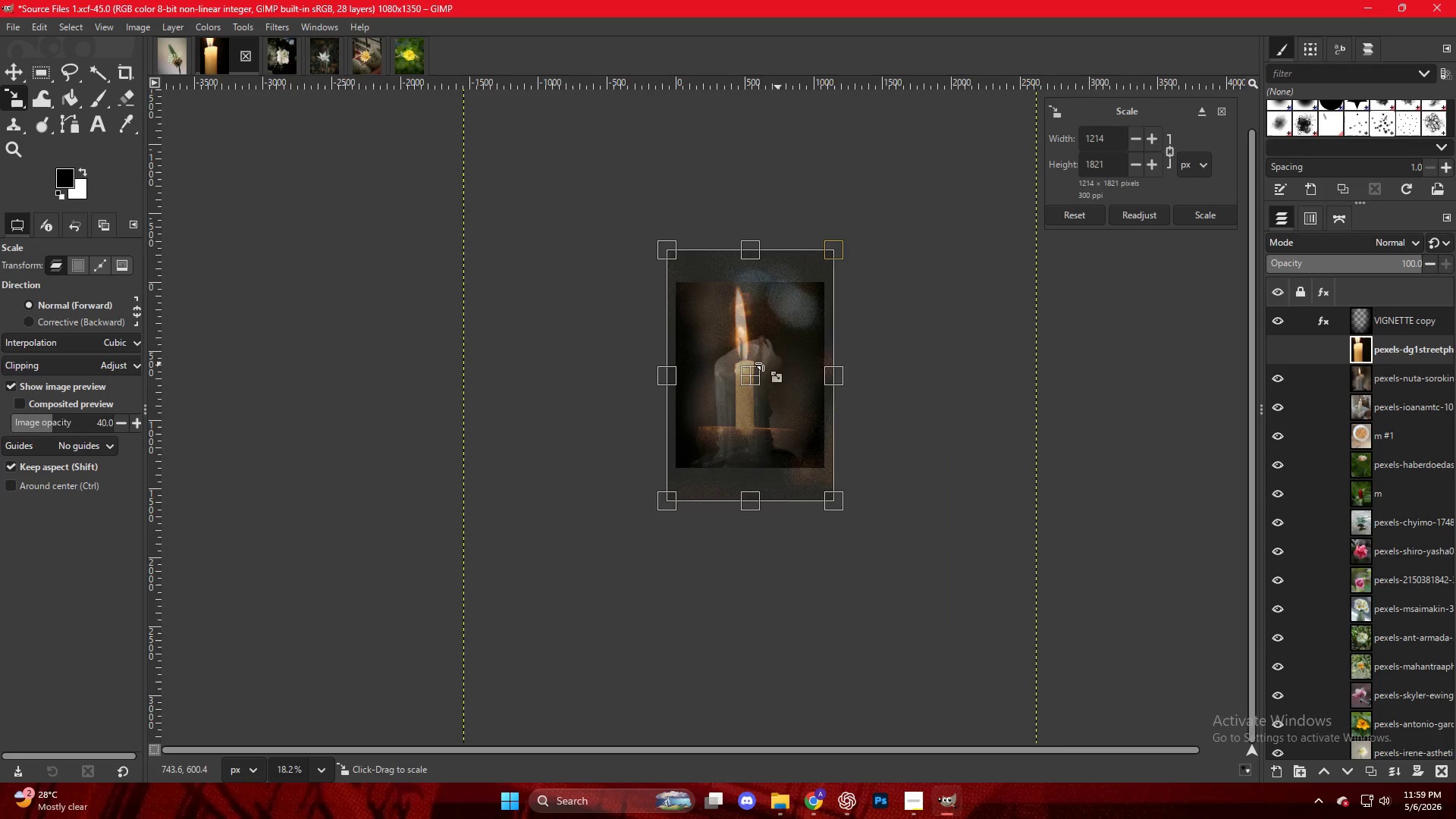 
hold_key(key=ControlLeft, duration=0.69)
scroll: coordinate [751, 352], scroll_direction: up, amount: 8.0
 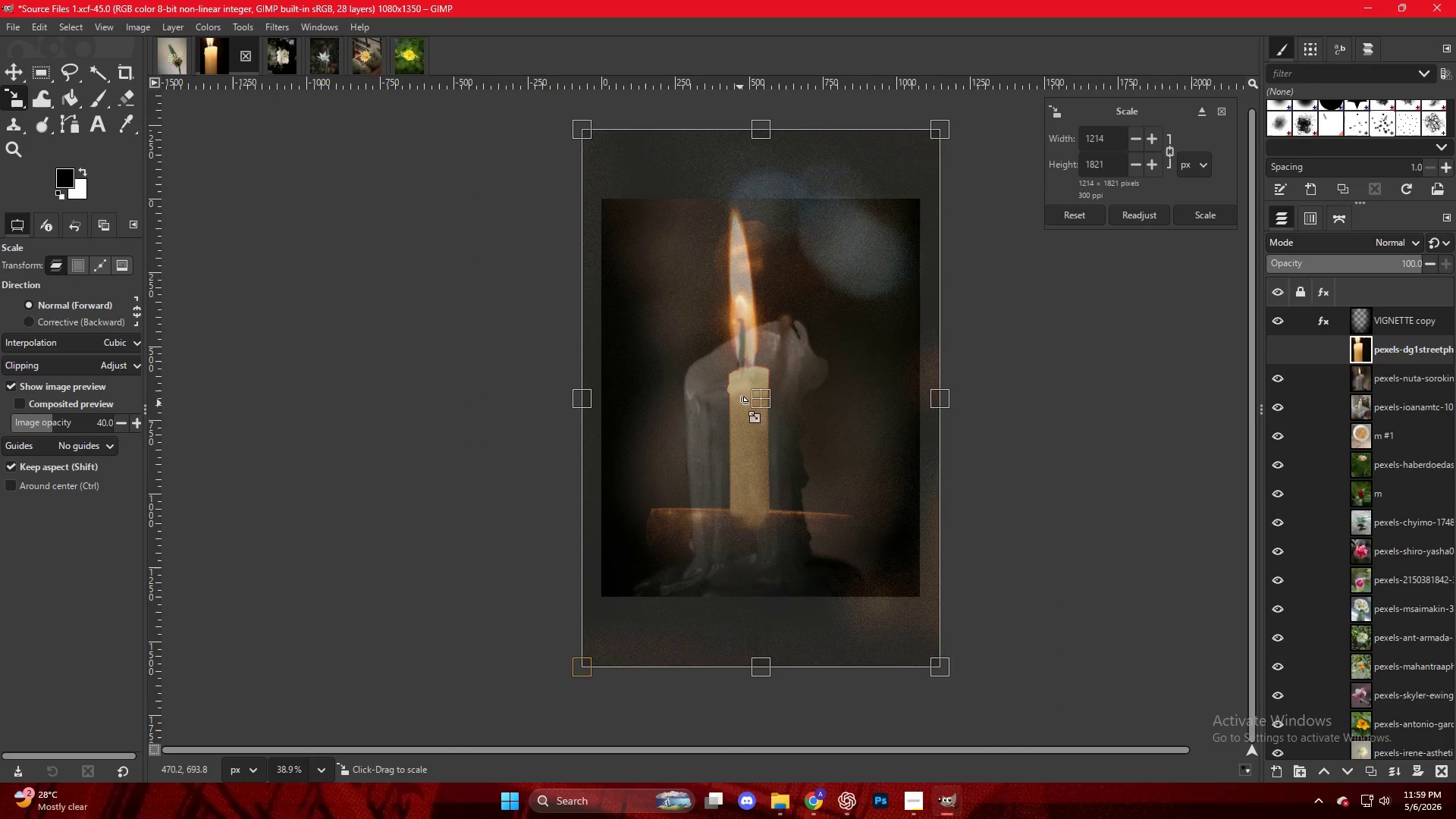 
left_click_drag(start_coordinate=[746, 403], to_coordinate=[767, 392])
 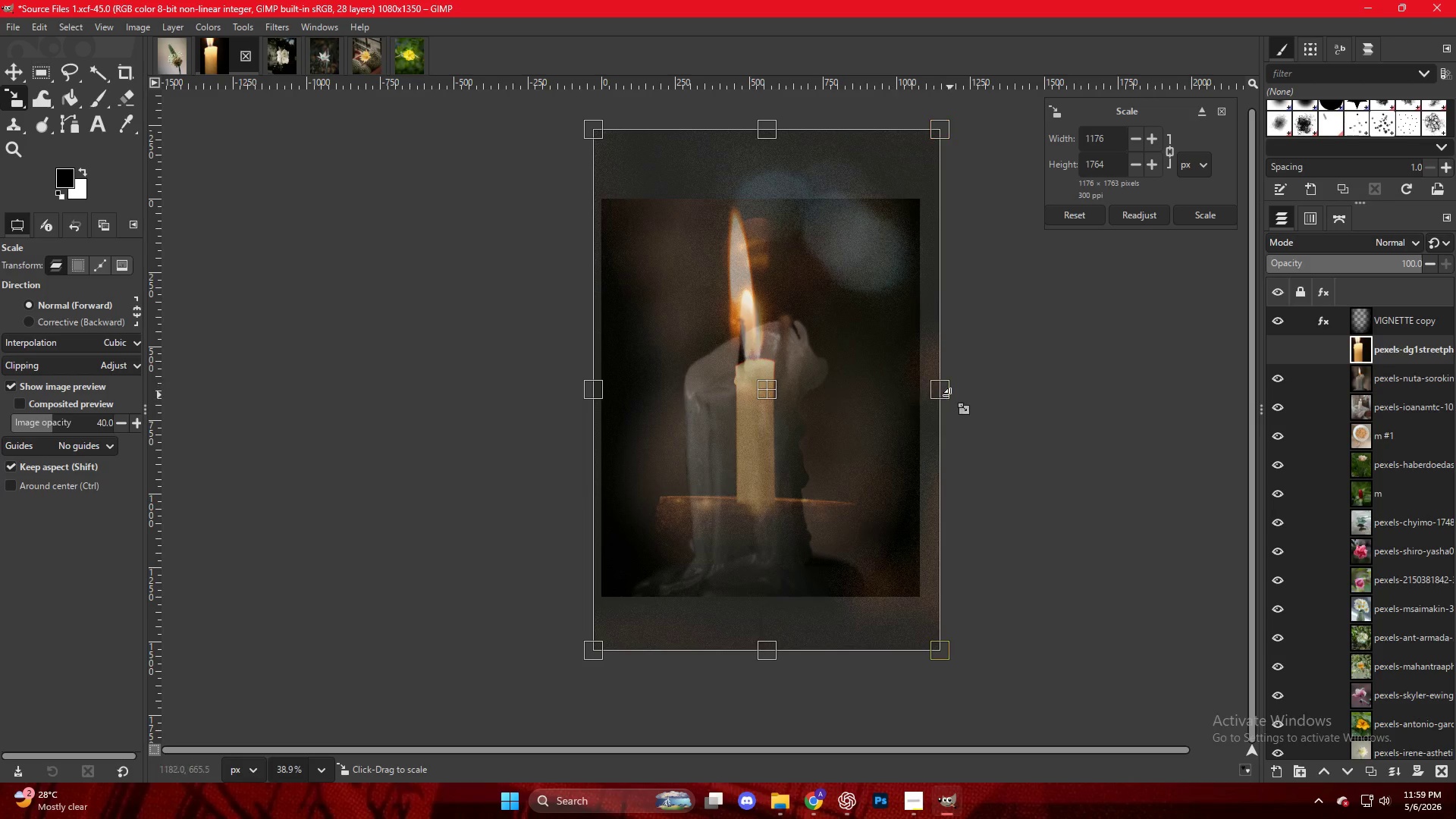 
left_click_drag(start_coordinate=[944, 395], to_coordinate=[933, 394])
 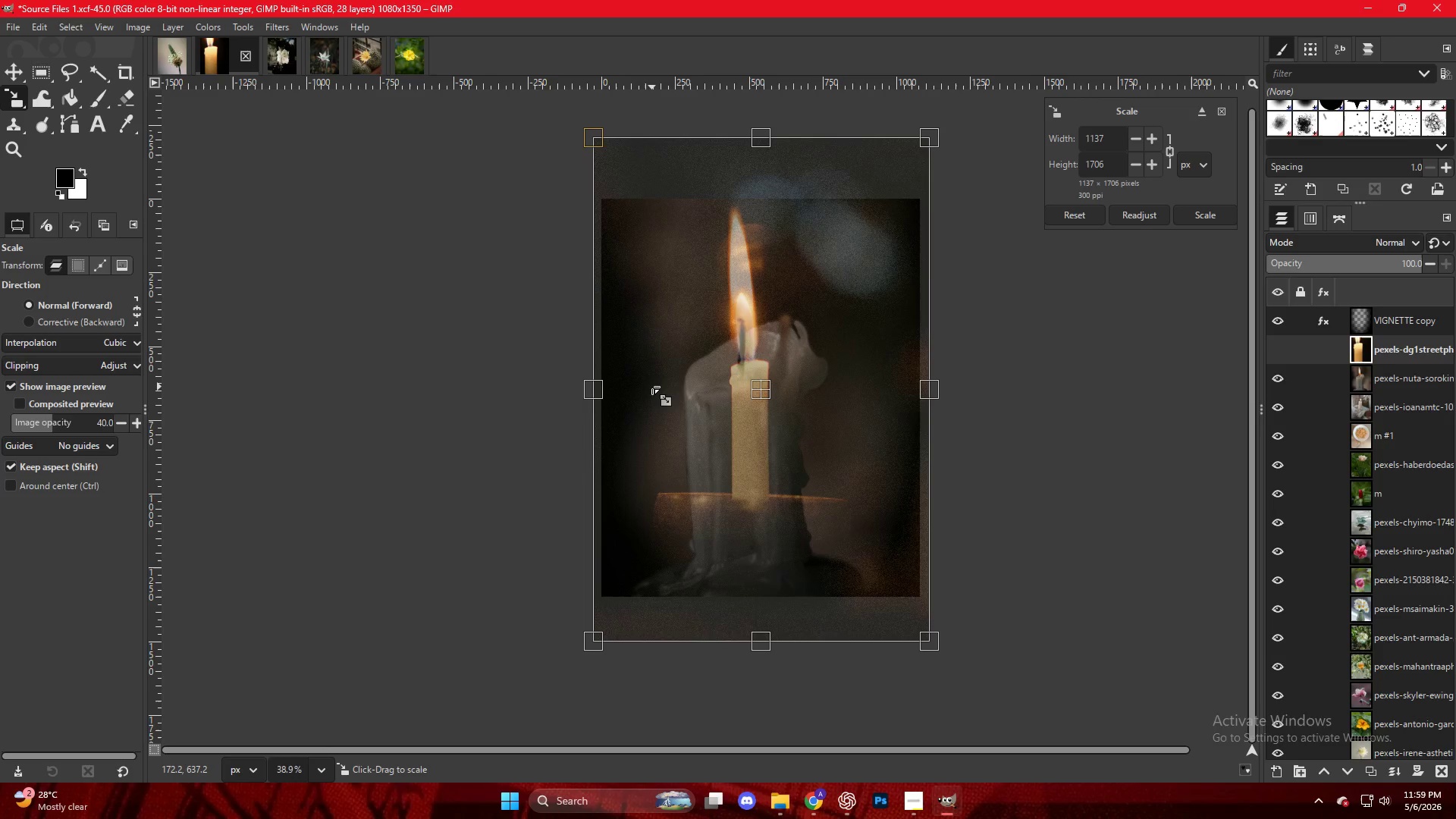 
key(NumpadEnter)
 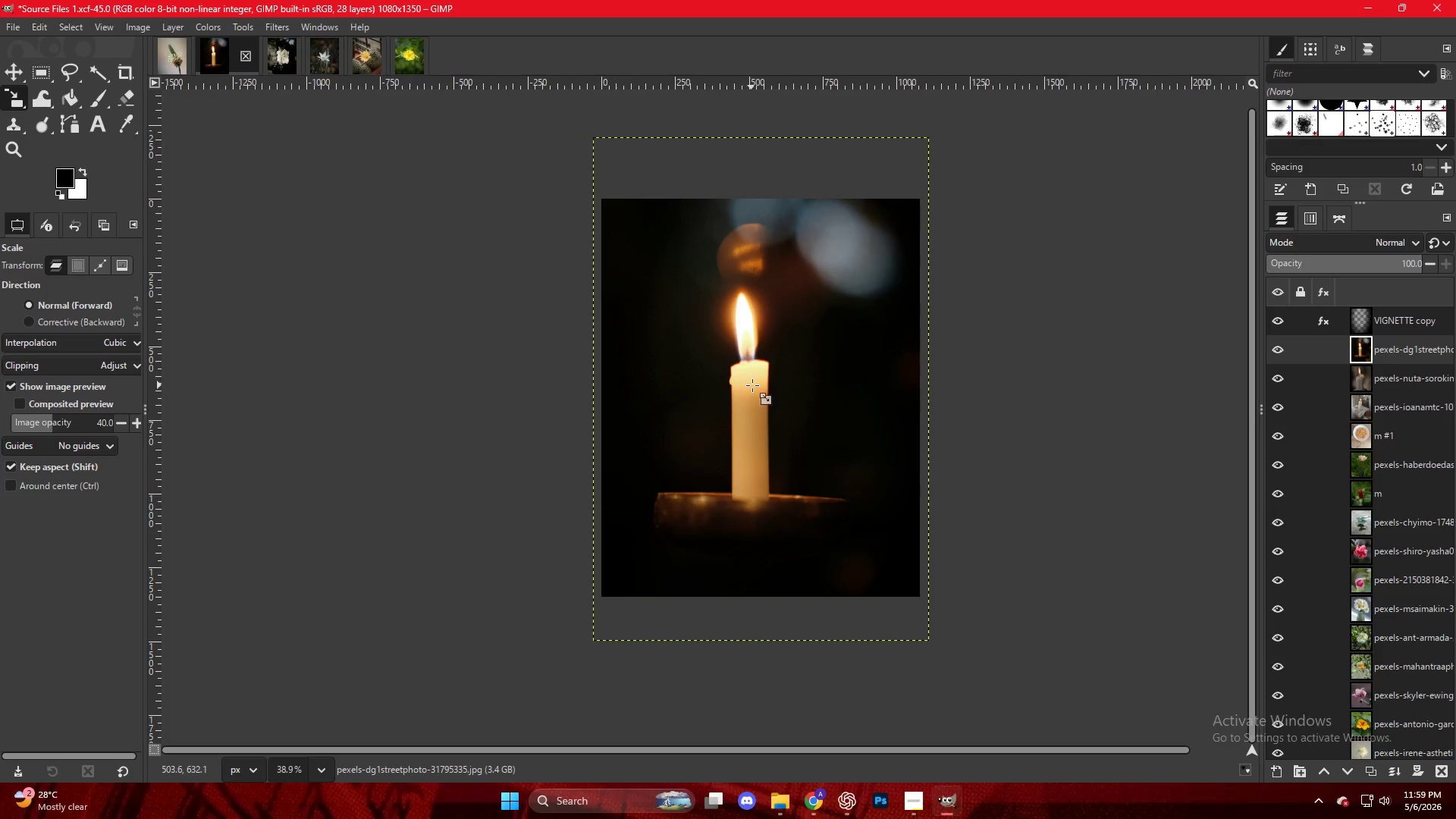 
key(Control+ControlLeft)
 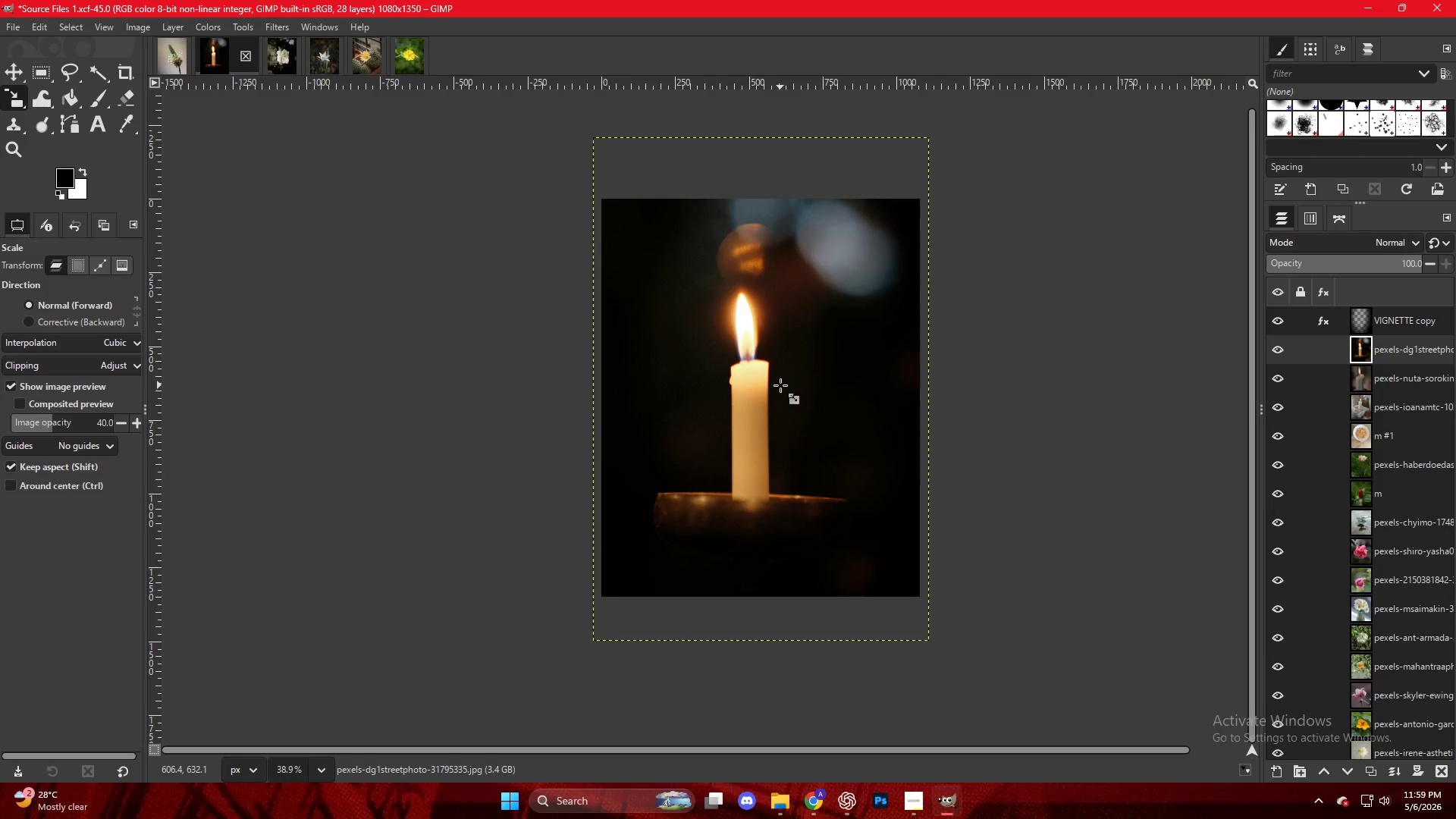 
scroll: coordinate [780, 385], scroll_direction: up, amount: 2.0
 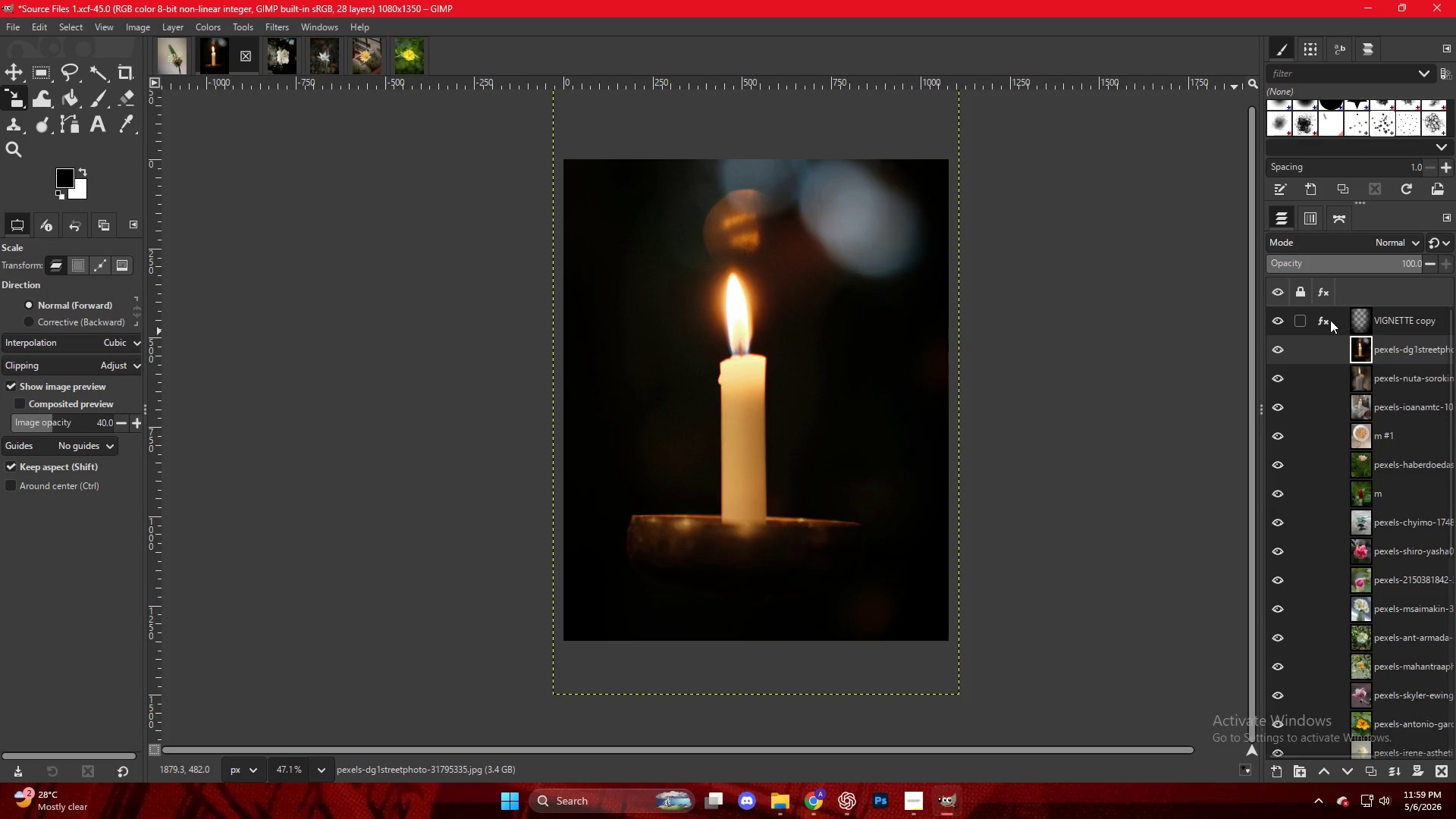 
double_click([1323, 319])
 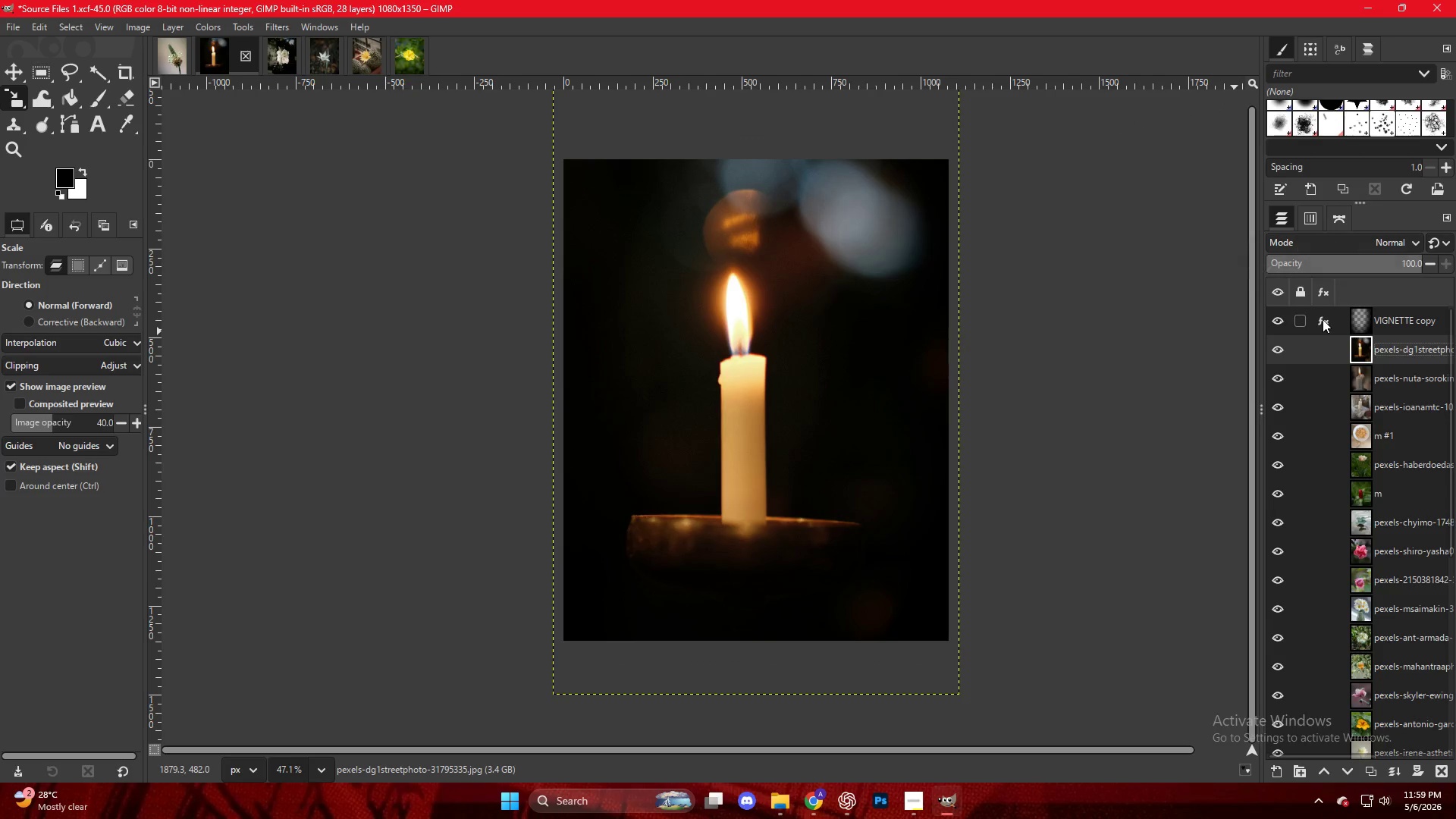 
triple_click([1323, 319])
 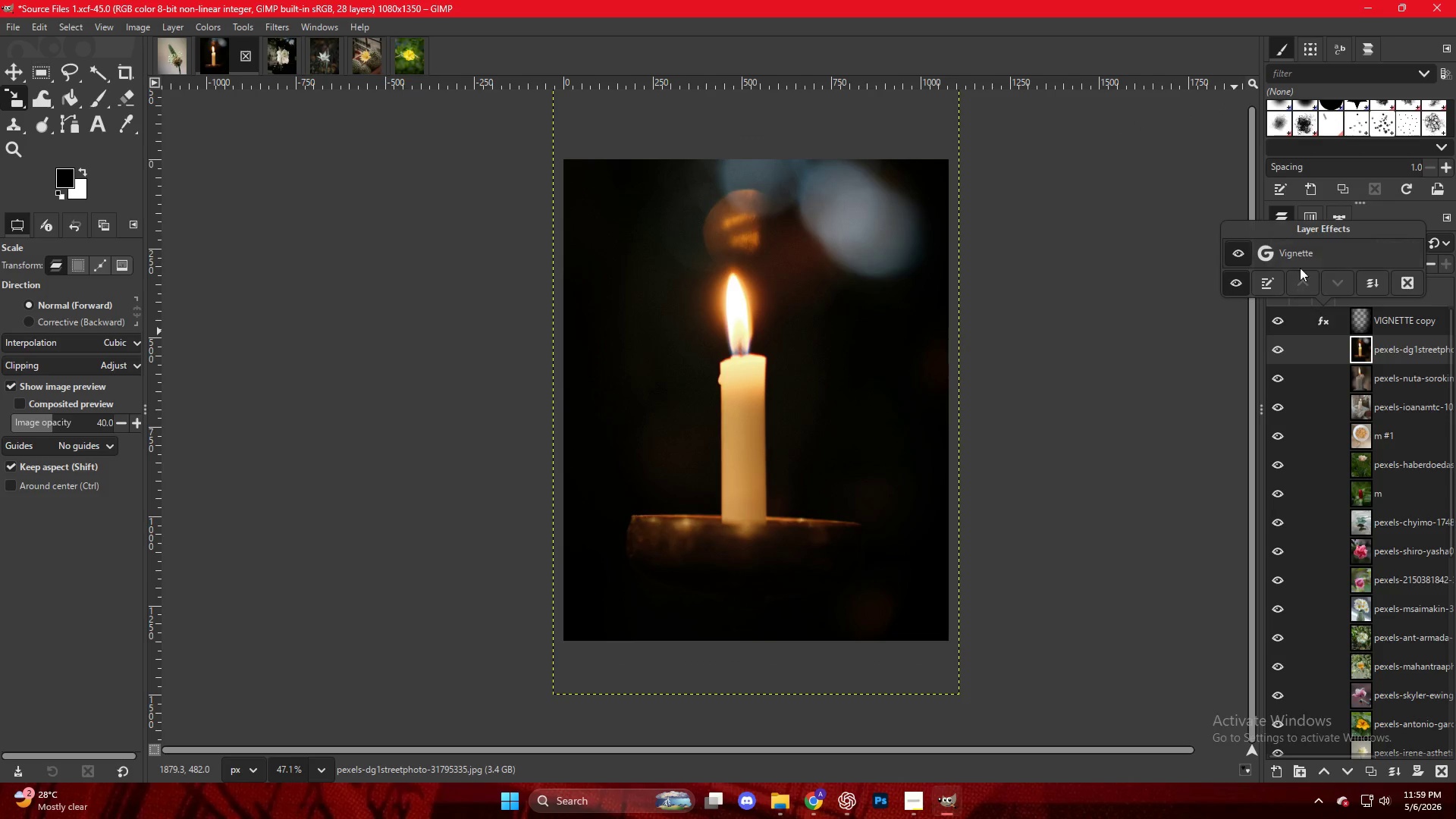 
triple_click([1289, 248])
 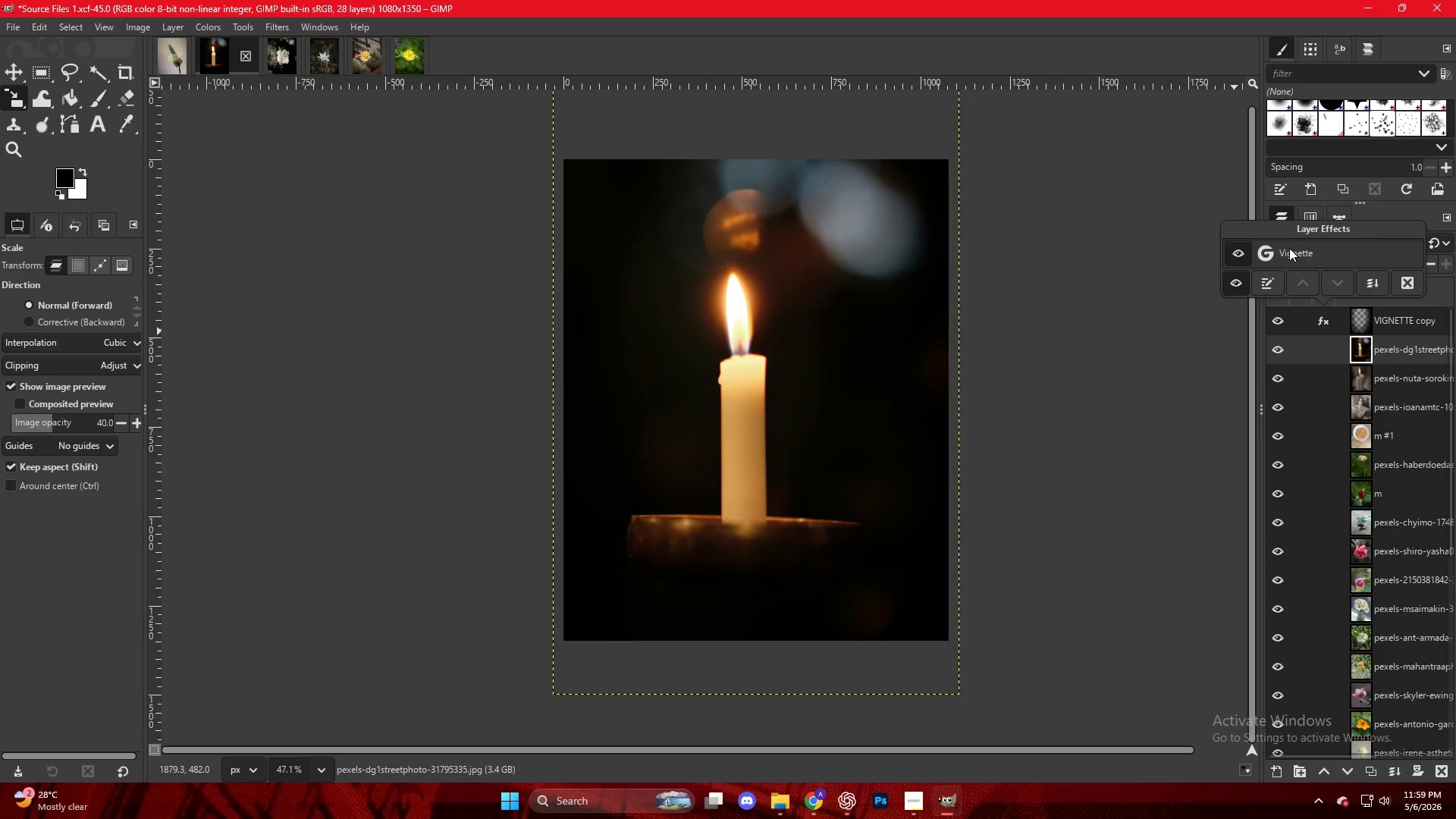 
triple_click([1289, 248])
 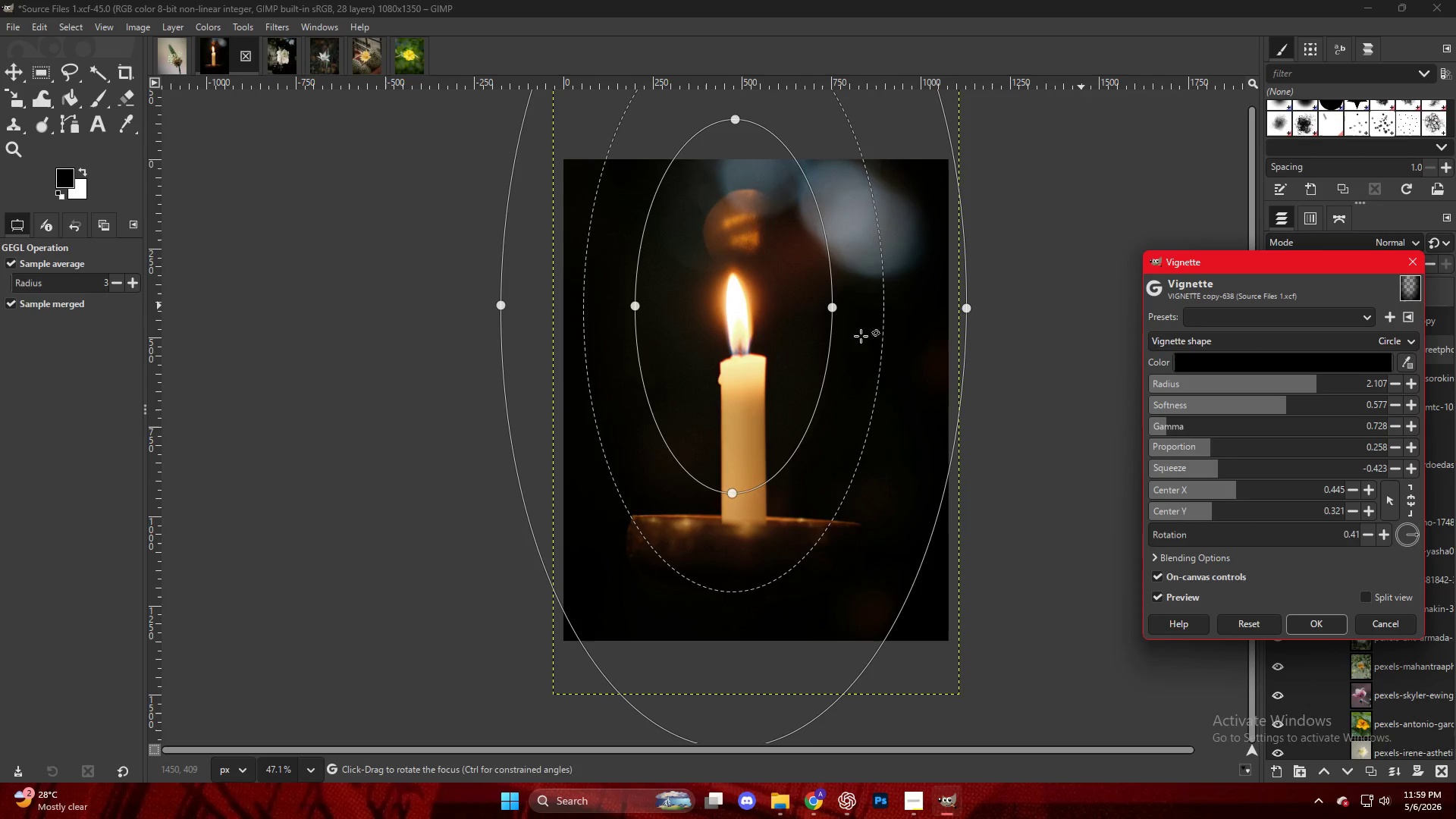 
left_click_drag(start_coordinate=[717, 353], to_coordinate=[734, 453])
 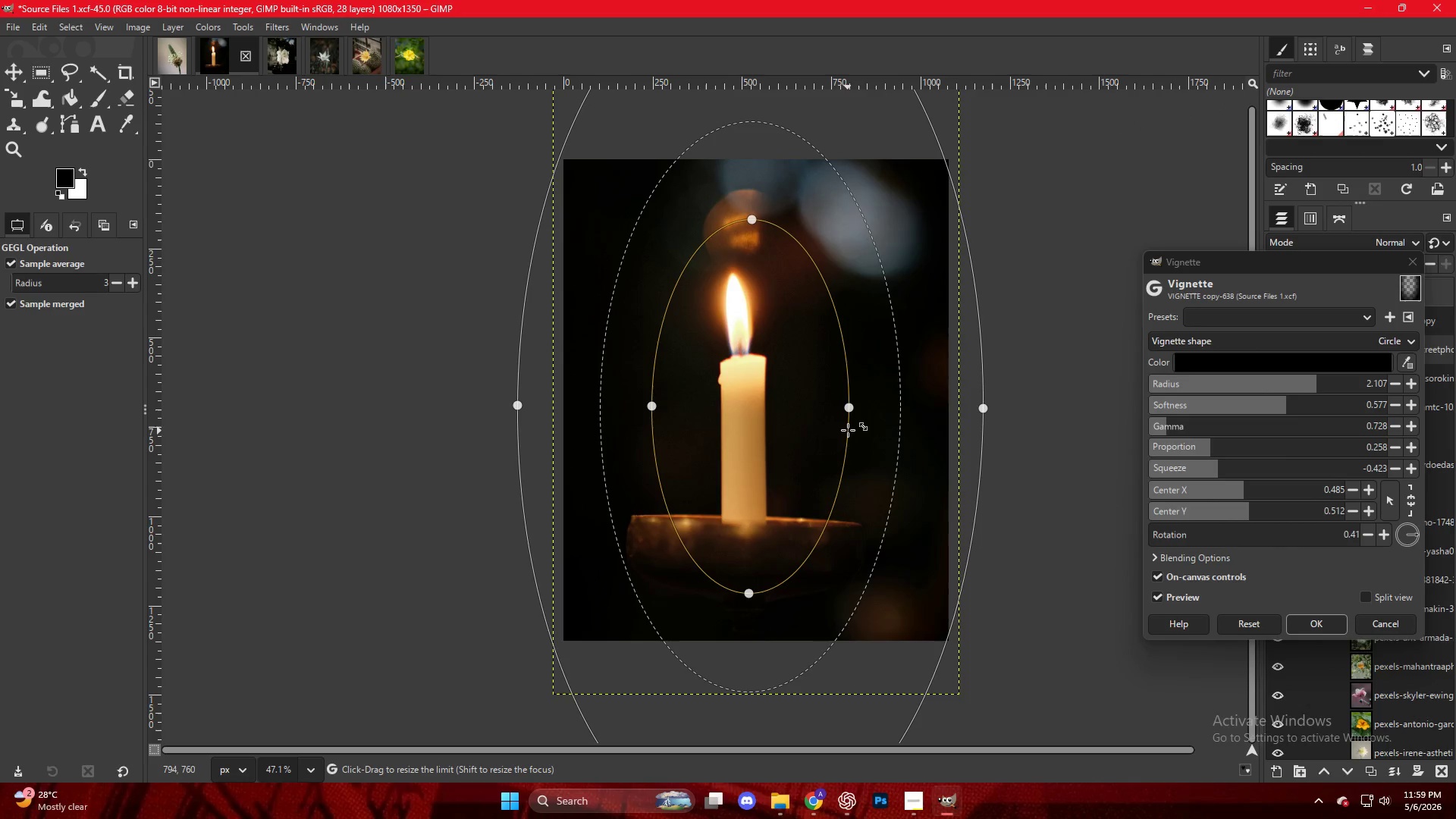 
left_click_drag(start_coordinate=[843, 420], to_coordinate=[817, 421])
 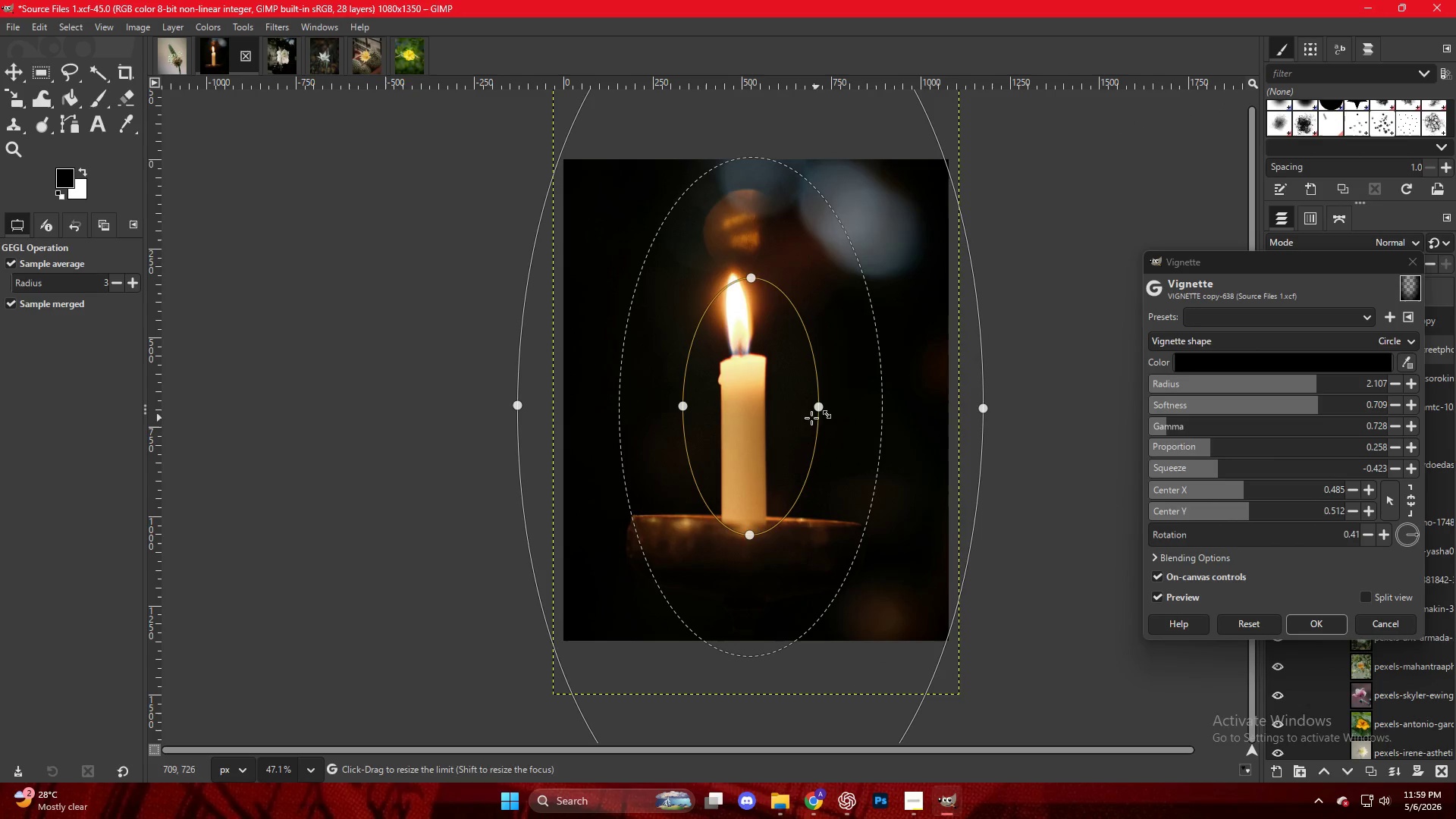 
left_click_drag(start_coordinate=[764, 419], to_coordinate=[751, 410])
 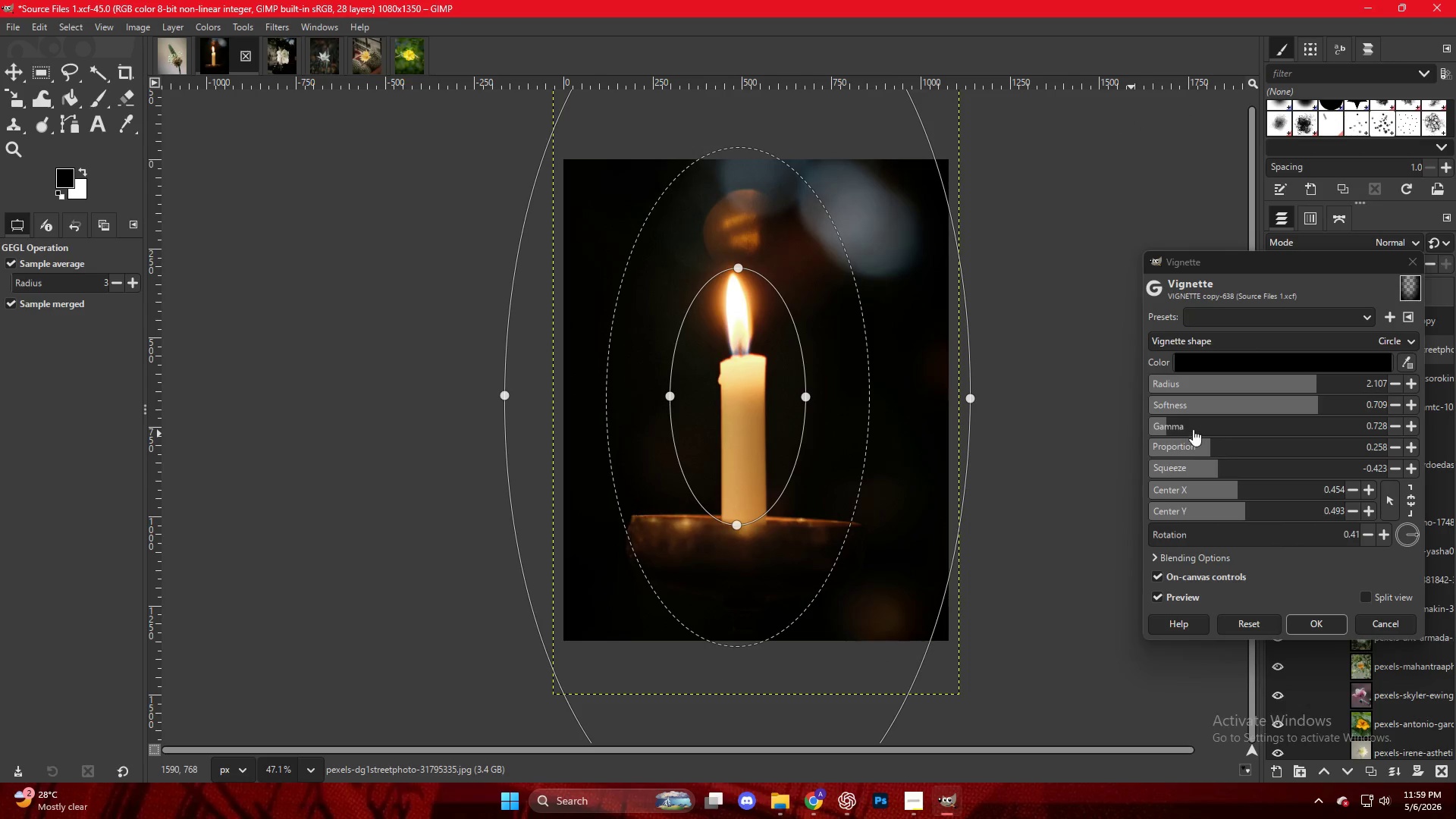 
left_click_drag(start_coordinate=[1164, 426], to_coordinate=[1192, 442])
 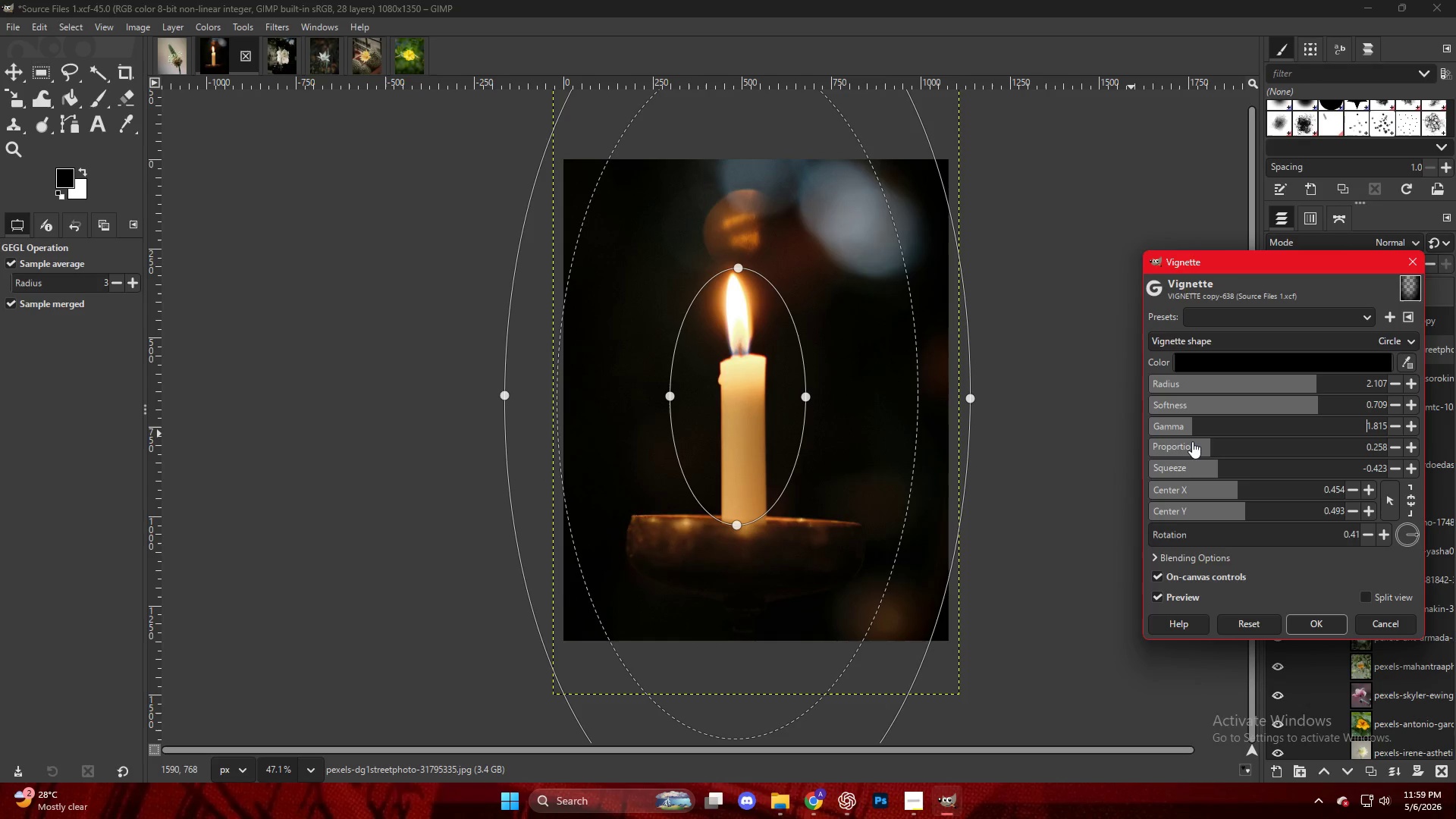 
key(NumpadEnter)
 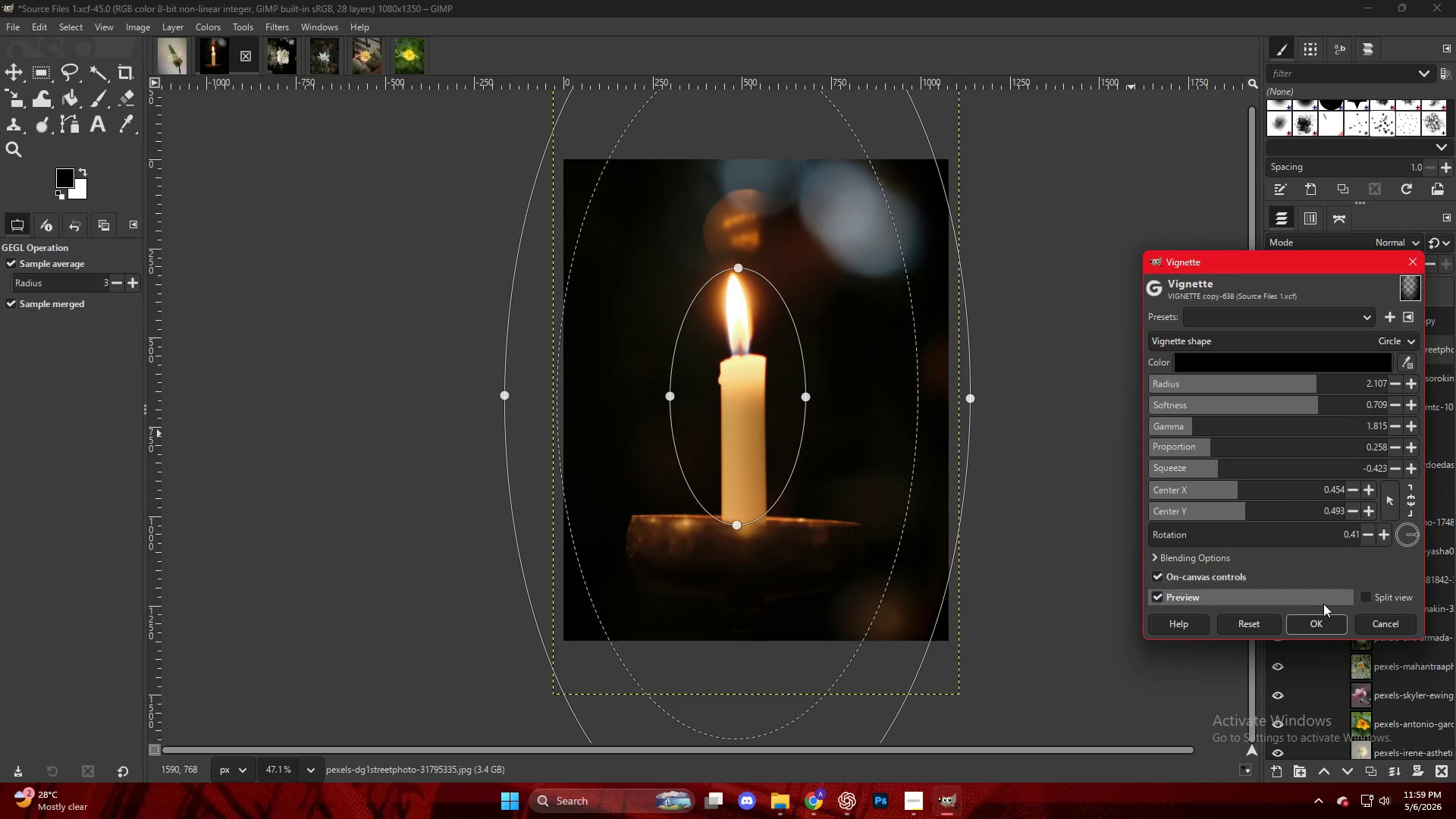 
left_click([1314, 626])
 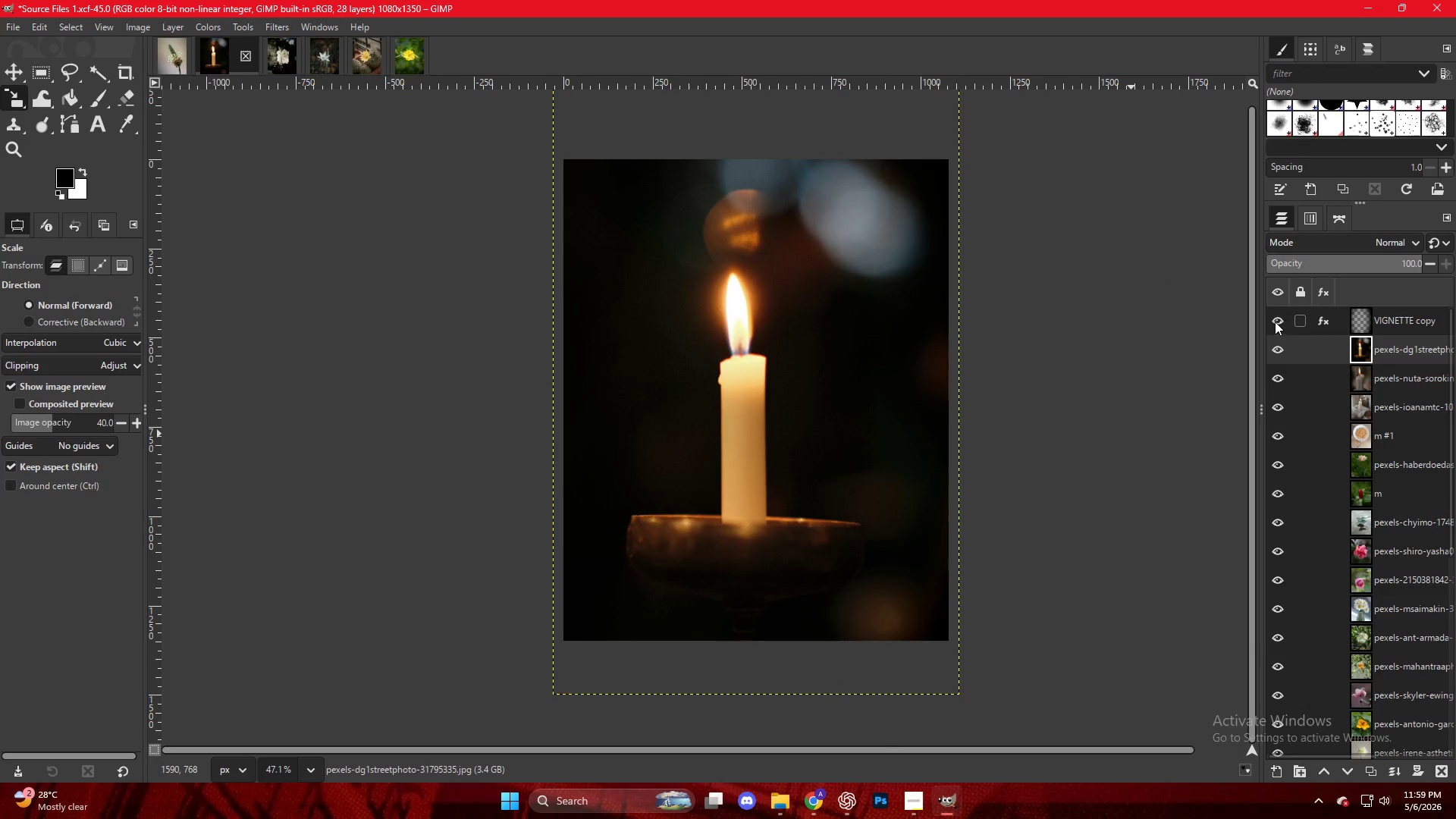 
double_click([1275, 321])
 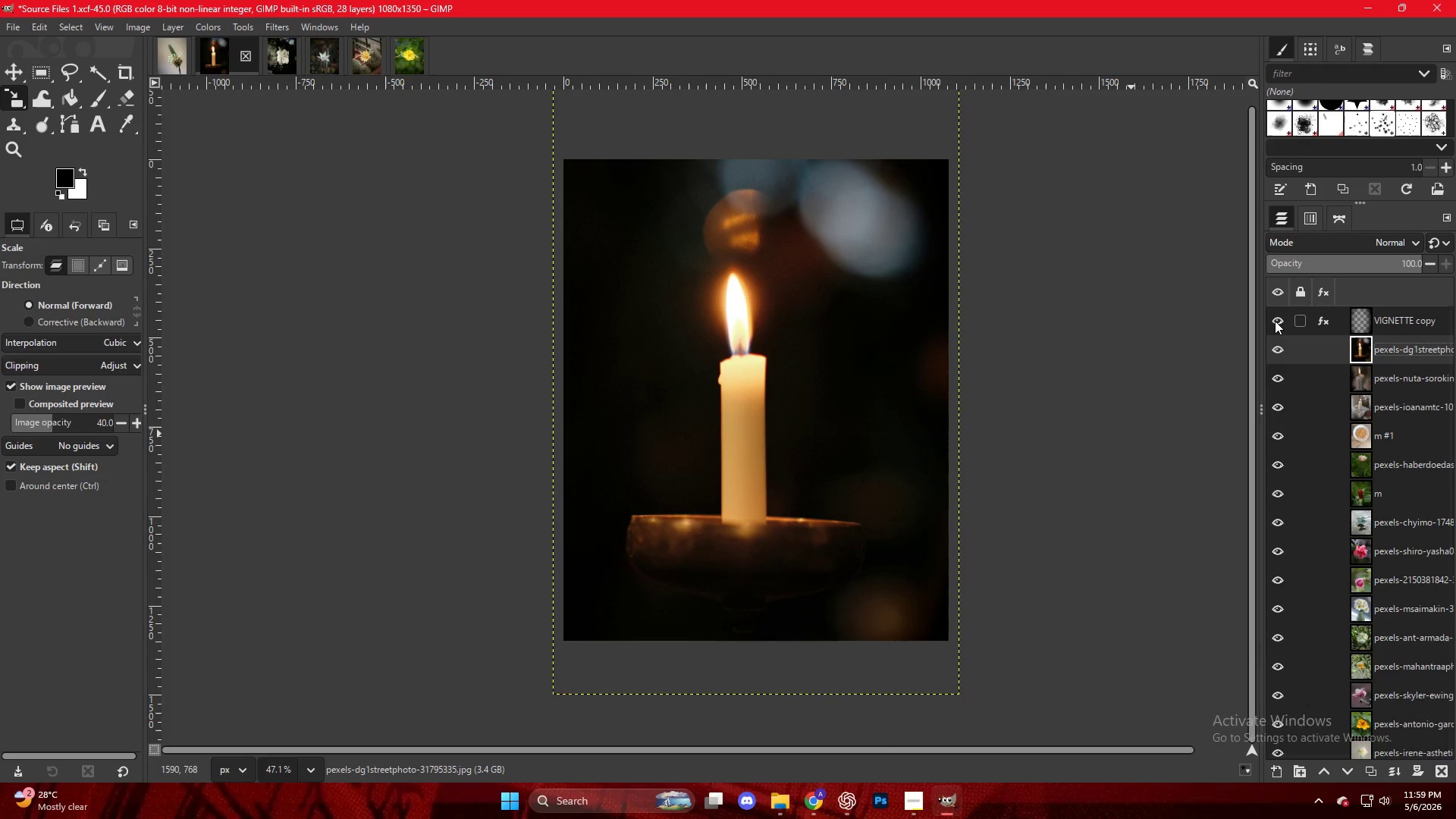 
key(Control+Shift+E)
 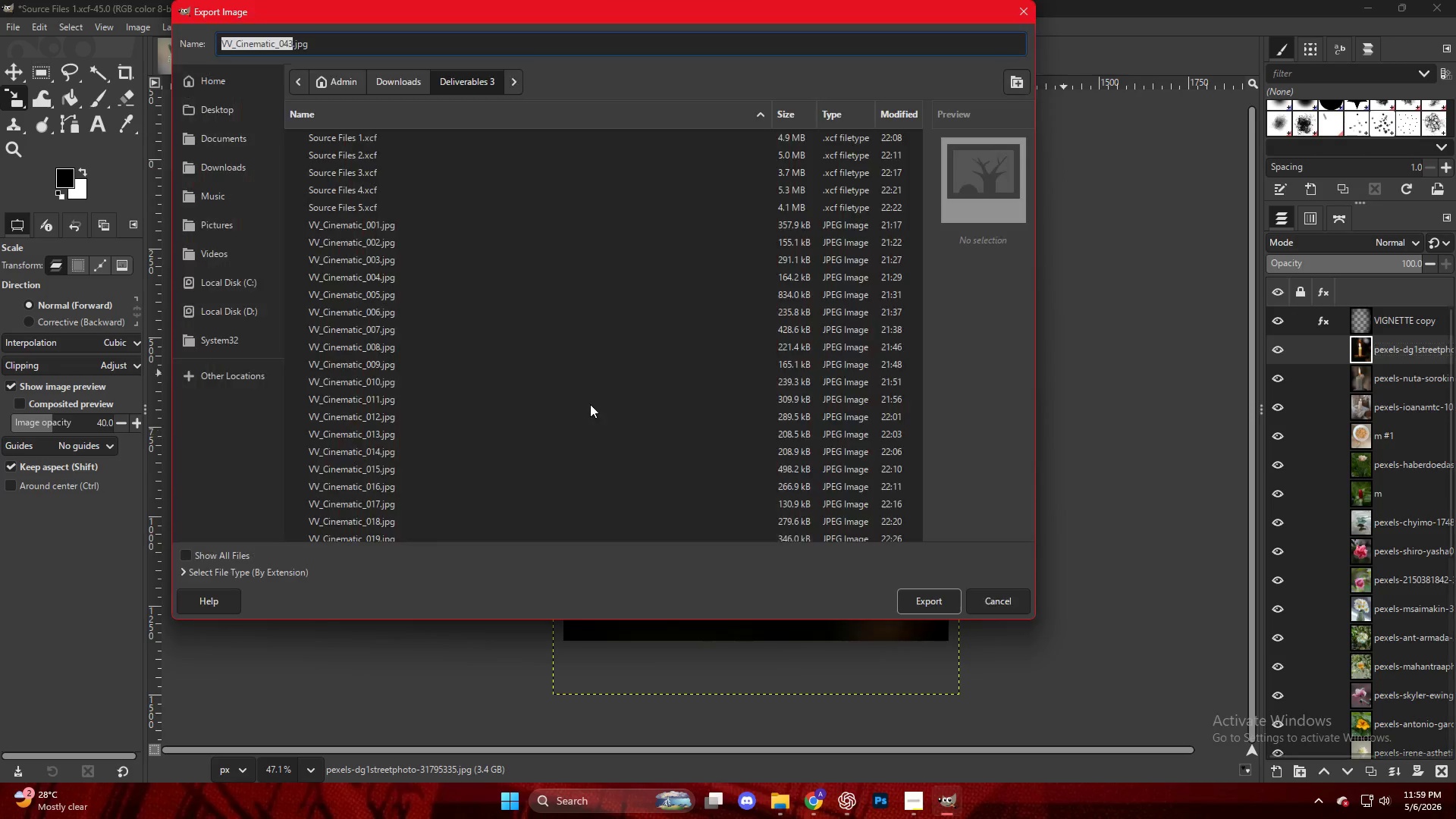 
left_click([425, 538])
 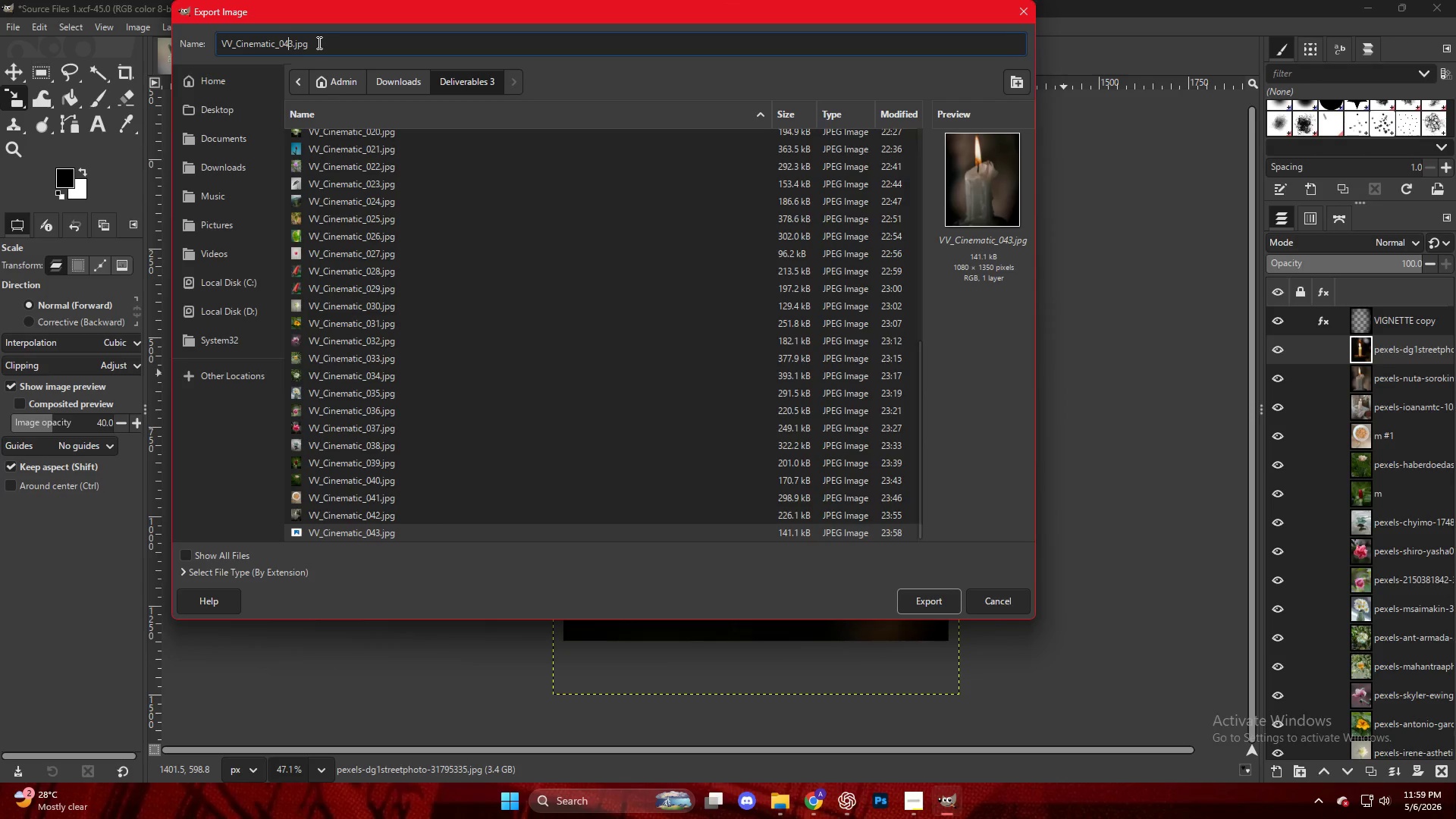 
scroll: coordinate [479, 488], scroll_direction: down, amount: 22.0
 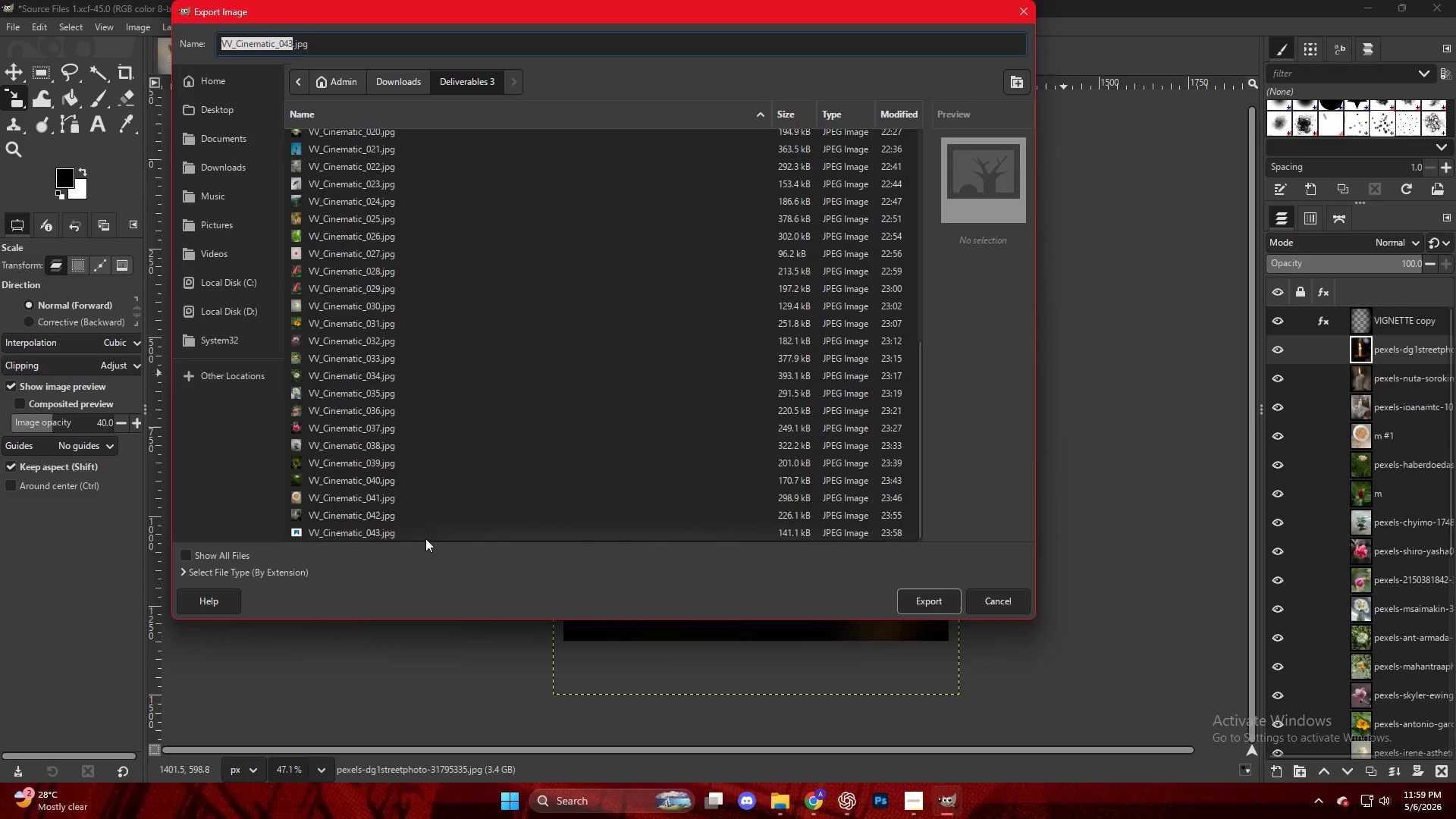 
key(ArrowRight)
 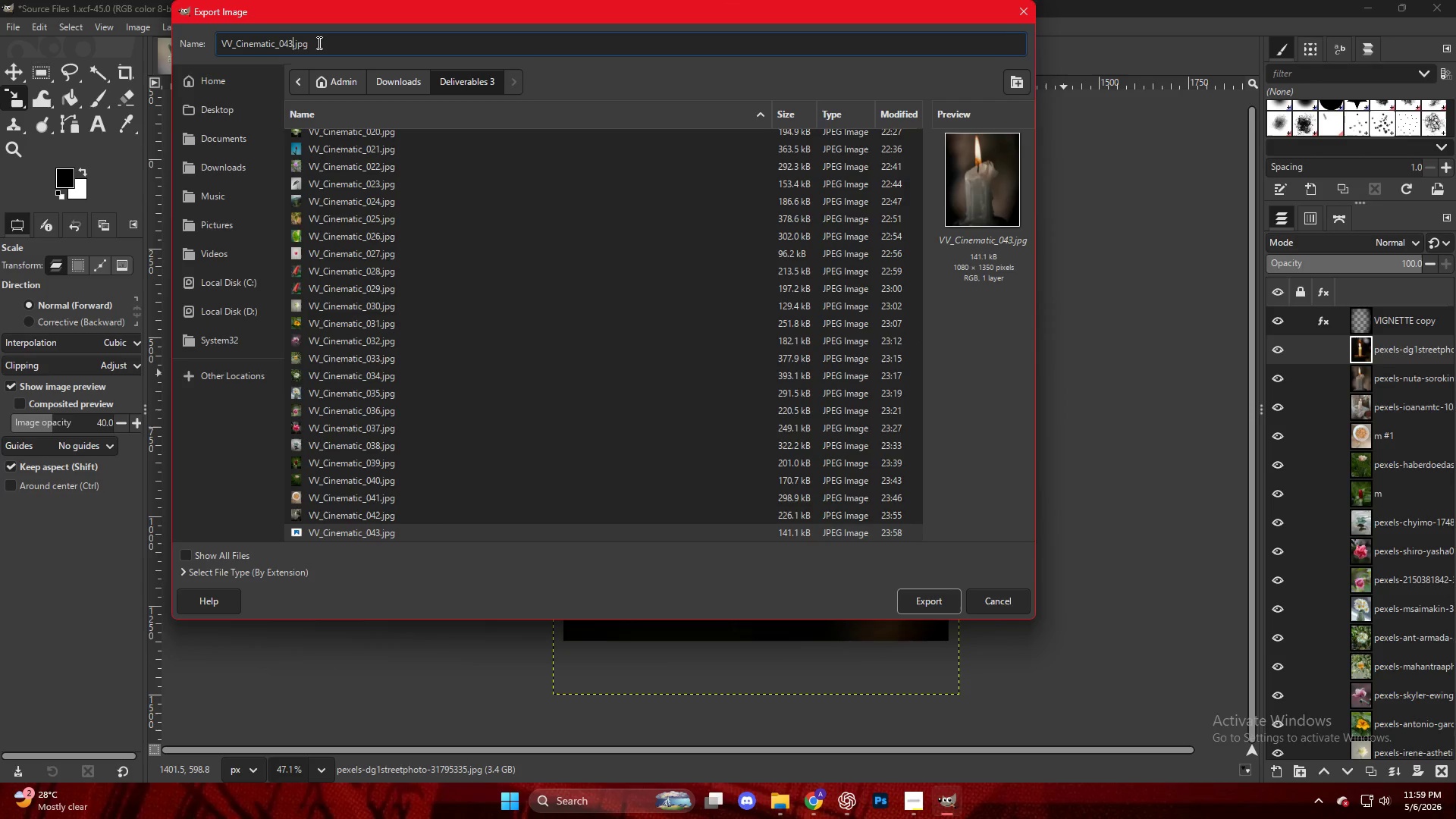 
key(Backspace)
 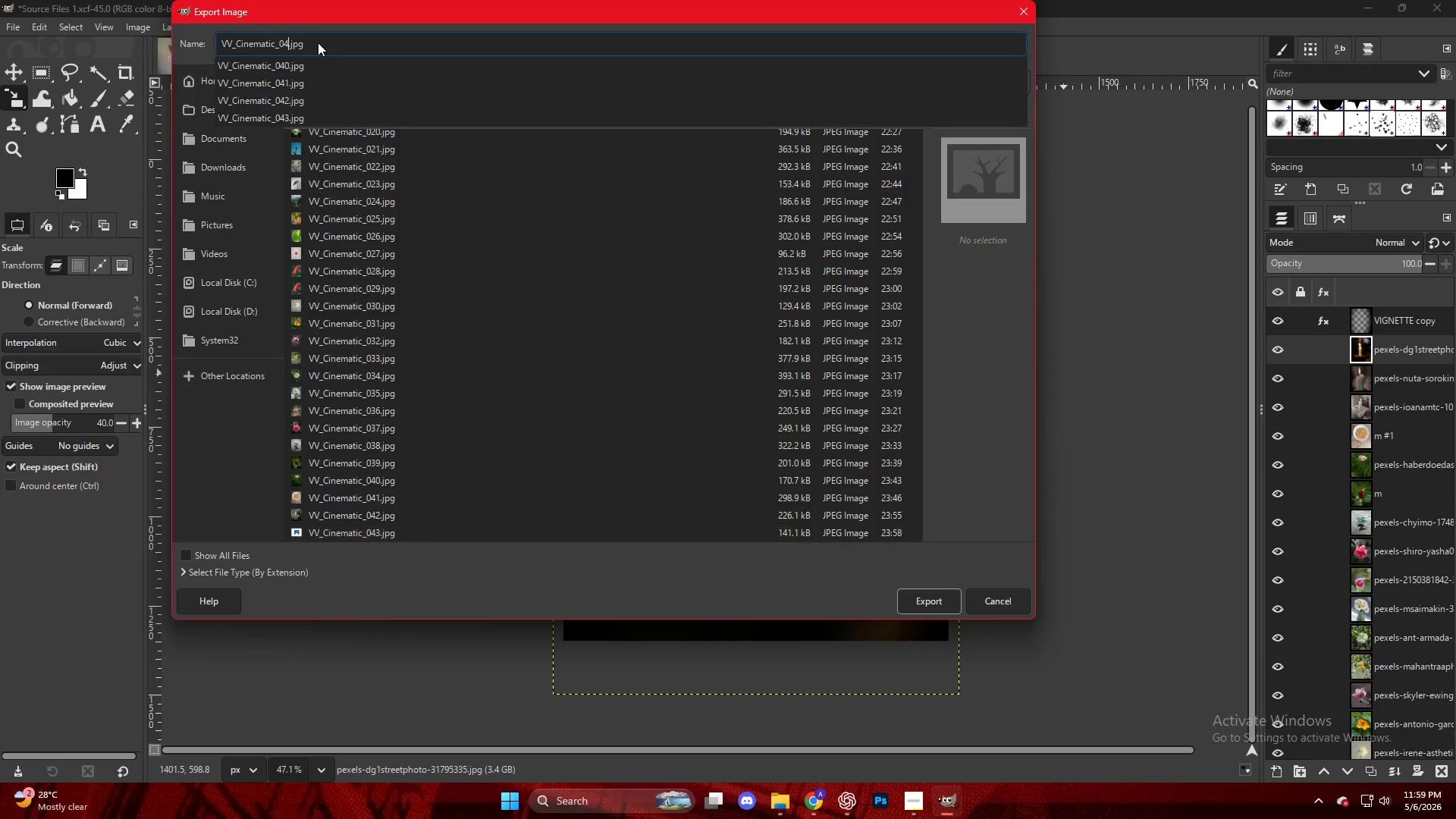 
key(4)
 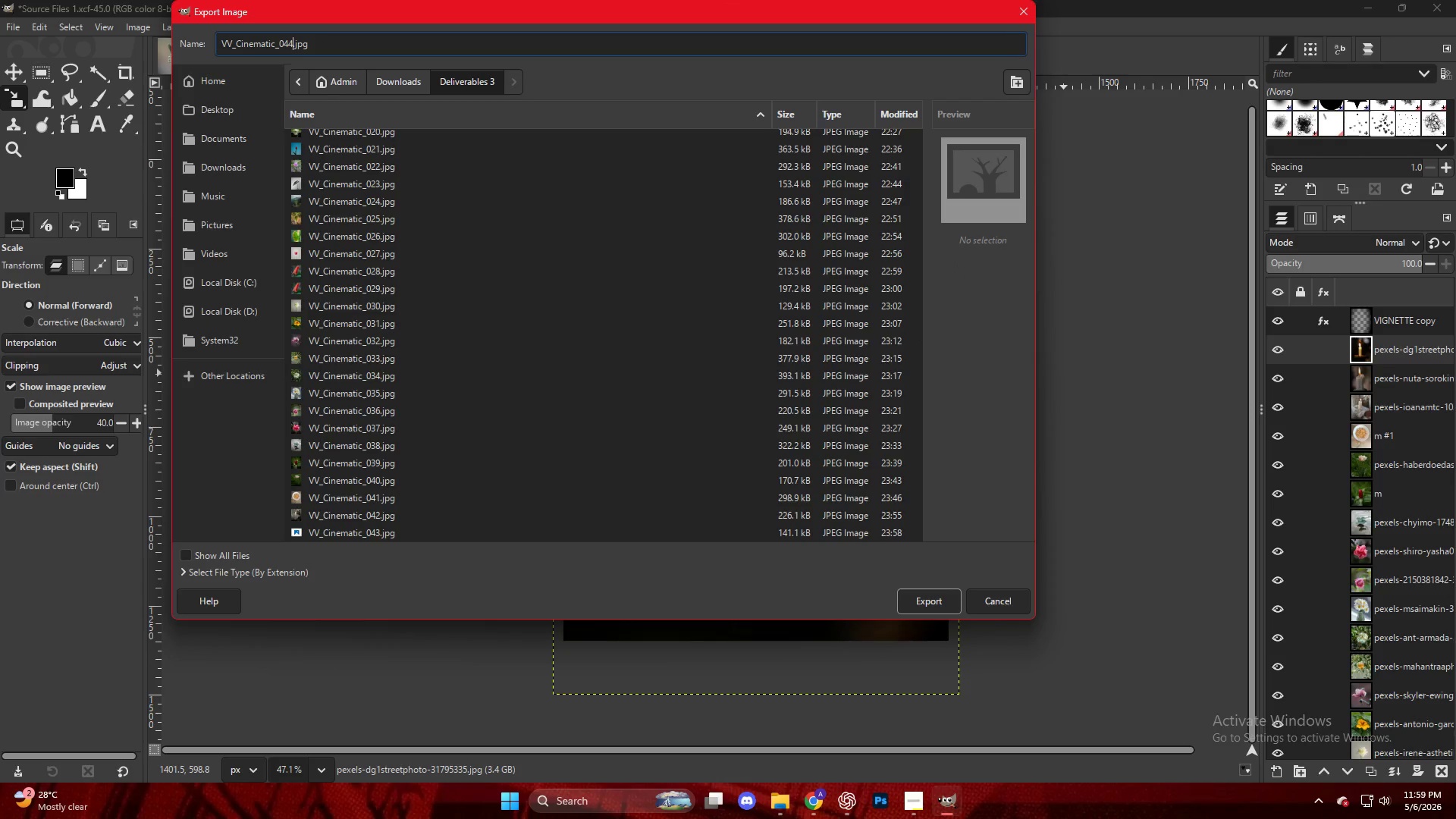 
key(Enter)
 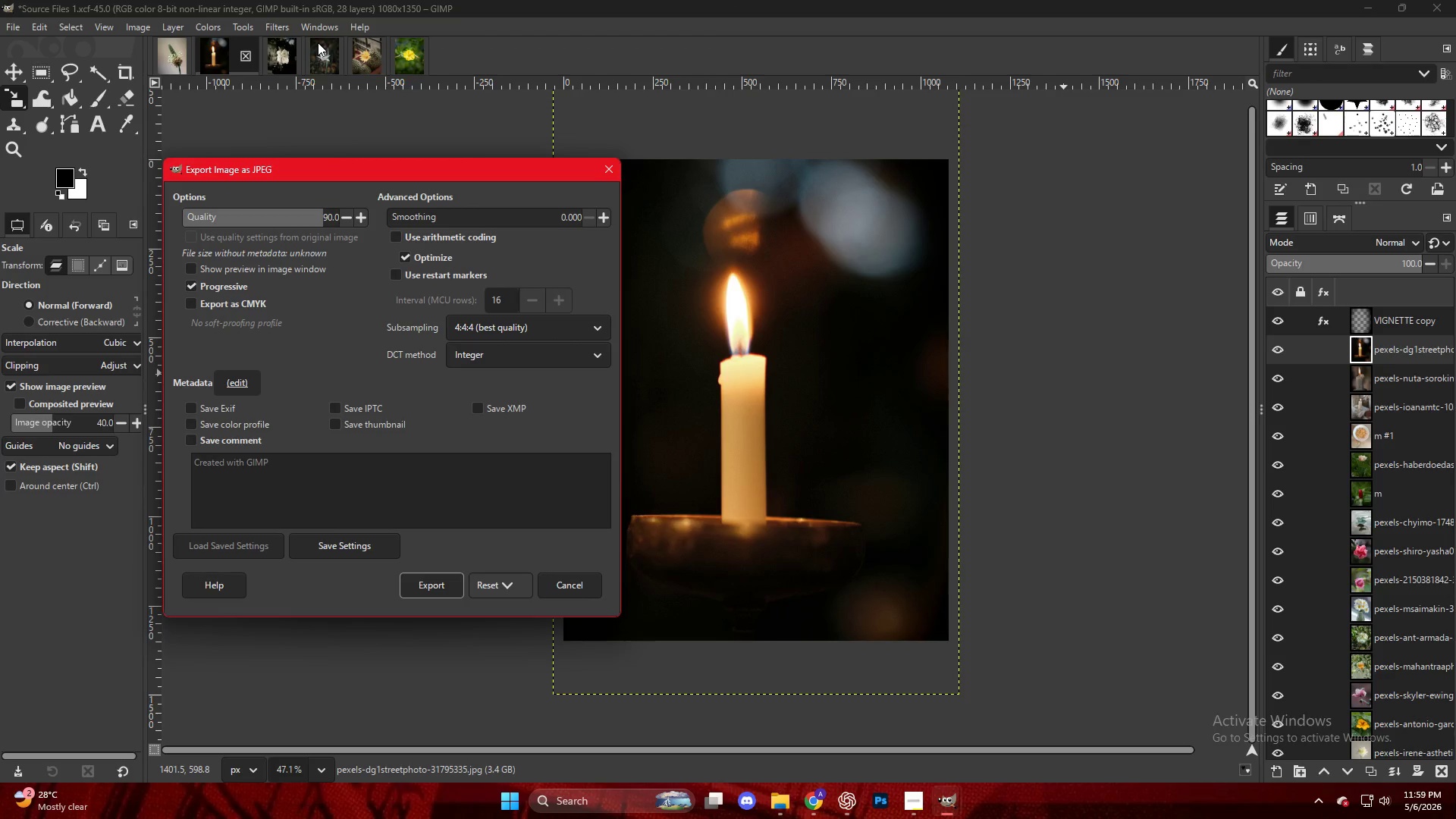 
key(NumpadEnter)
 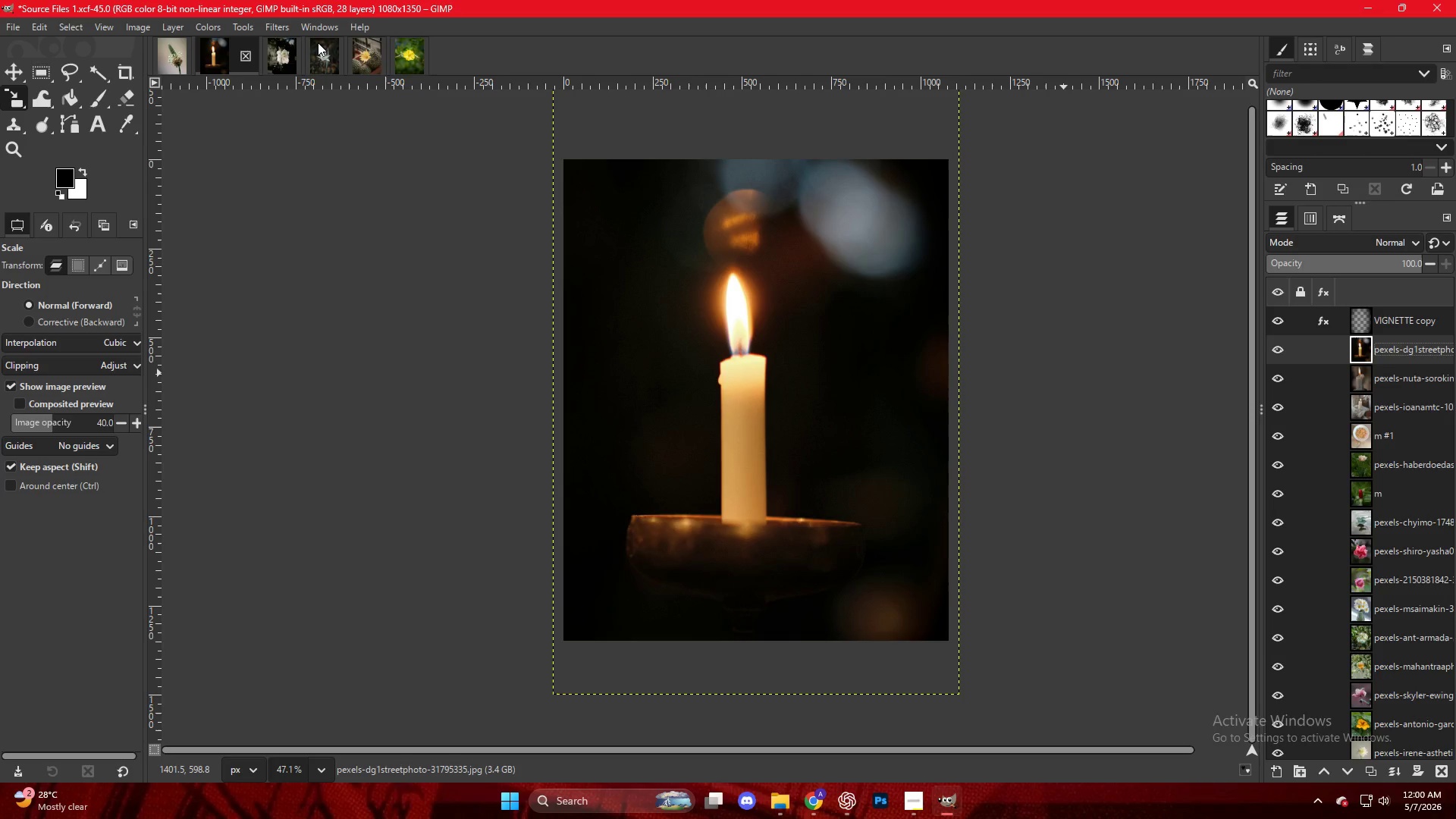 
wait(69.84)
 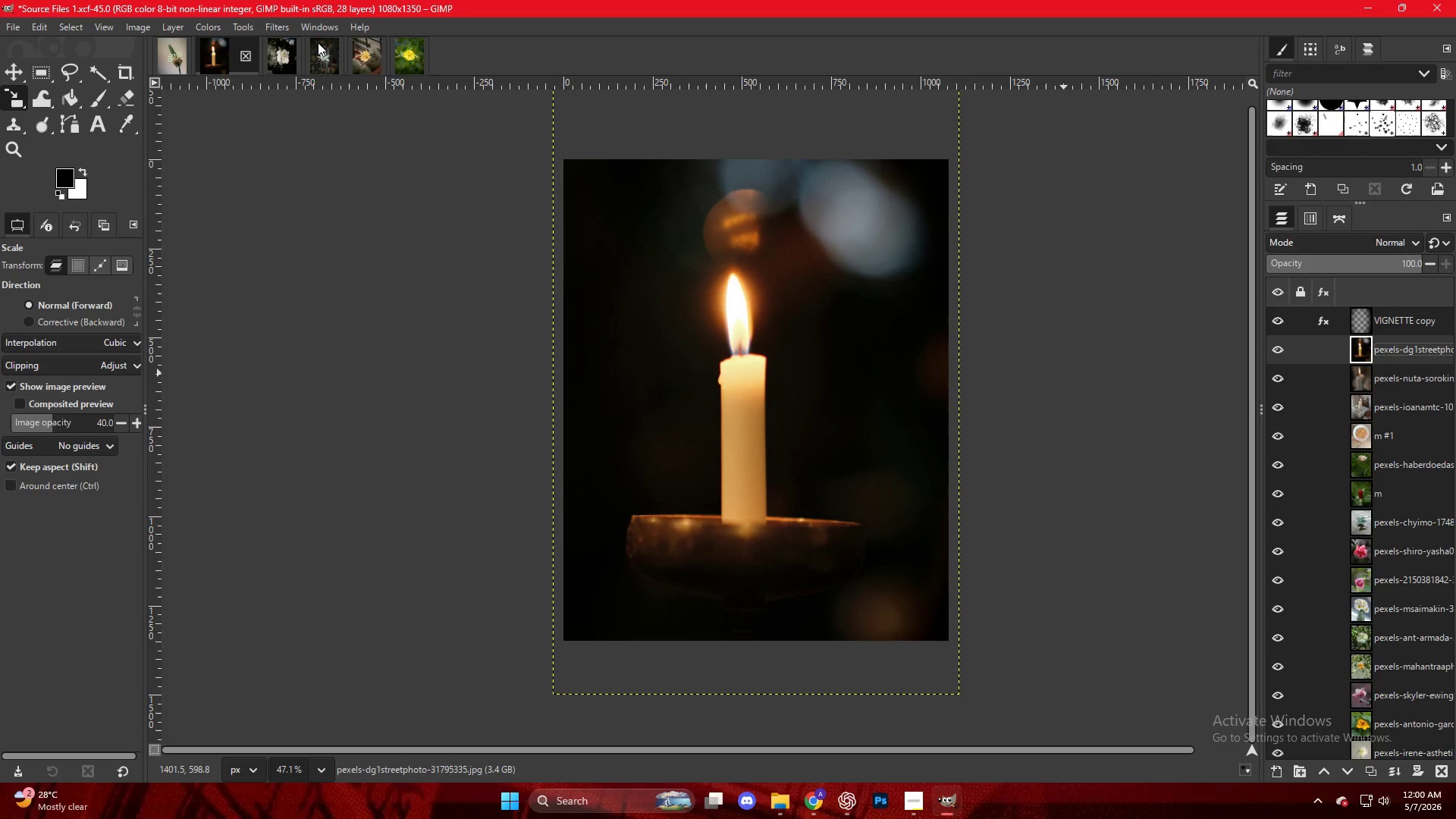 
left_click([811, 812])
 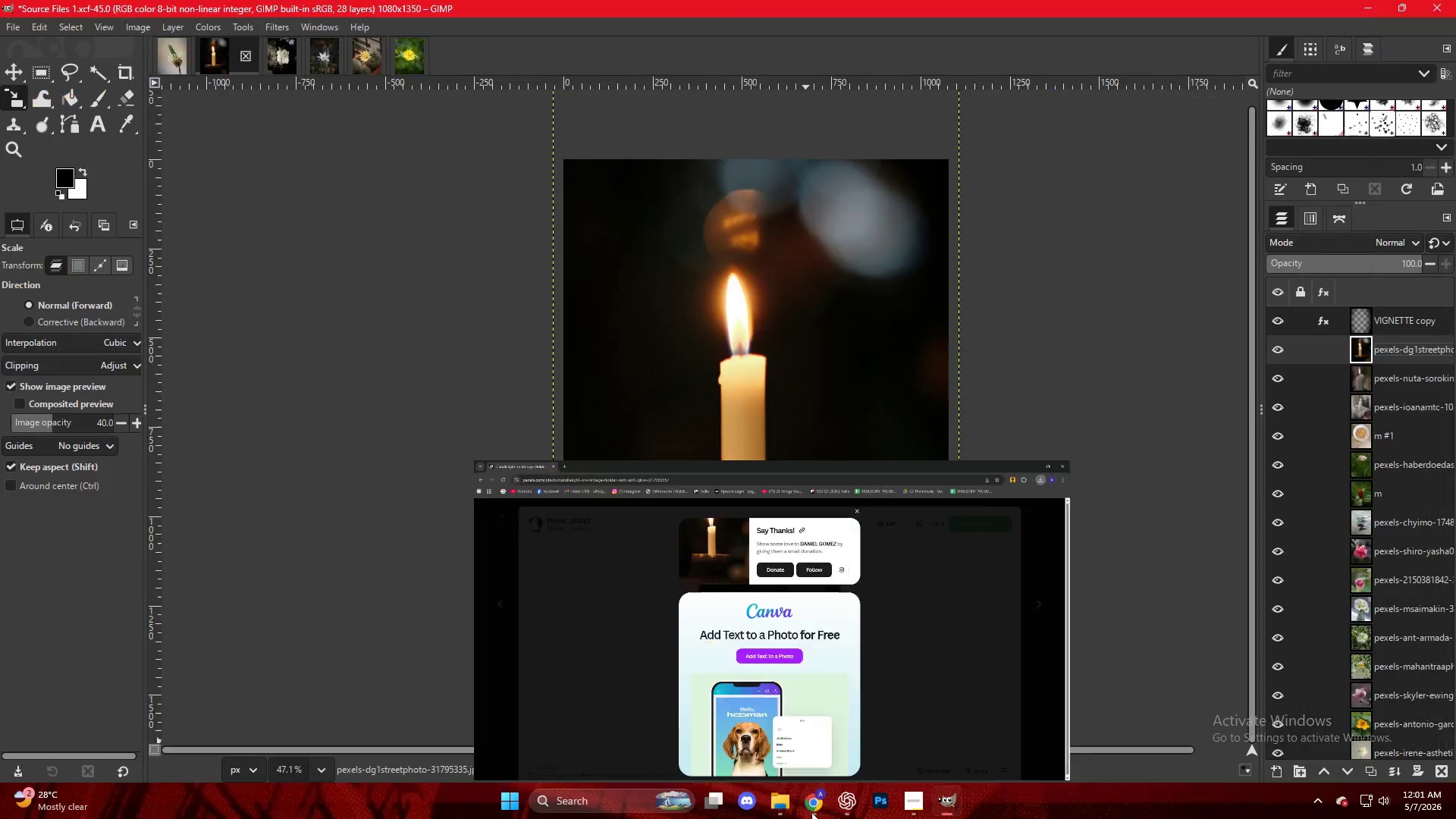 
left_click([784, 808])
 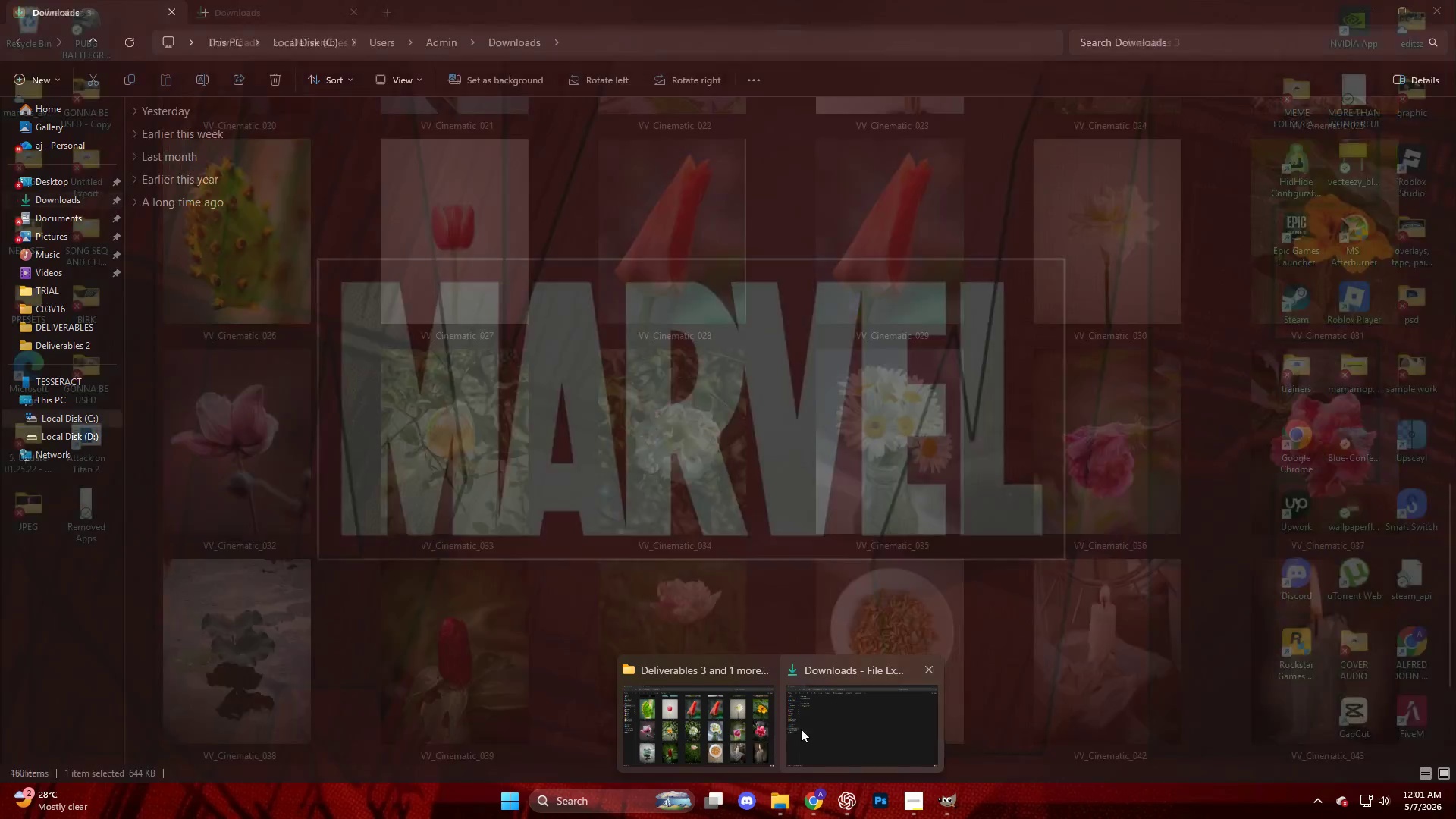 
left_click([736, 731])
 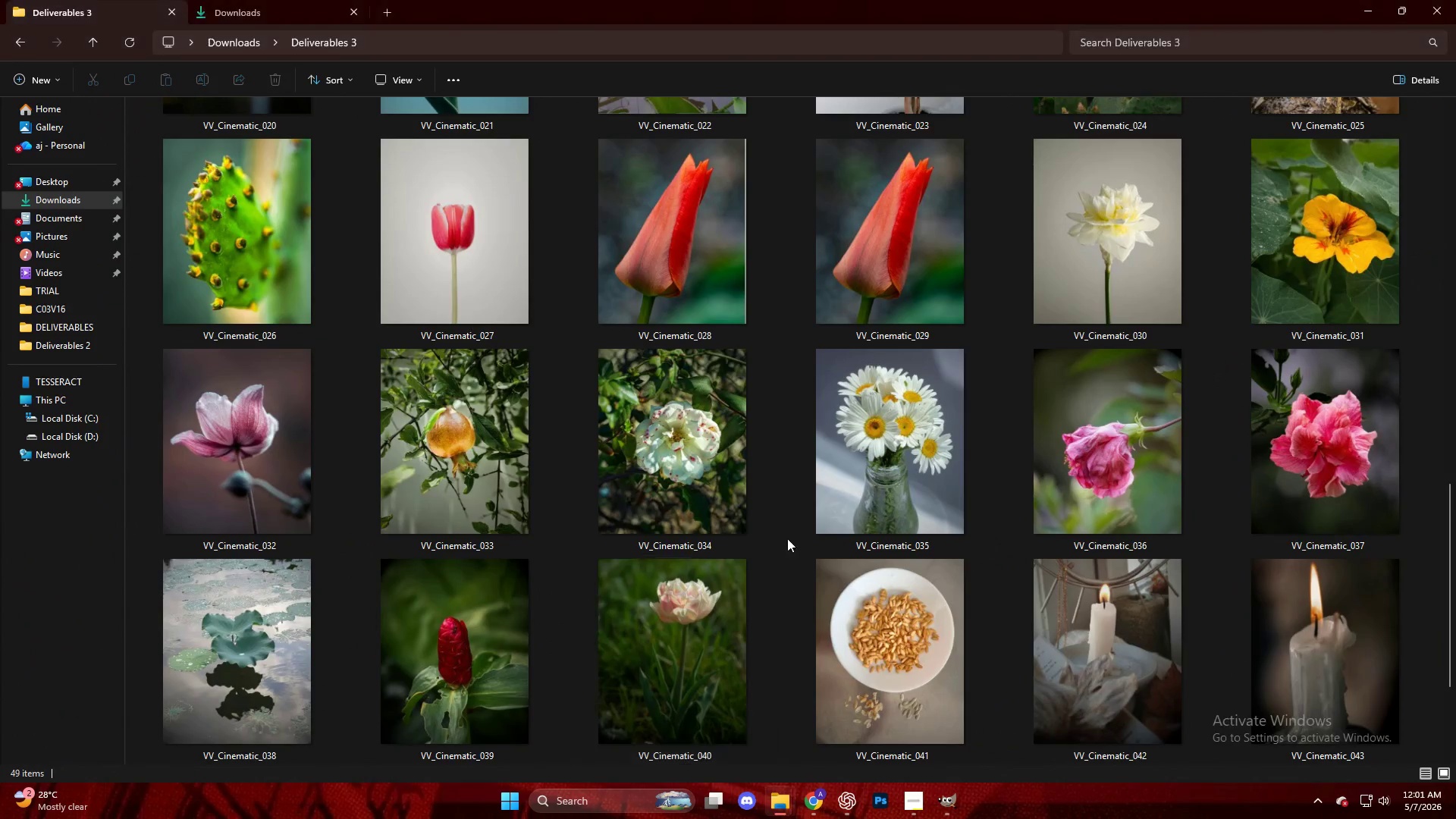 
scroll: coordinate [811, 532], scroll_direction: down, amount: 10.0
 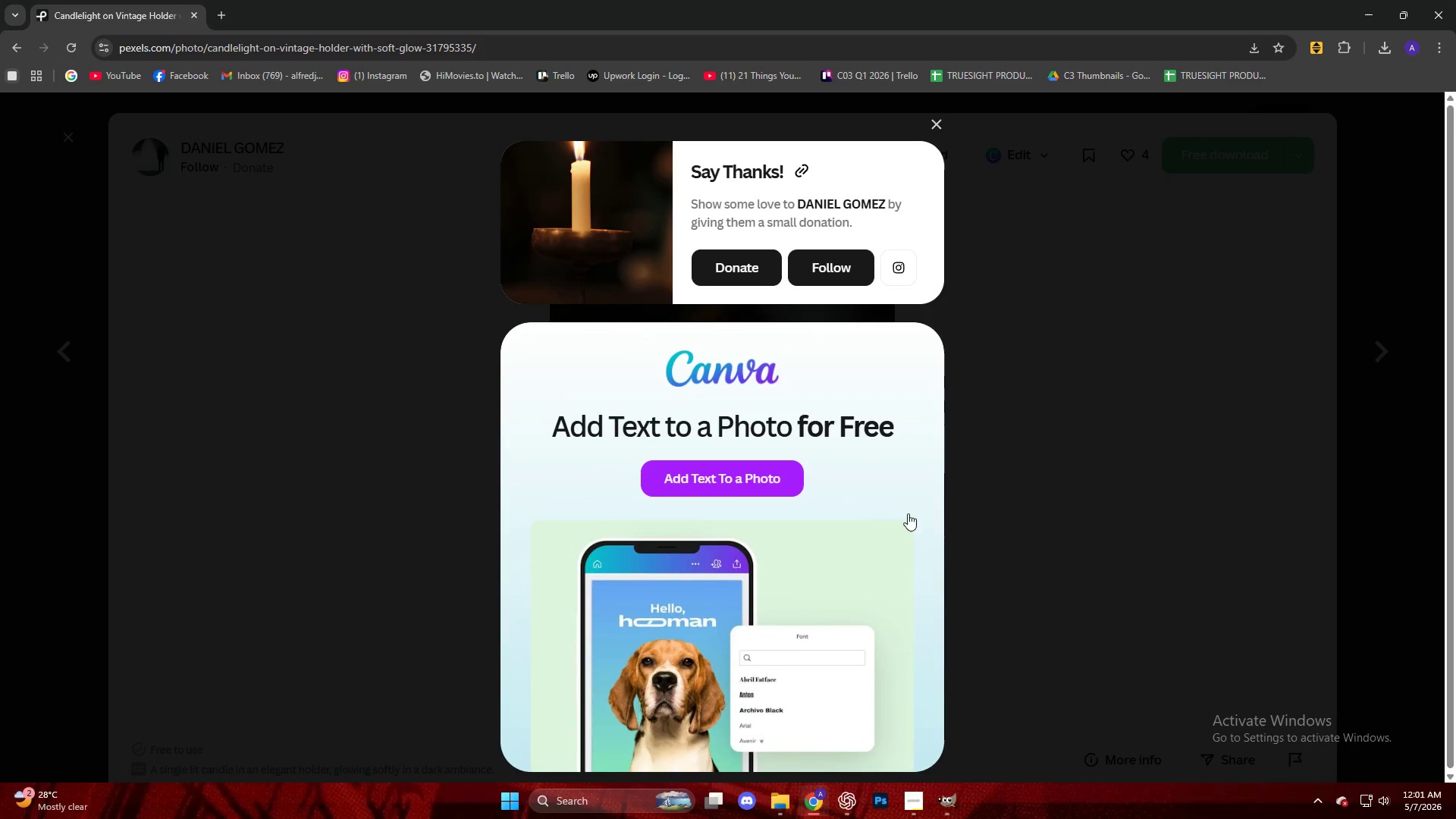 
left_click([1185, 376])
 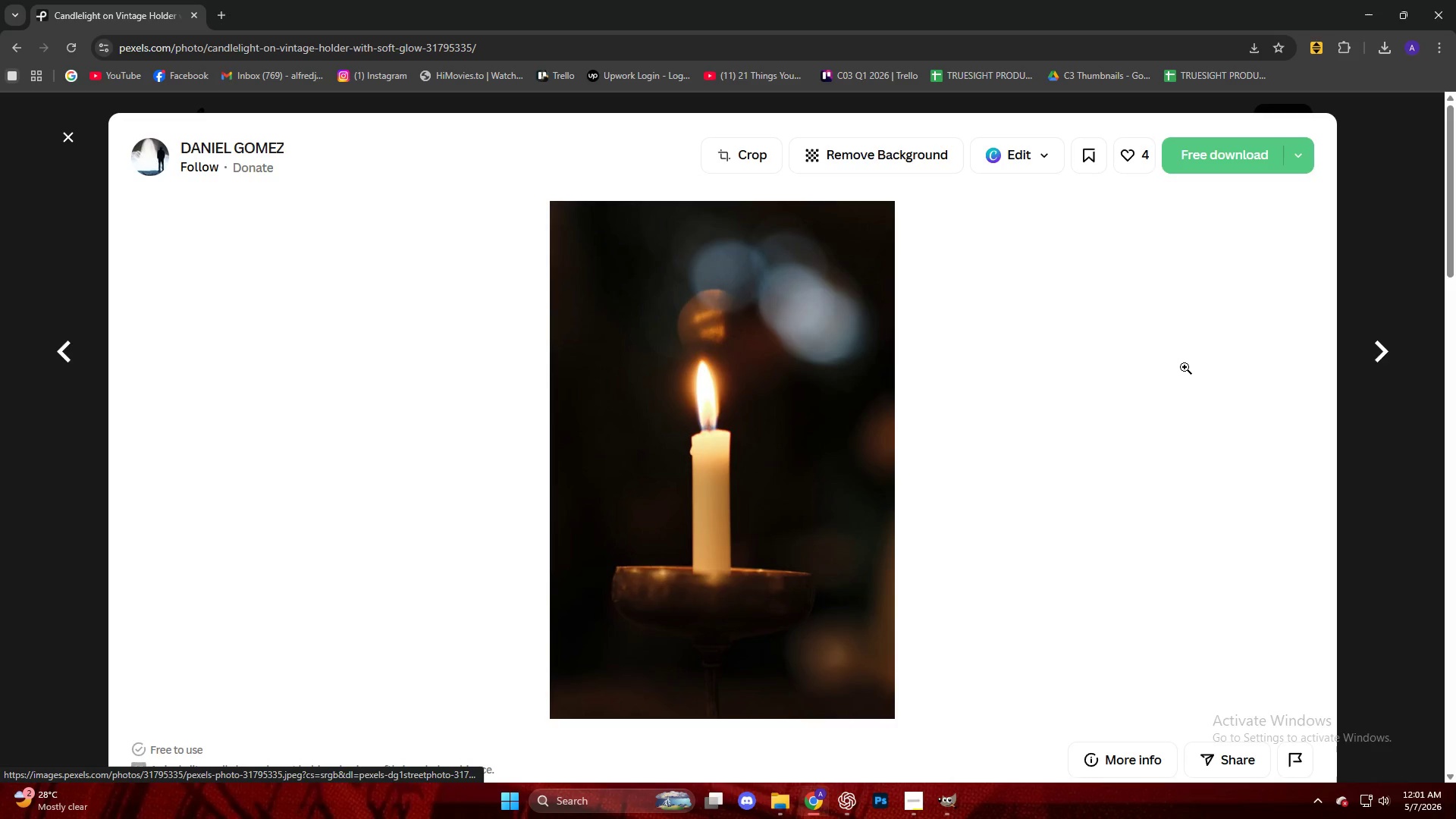 
key(Escape)
 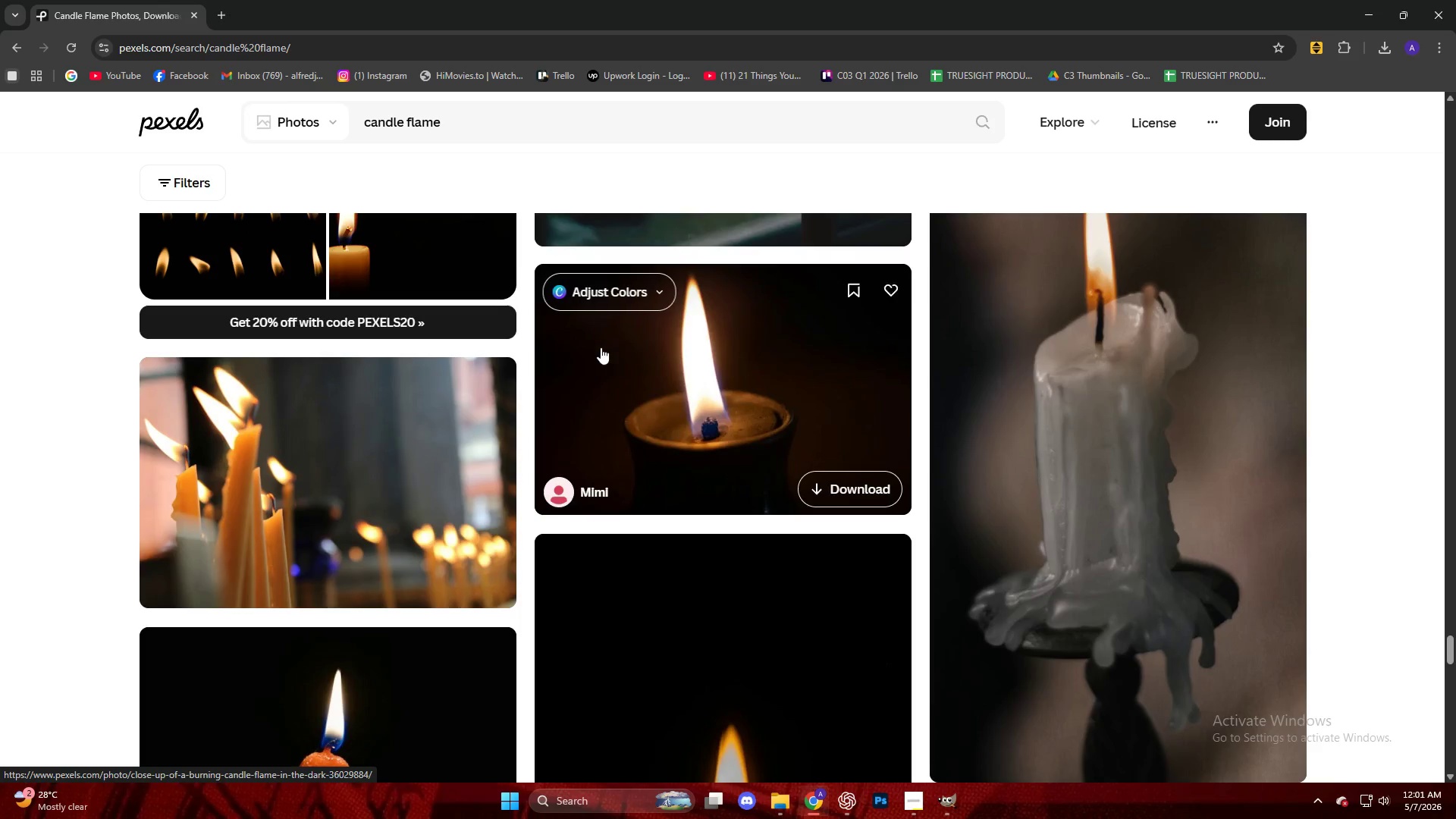 
scroll: coordinate [600, 347], scroll_direction: down, amount: 18.0
 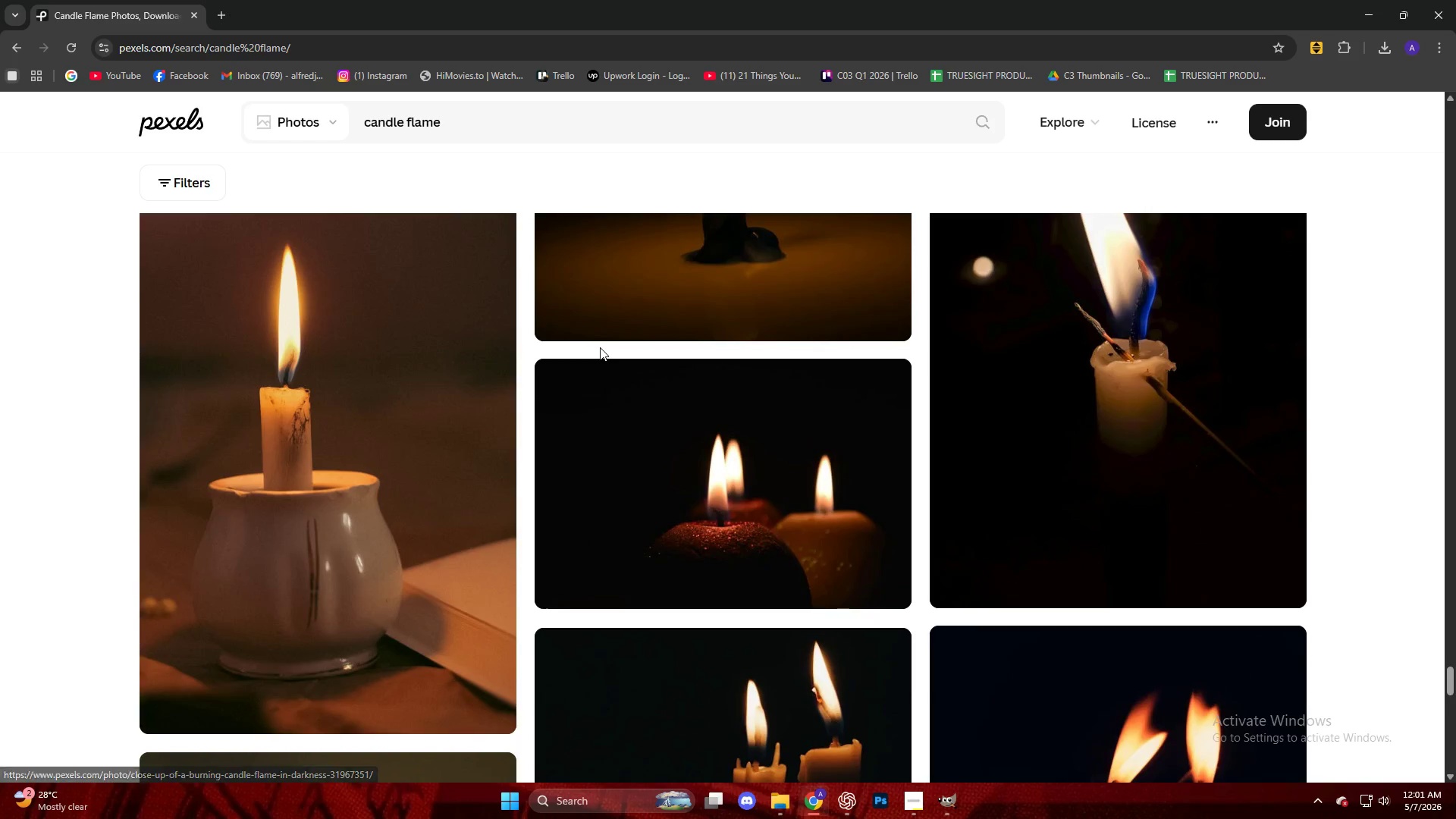 
left_click([400, 414])
 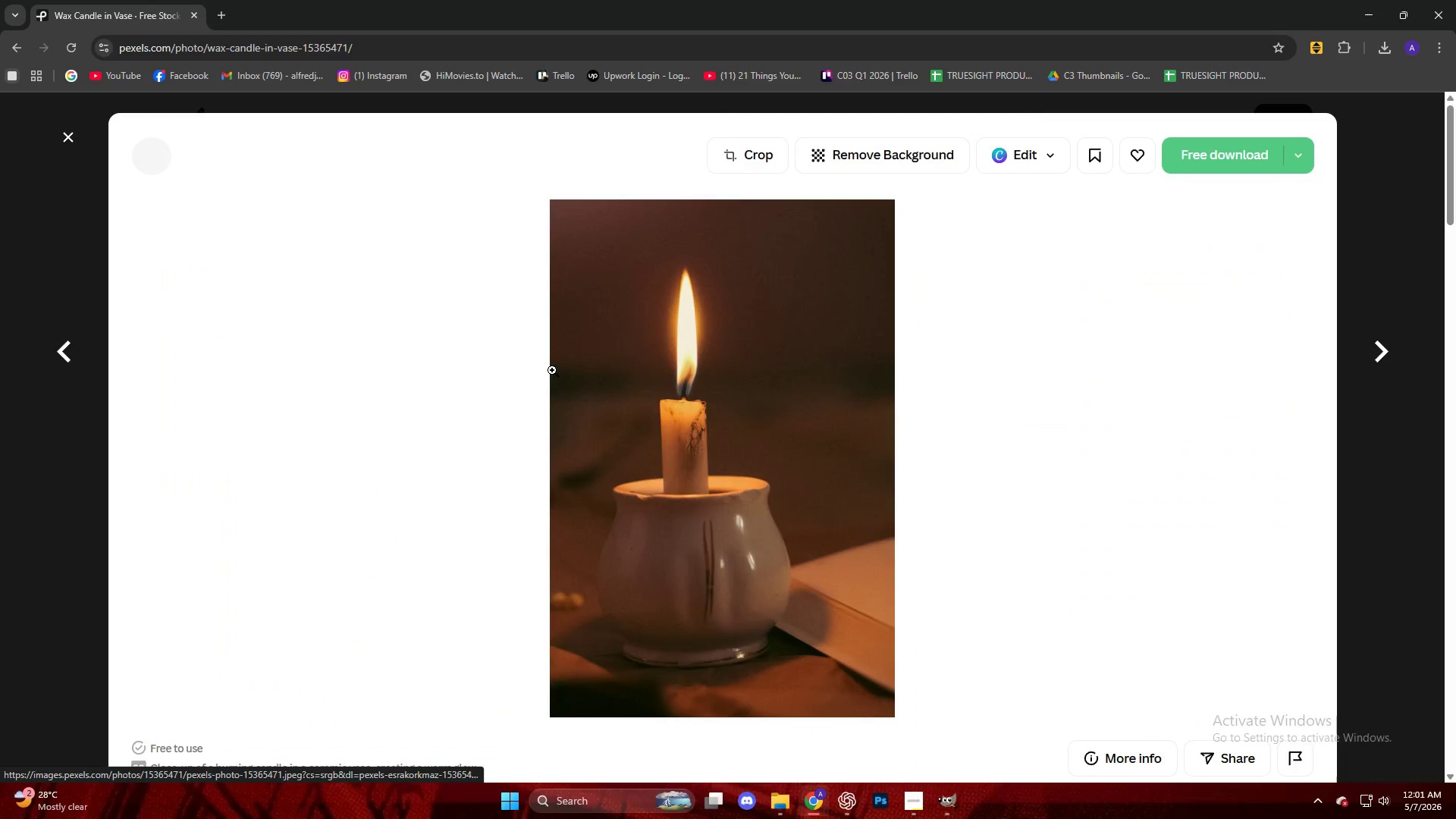 
left_click([1191, 155])
 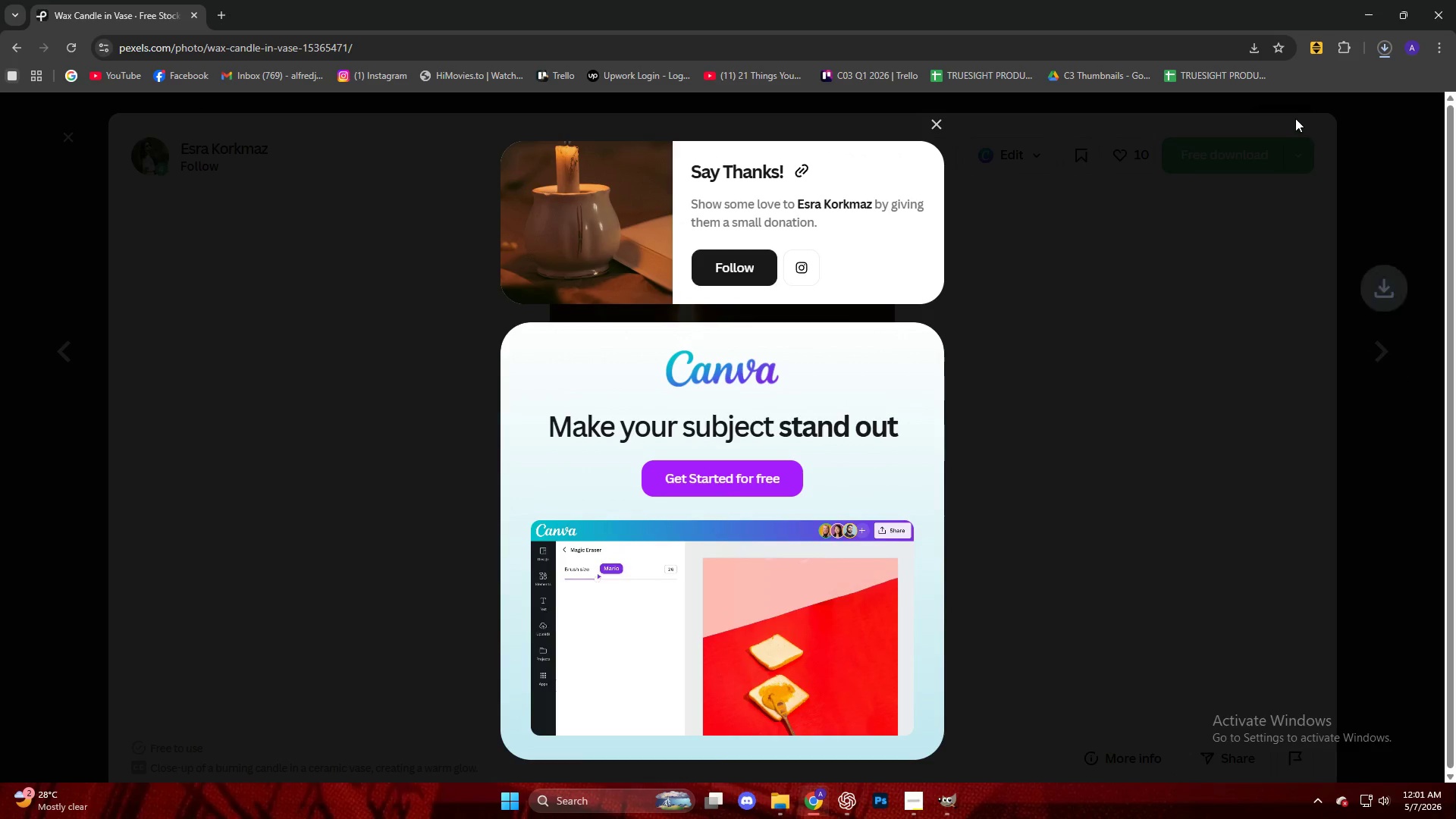 
left_click_drag(start_coordinate=[1276, 98], to_coordinate=[874, 391])
 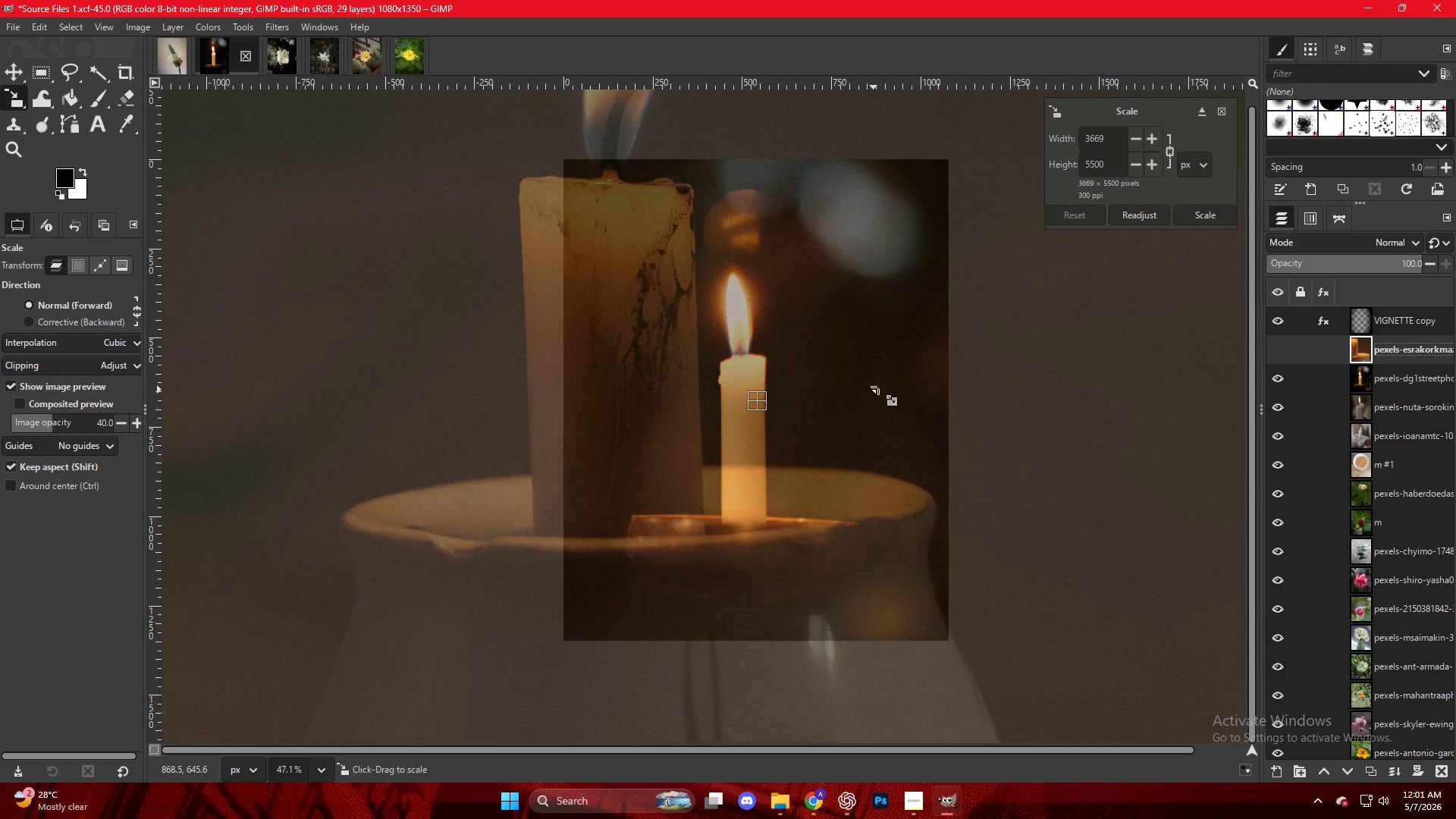 
hold_key(key=ControlLeft, duration=0.52)
scroll: coordinate [892, 333], scroll_direction: down, amount: 10.0
 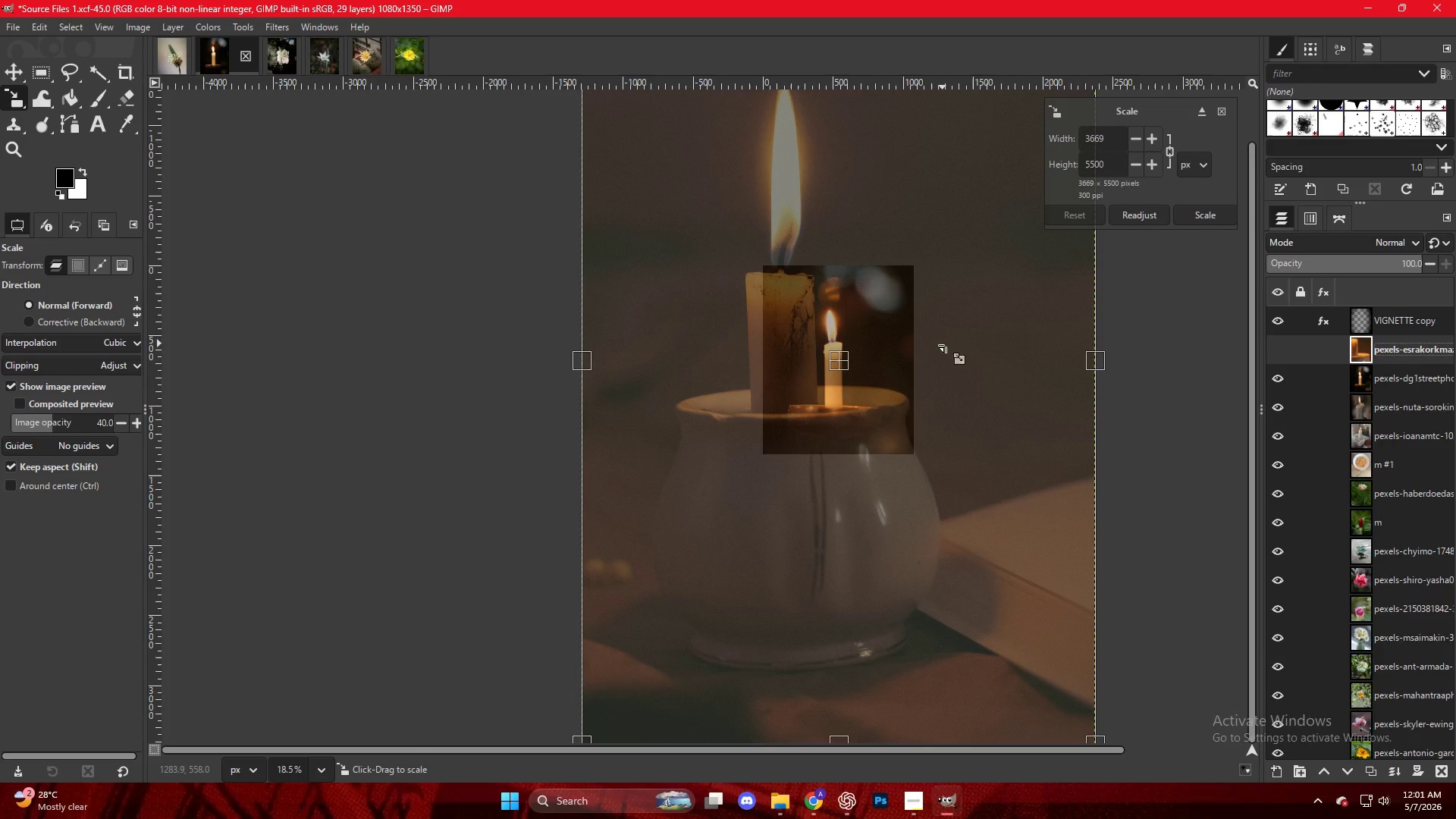 
key(Shift+S)
 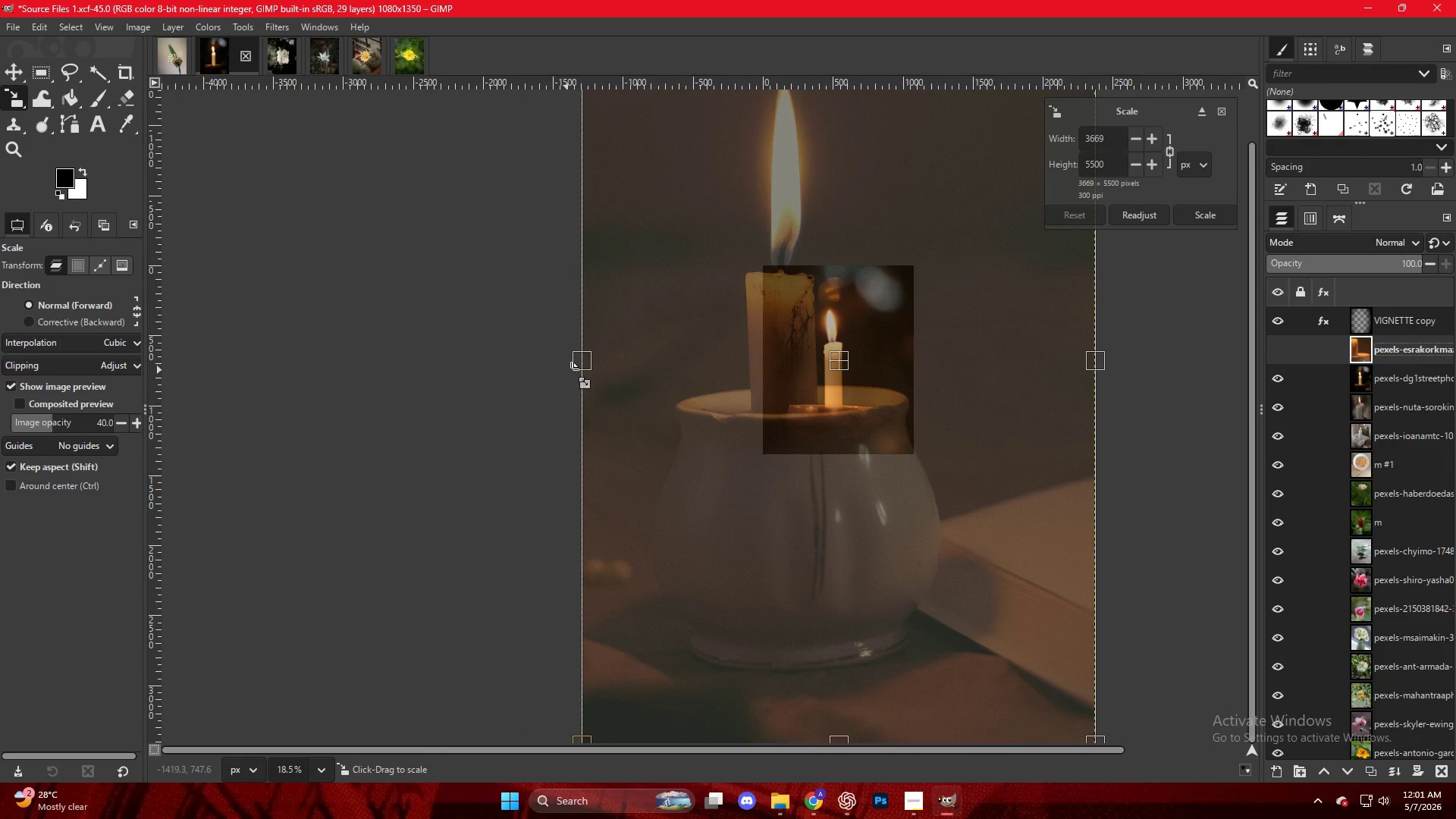 
left_click_drag(start_coordinate=[587, 362], to_coordinate=[758, 350])
 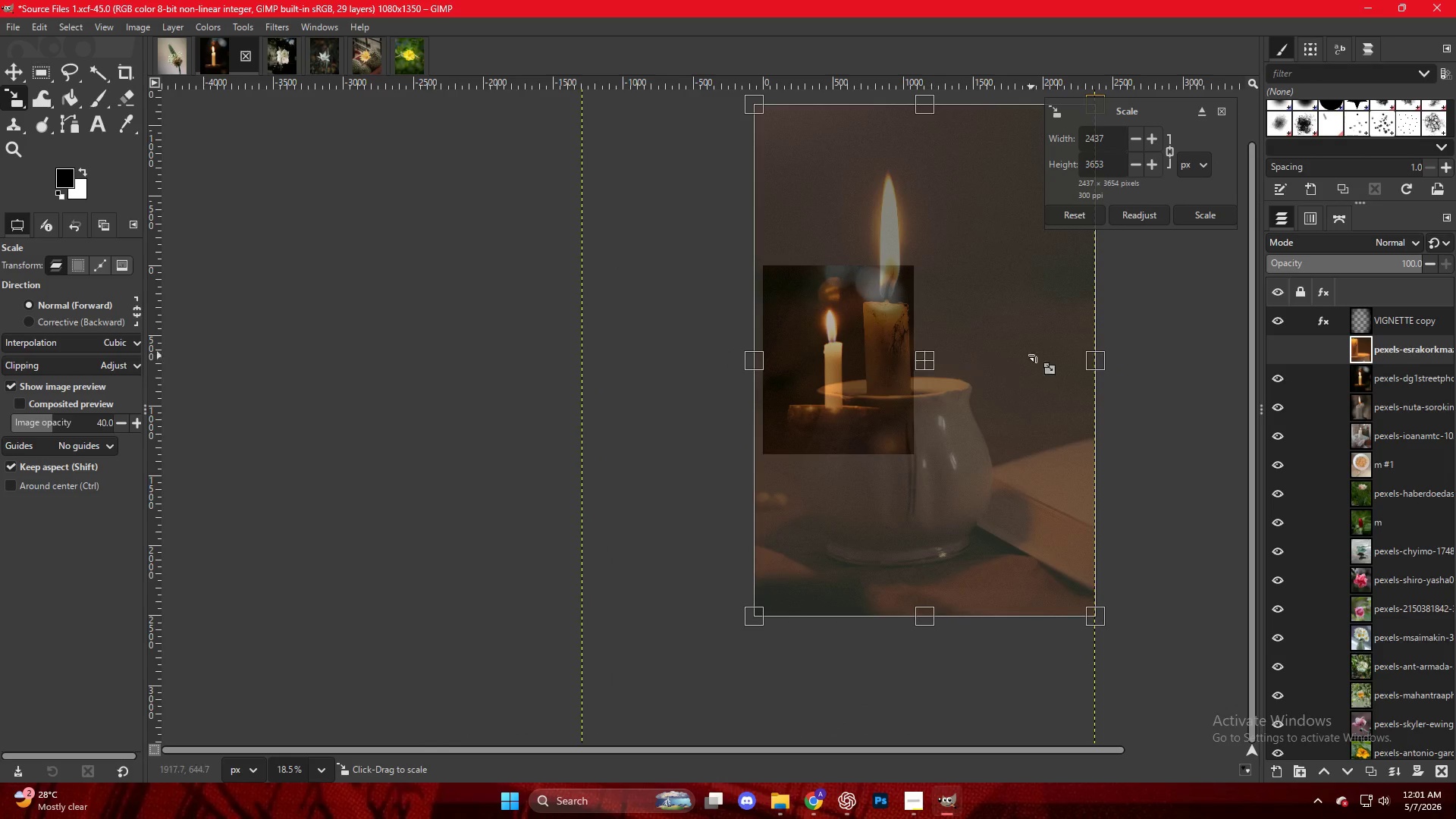 
left_click_drag(start_coordinate=[1092, 362], to_coordinate=[918, 363])
 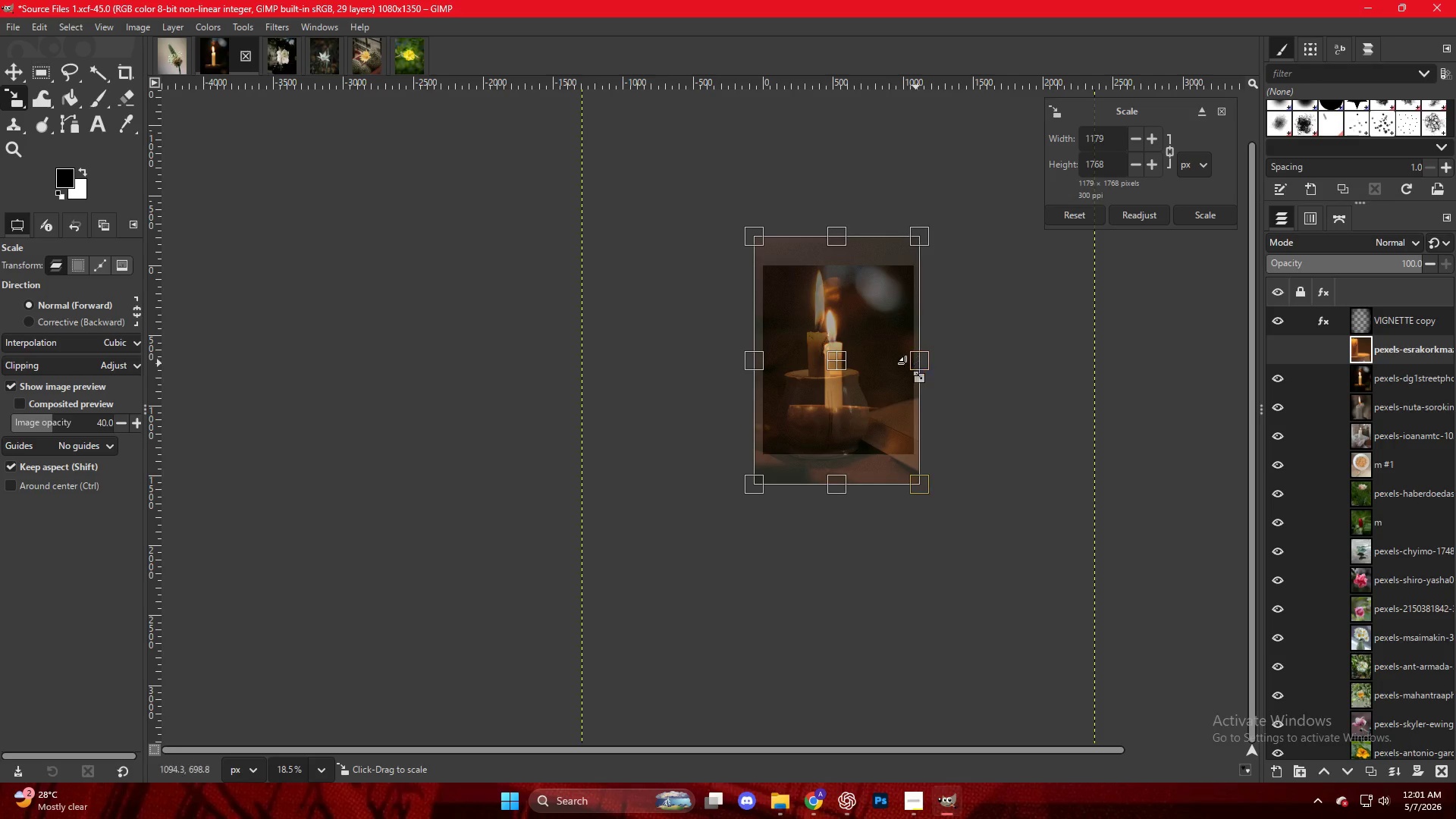 
hold_key(key=ControlLeft, duration=1.17)
scroll: coordinate [827, 350], scroll_direction: up, amount: 9.0
 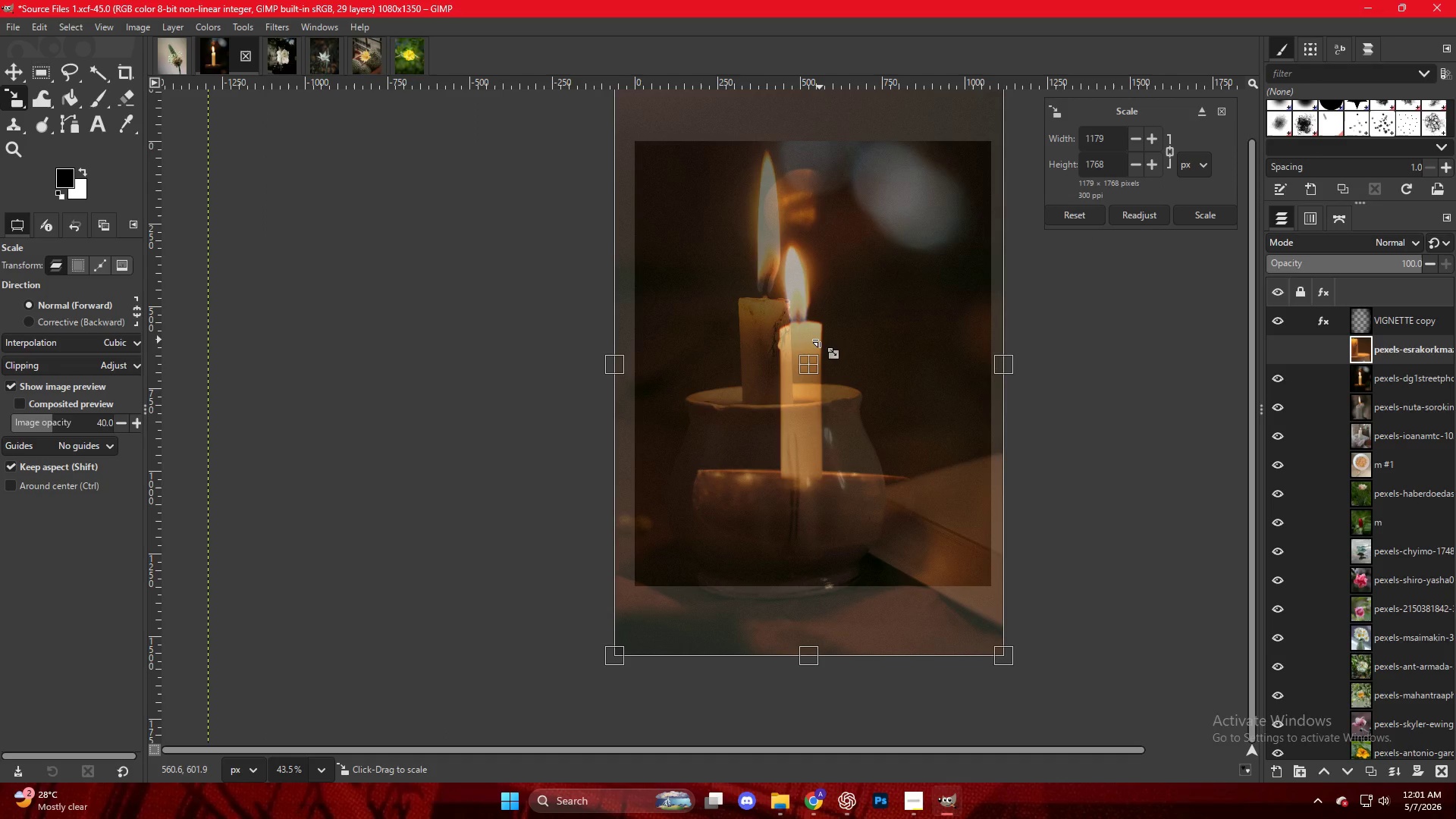 
left_click([820, 340])
 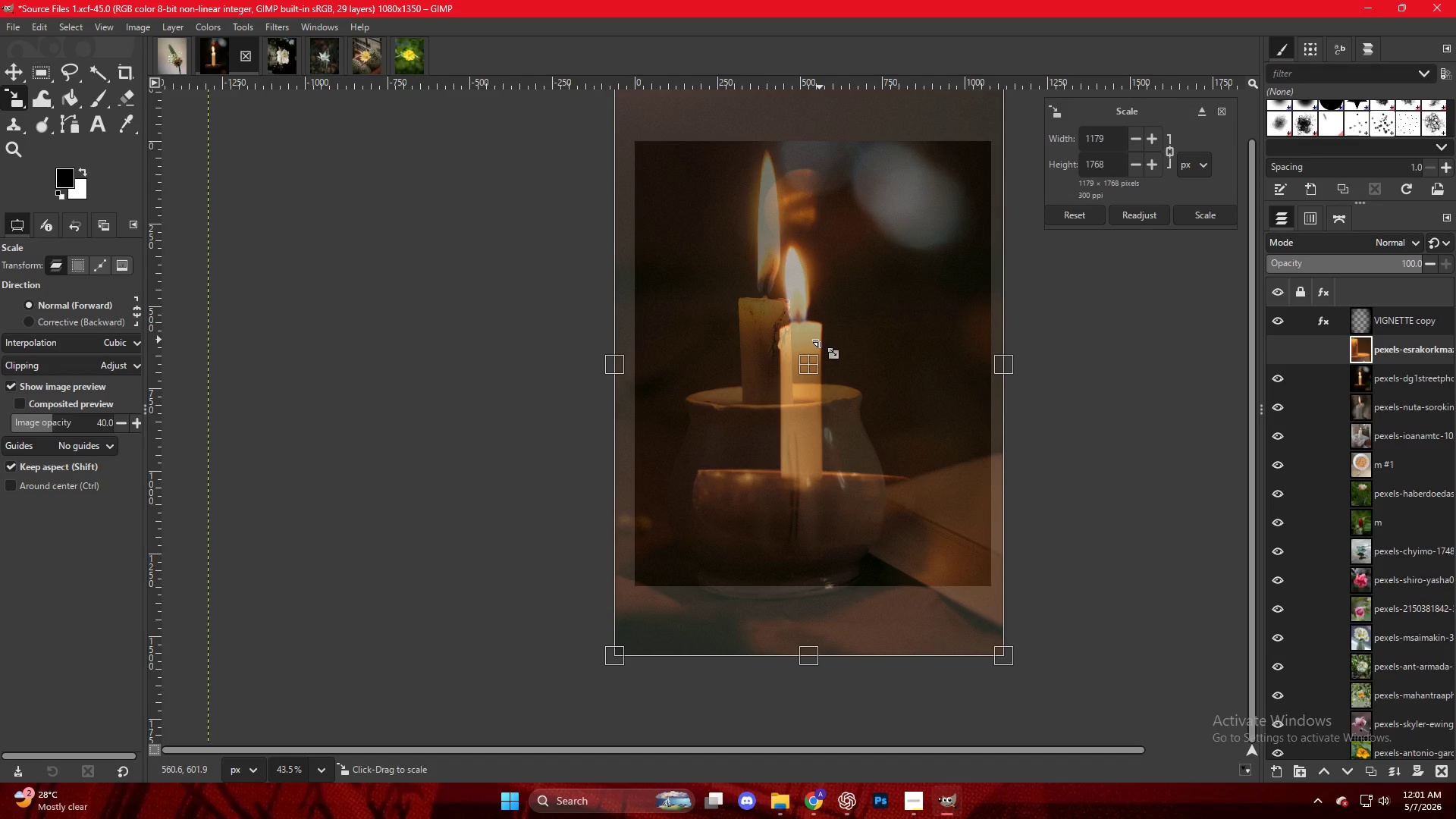 
key(NumpadEnter)
 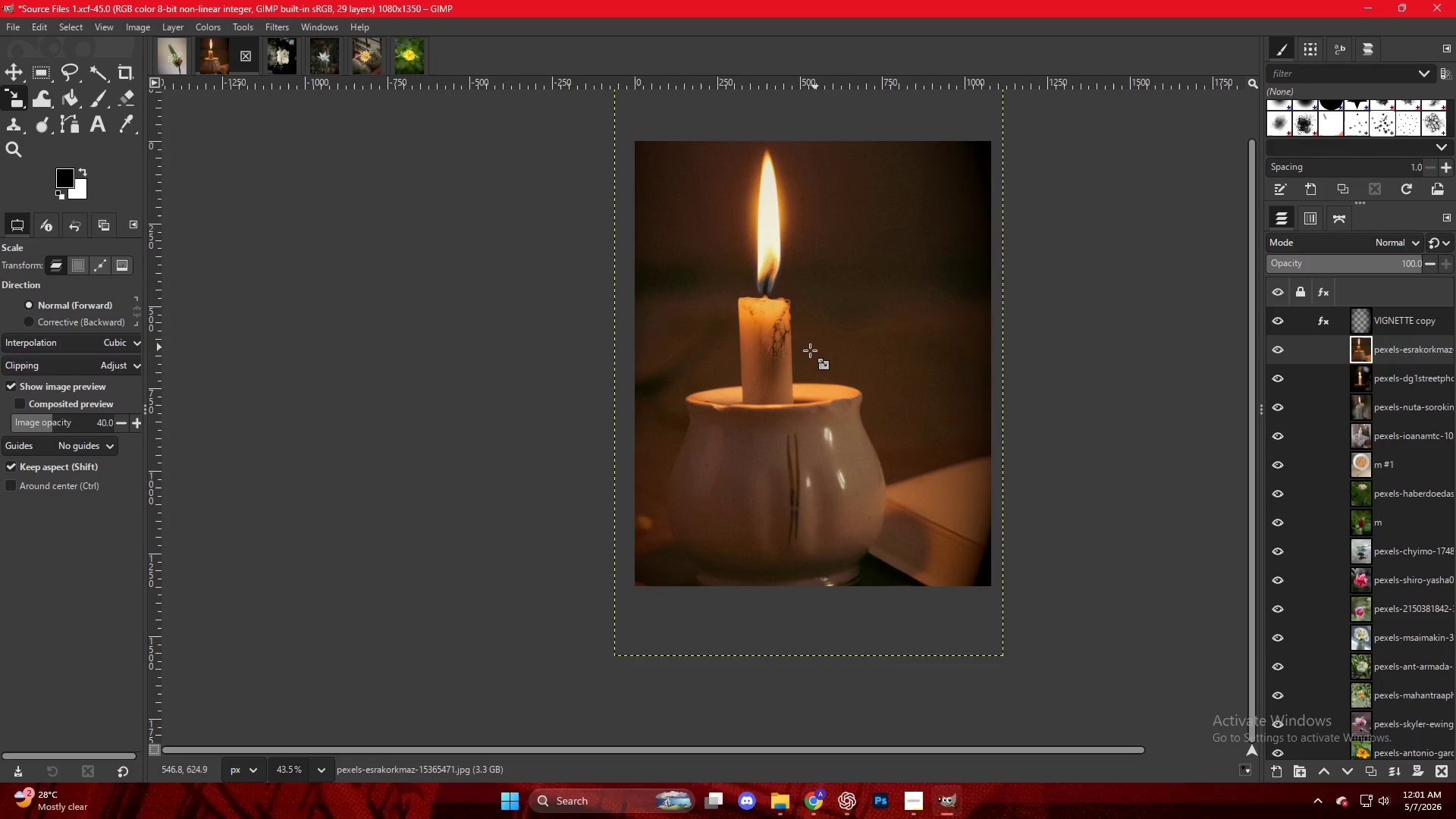 
key(Shift+S)
 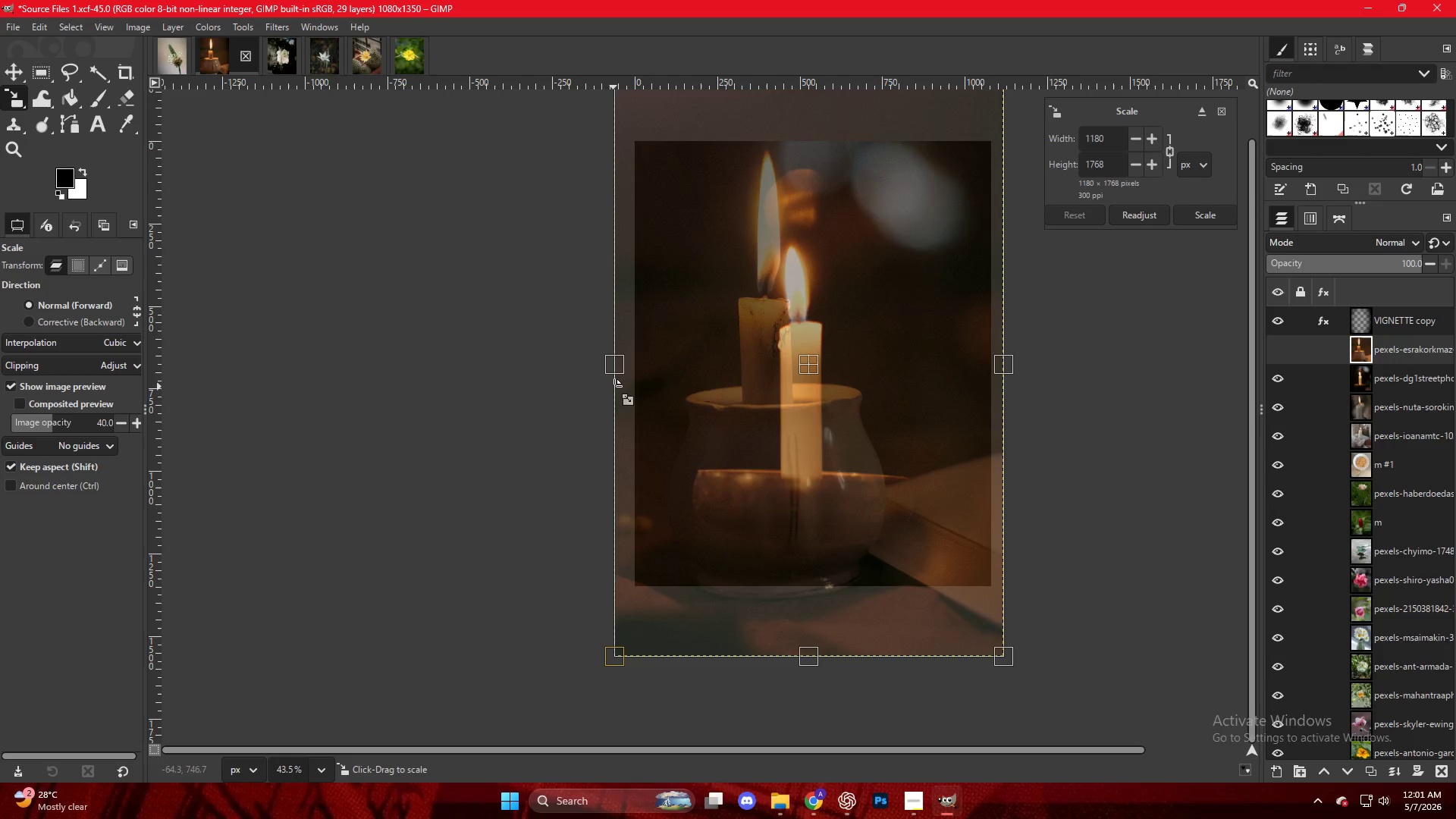 
left_click_drag(start_coordinate=[617, 375], to_coordinate=[644, 377])
 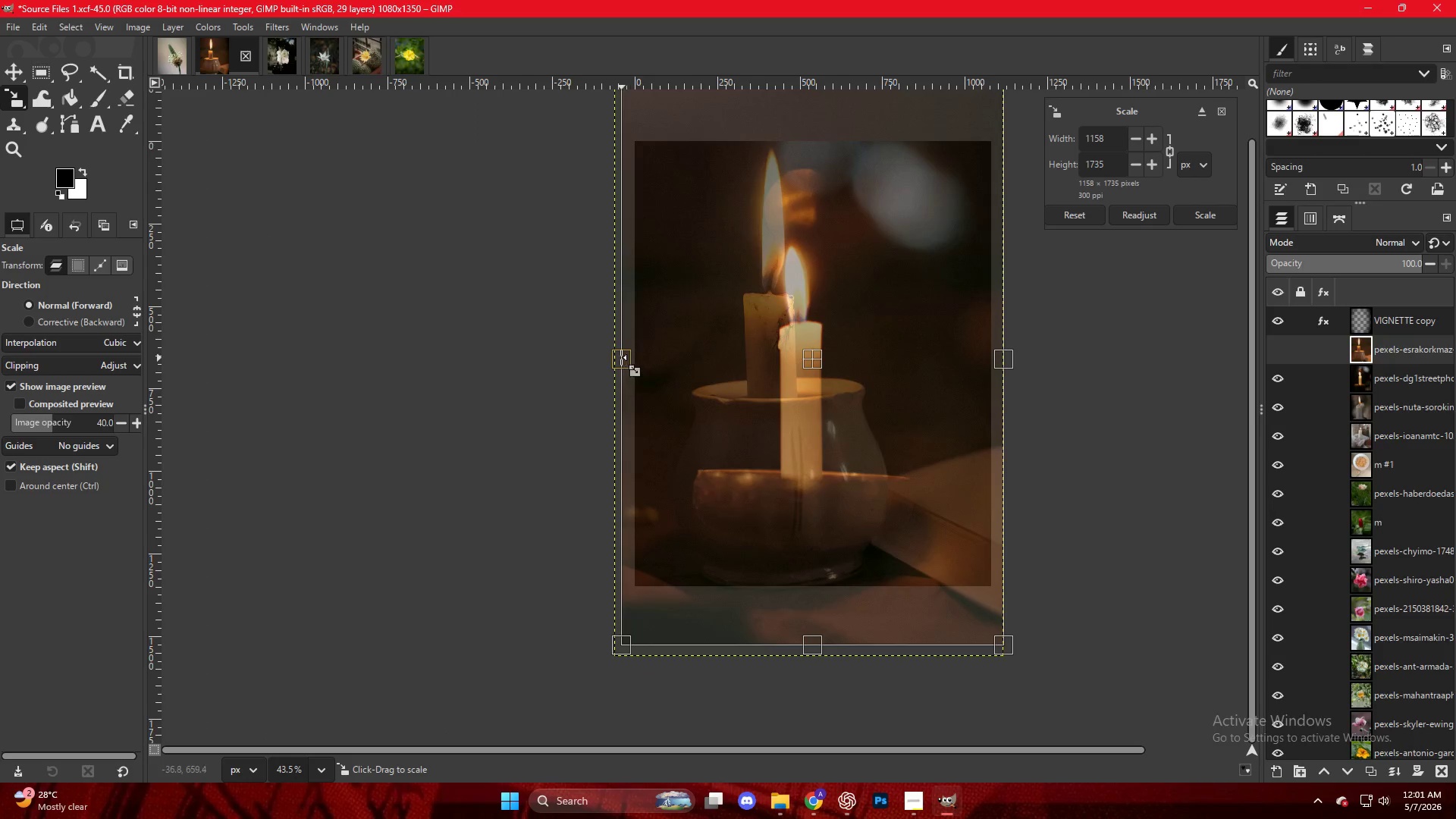 
left_click_drag(start_coordinate=[621, 357], to_coordinate=[629, 361])
 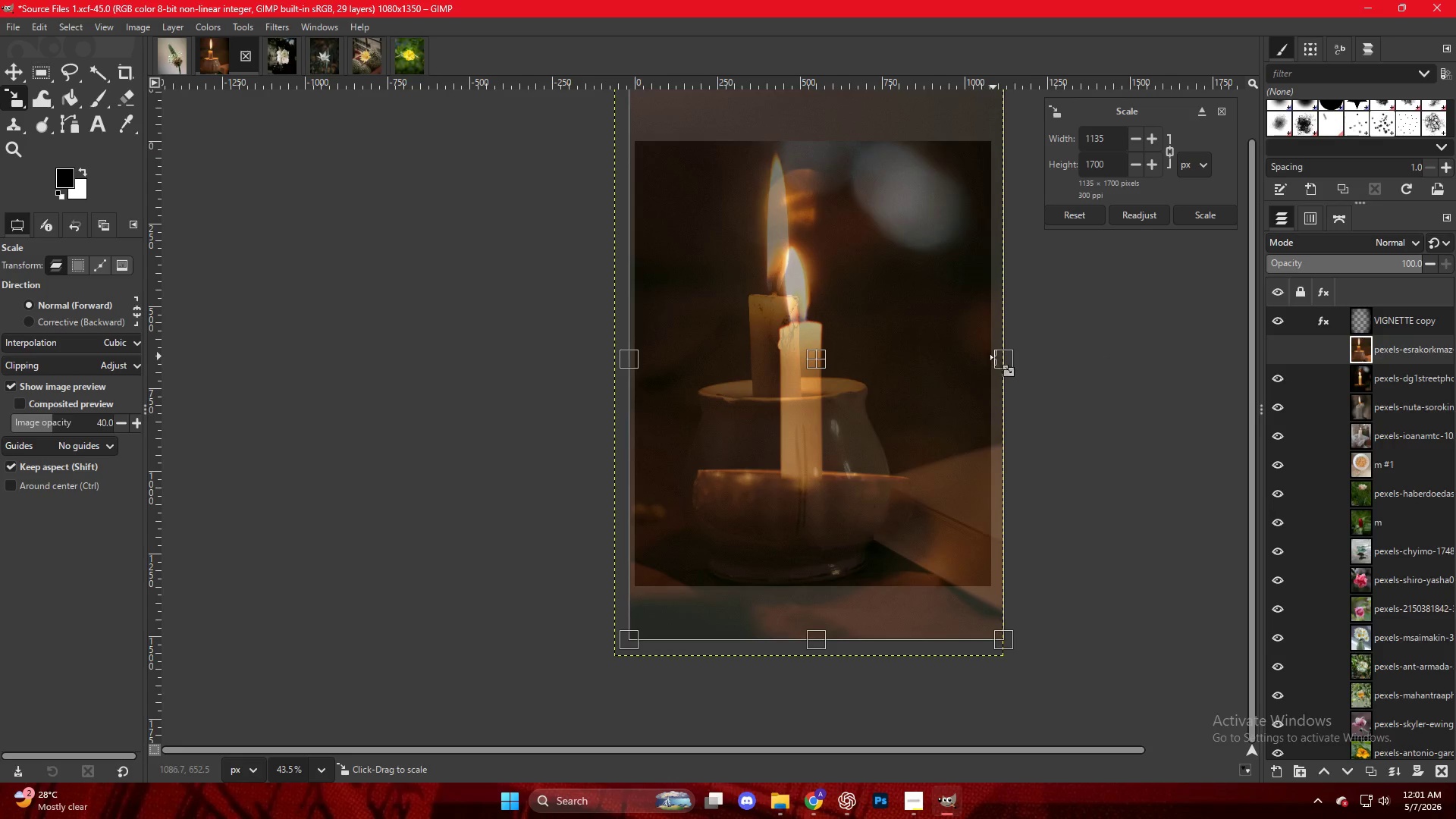 
left_click_drag(start_coordinate=[1003, 360], to_coordinate=[996, 360])
 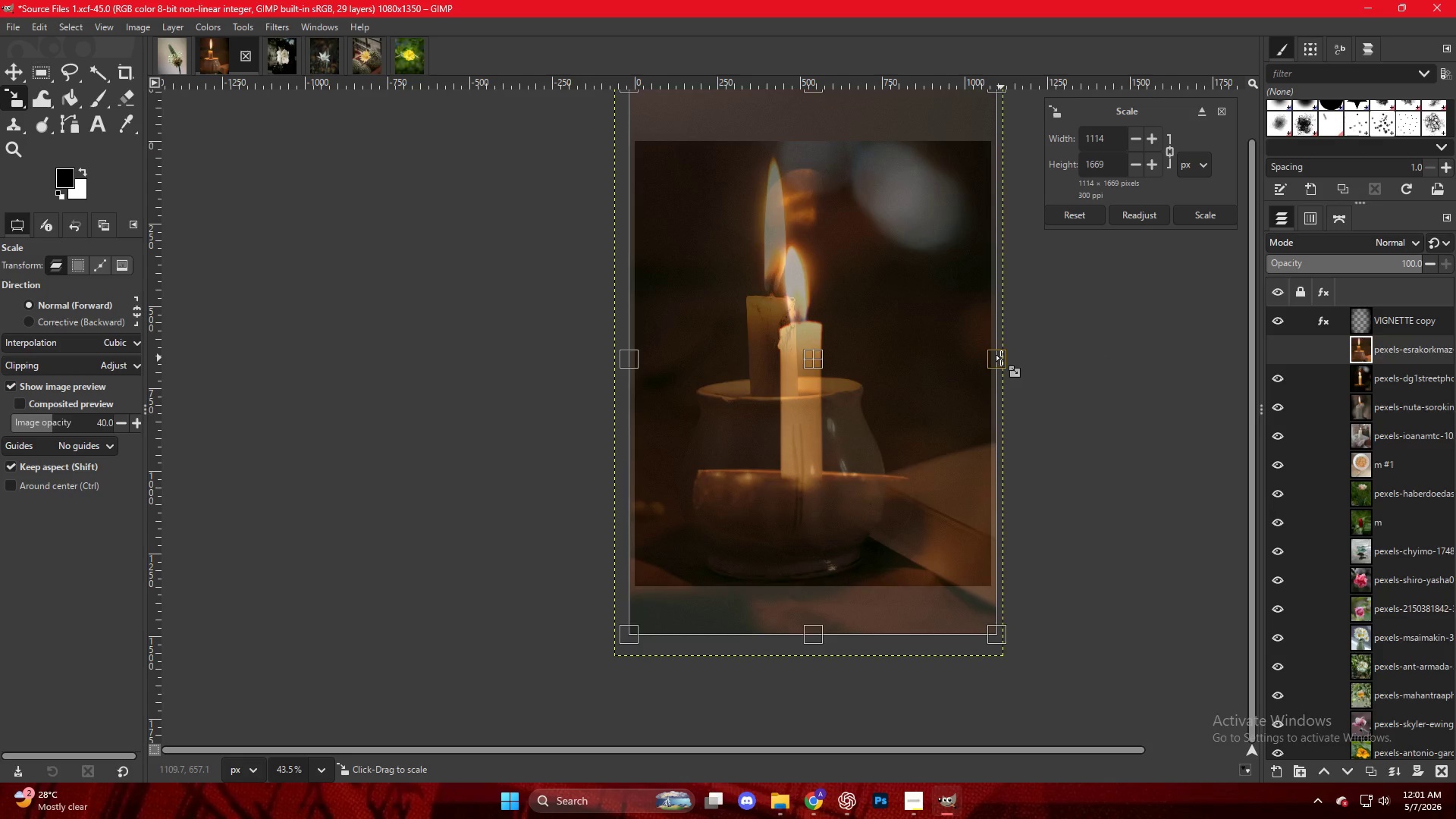 
key(NumpadEnter)
 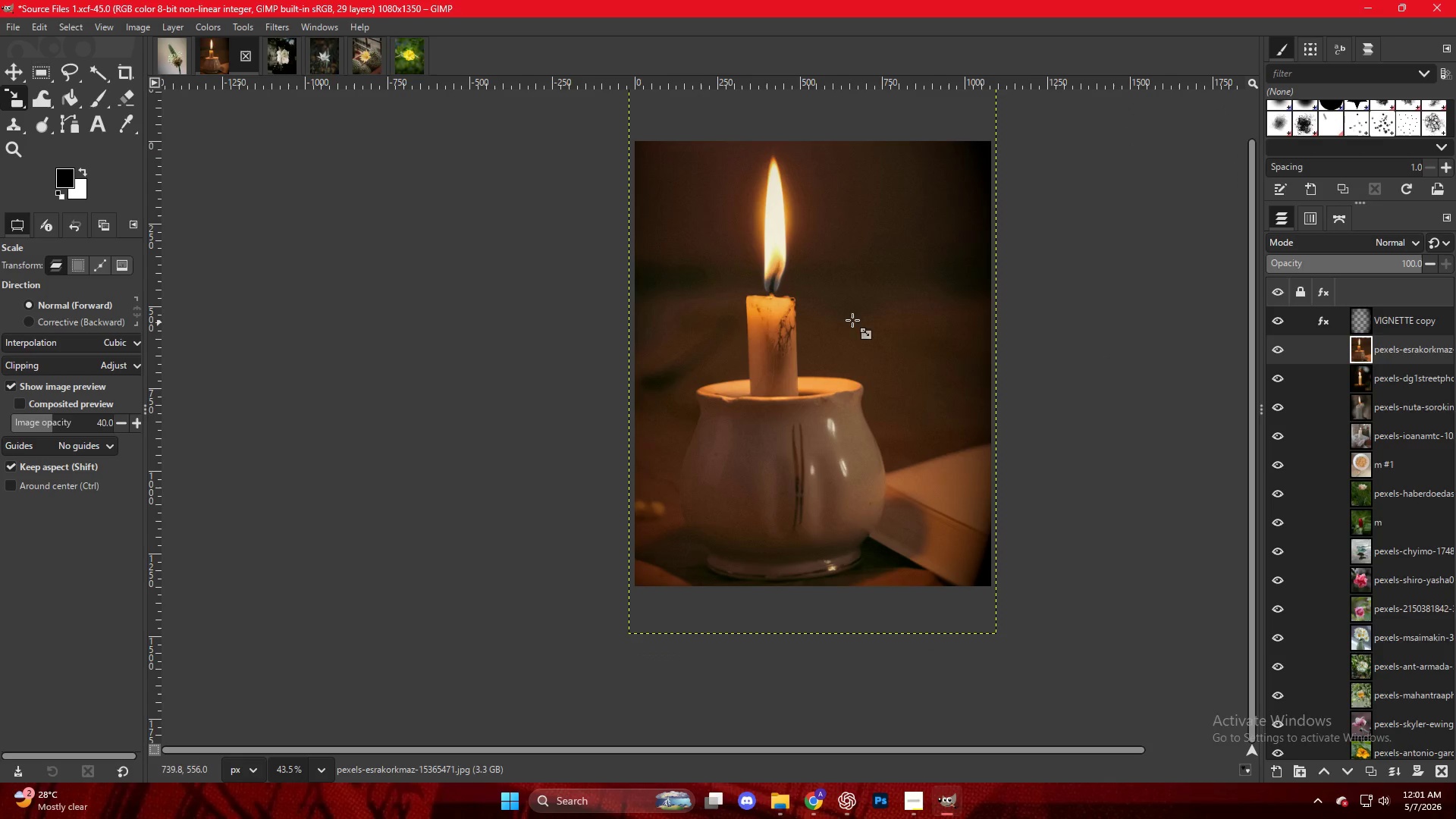 
key(Control+ControlLeft)
 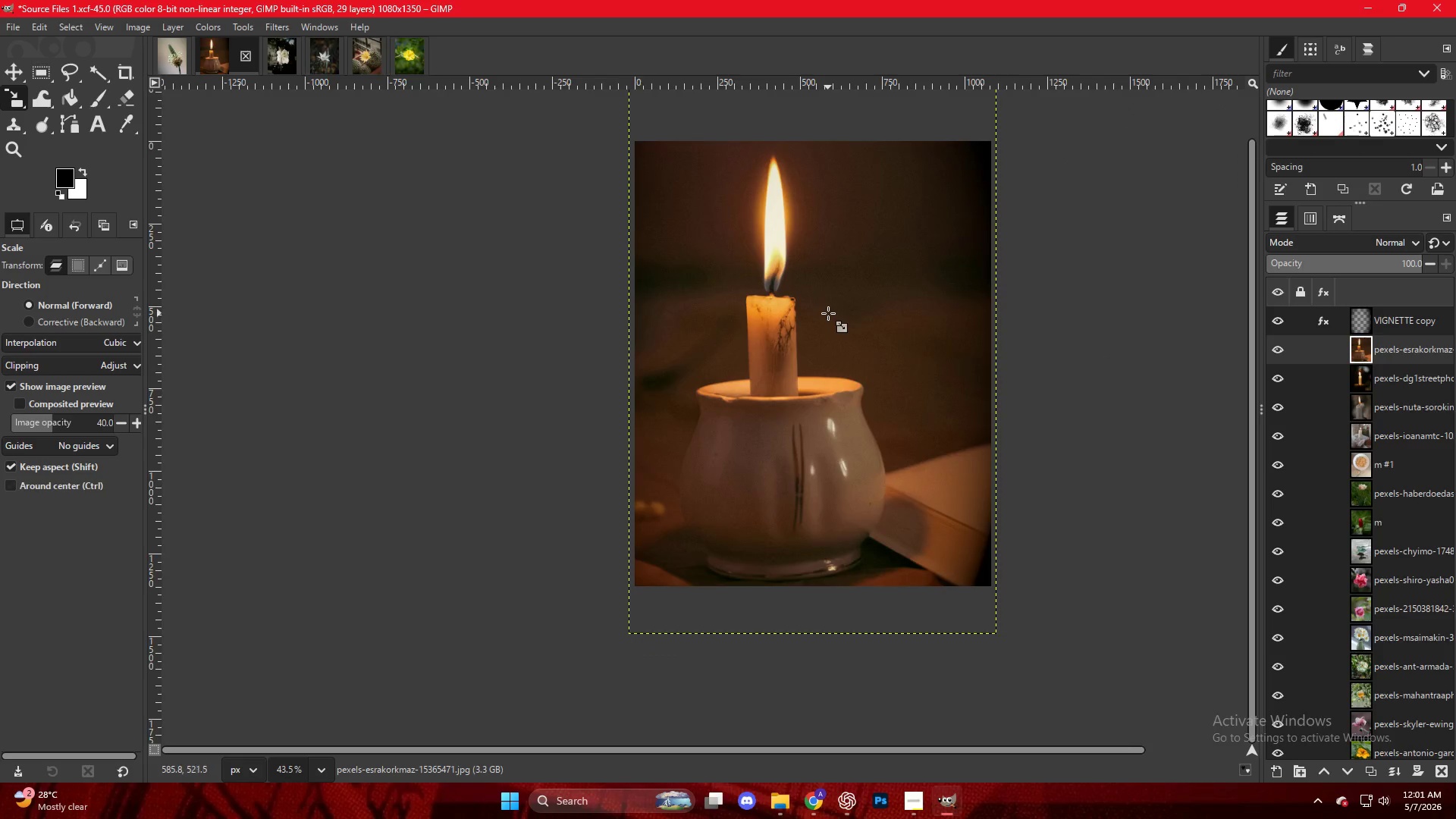 
scroll: coordinate [828, 313], scroll_direction: up, amount: 3.0
 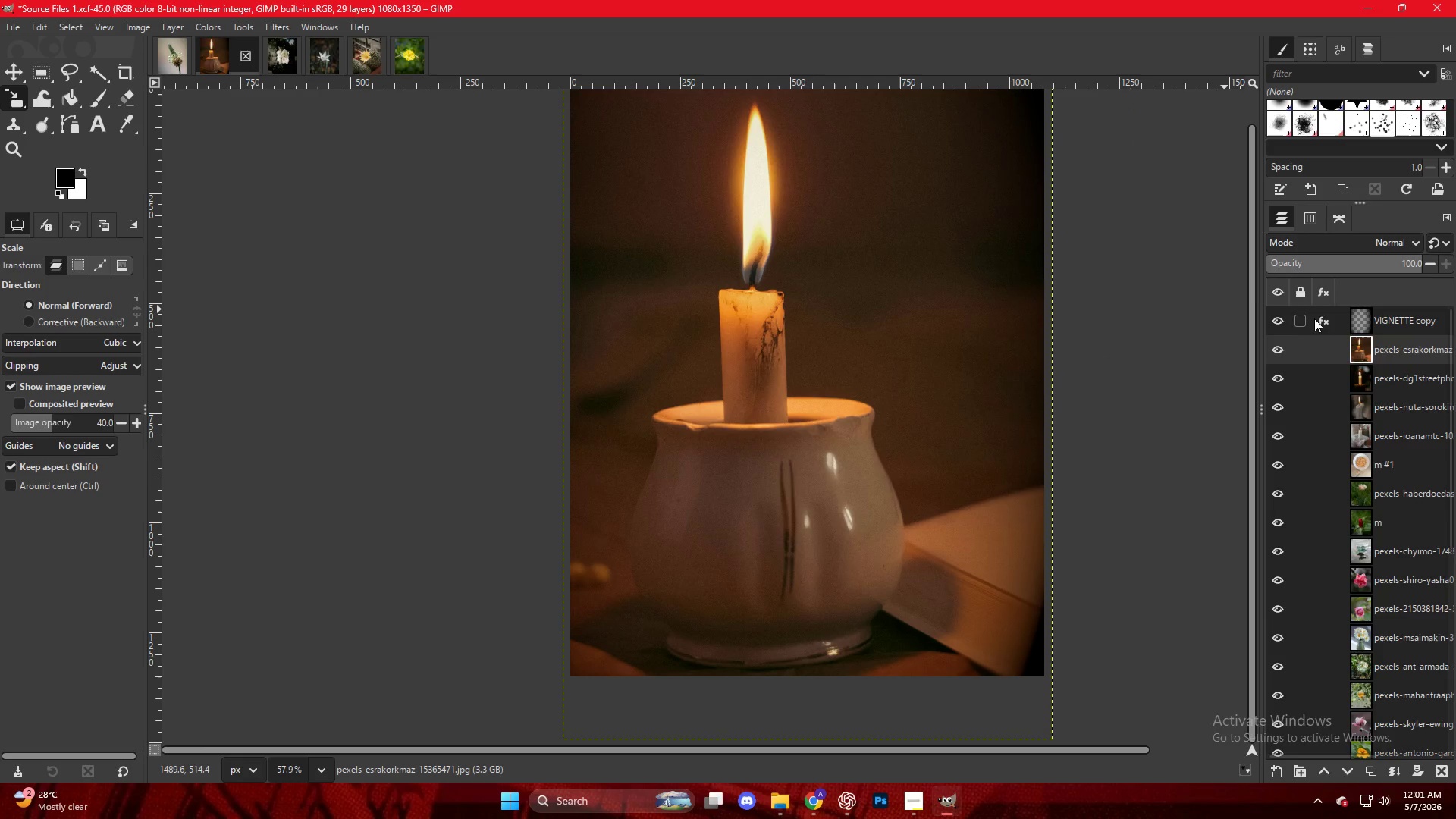 
double_click([1320, 318])
 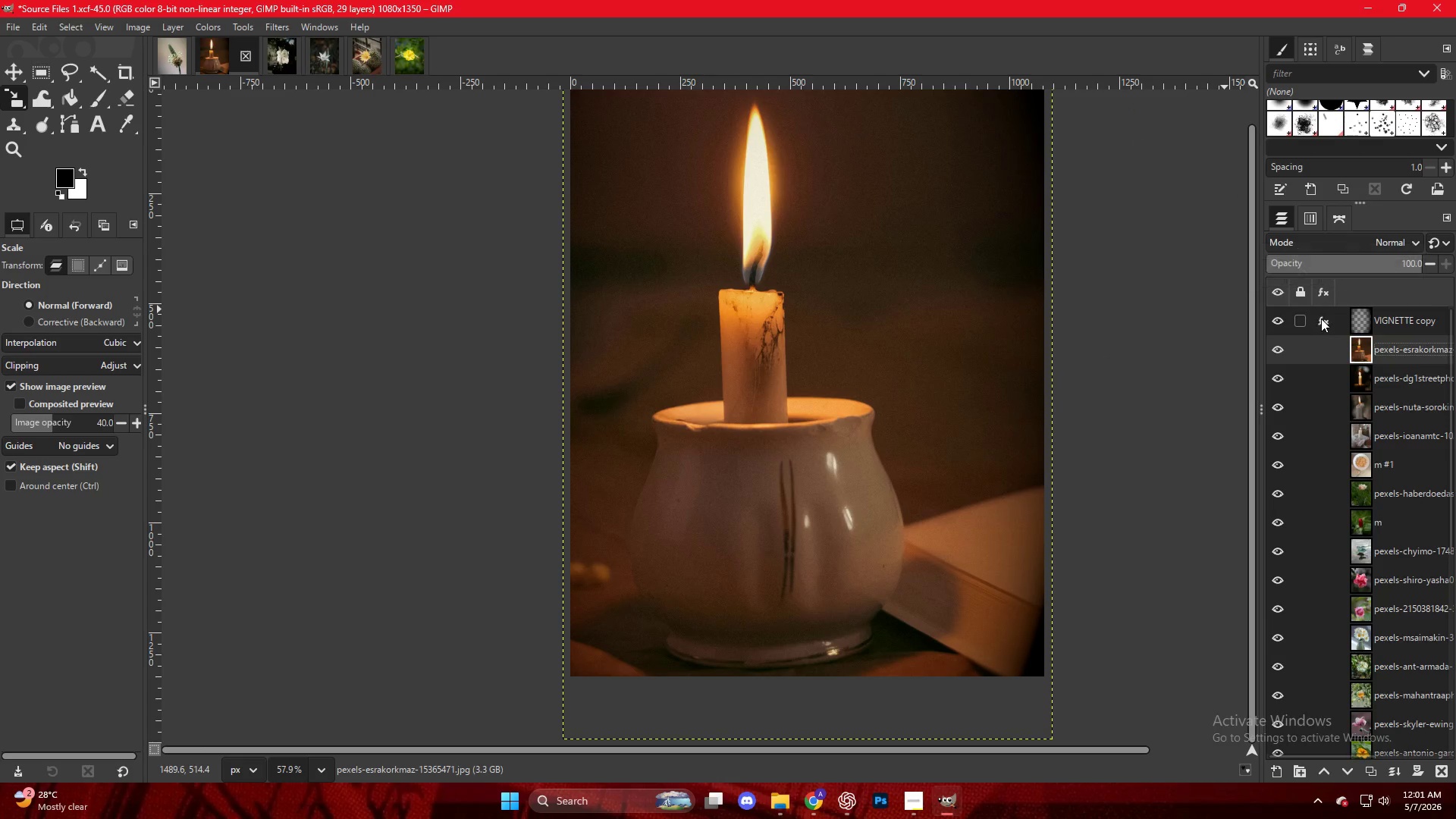 
triple_click([1323, 319])
 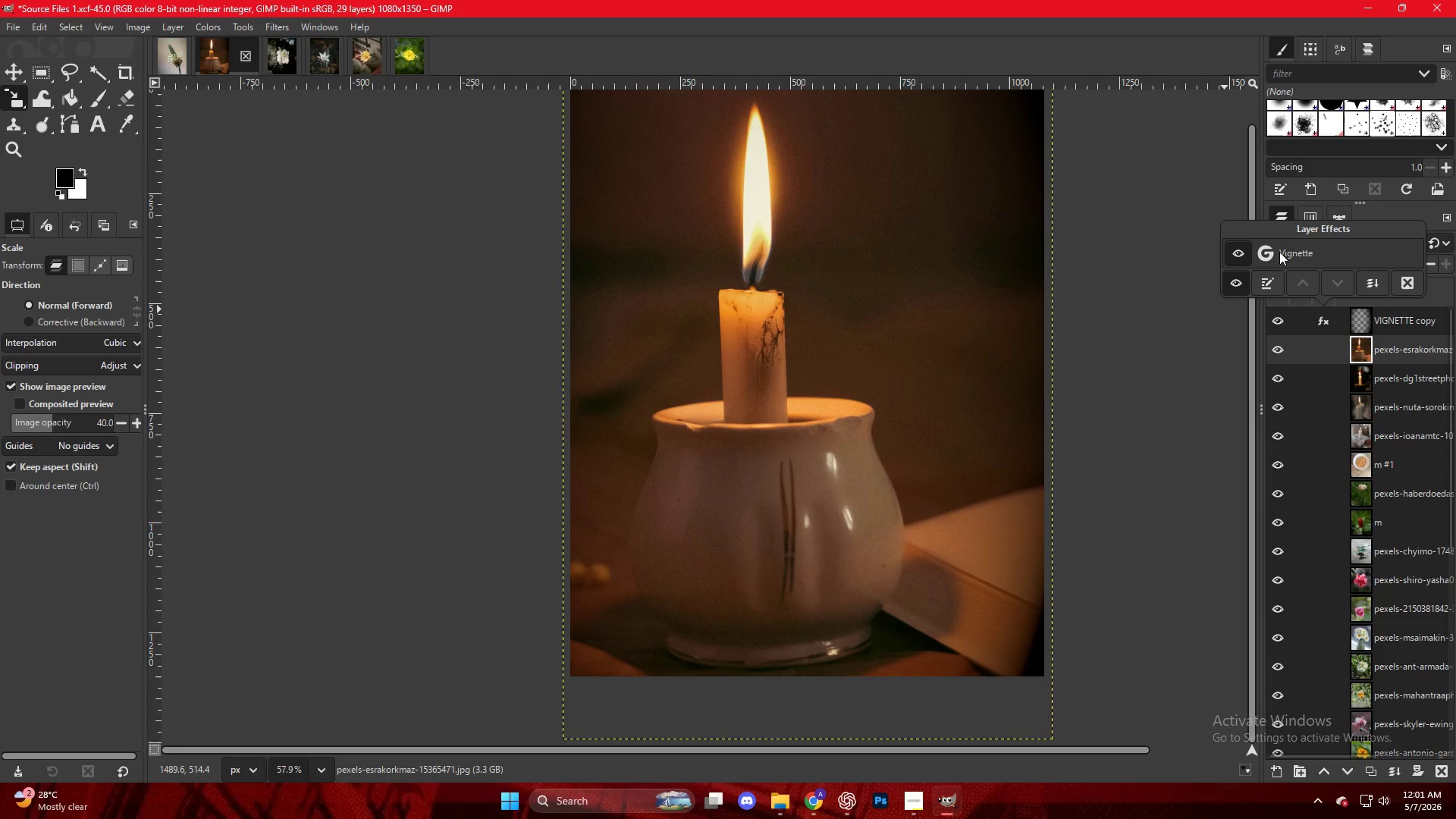 
double_click([1279, 252])
 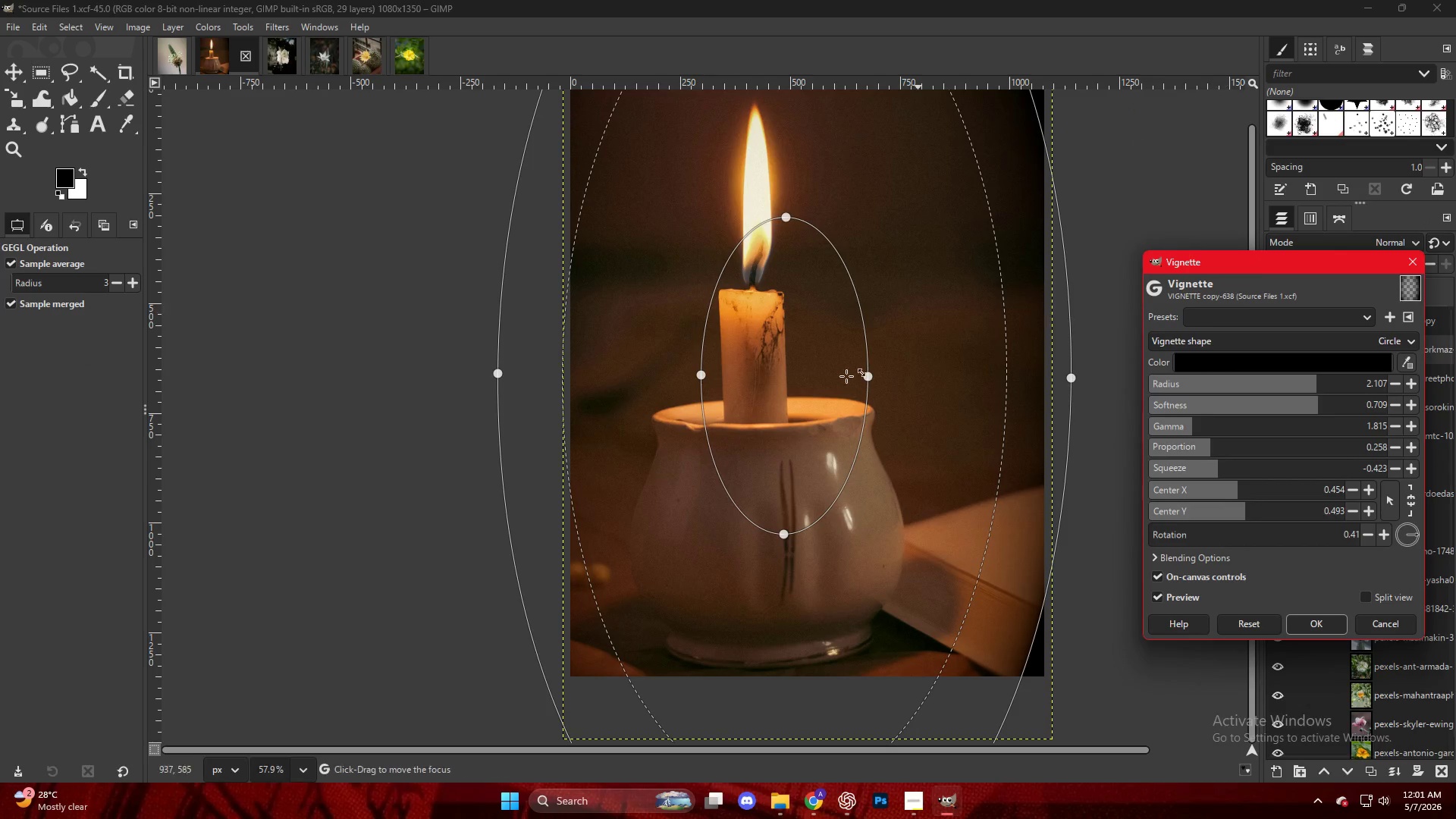 
left_click_drag(start_coordinate=[771, 400], to_coordinate=[742, 294])
 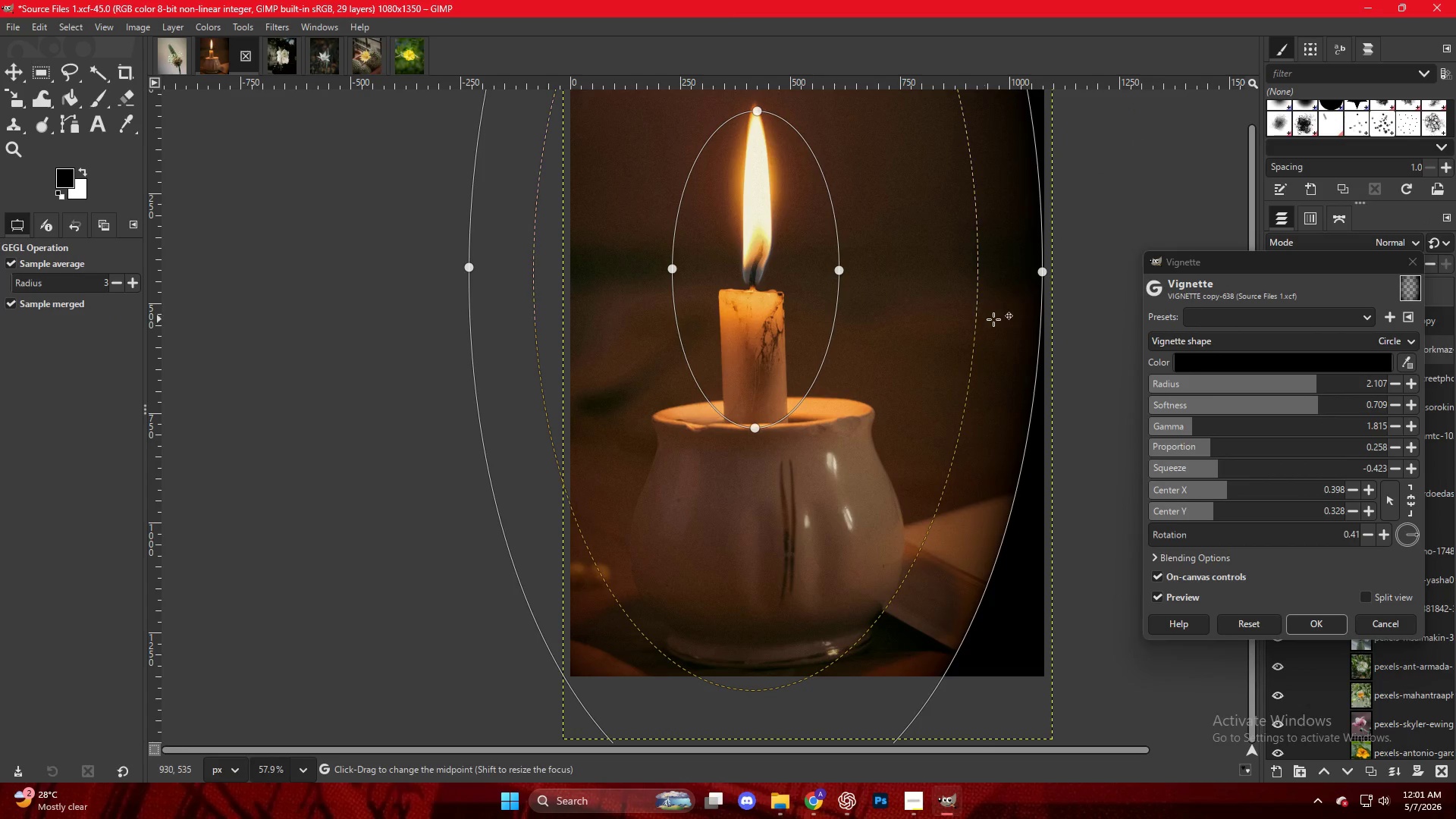 
left_click_drag(start_coordinate=[1046, 273], to_coordinate=[1095, 290])
 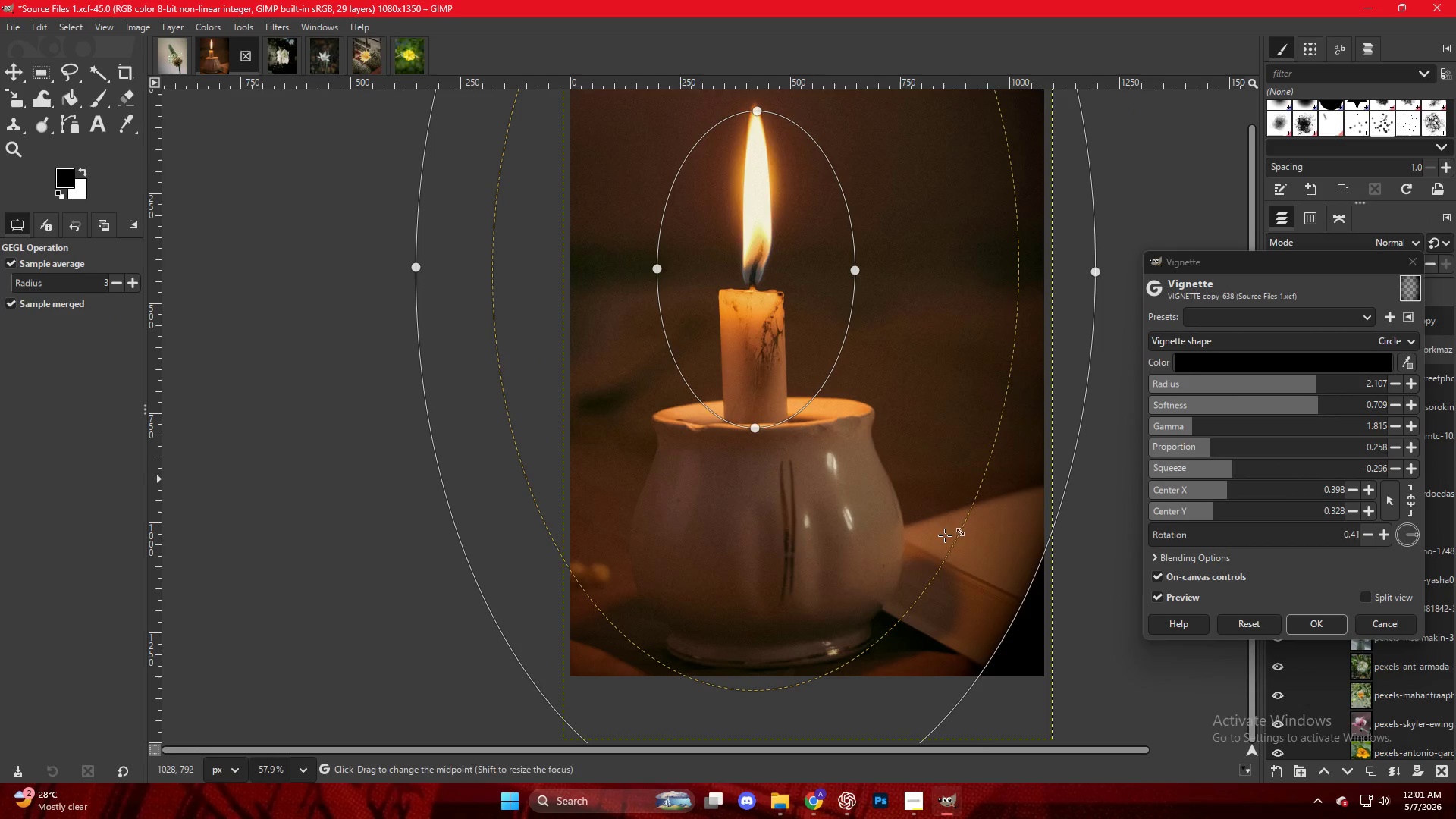 
key(Control+ControlLeft)
 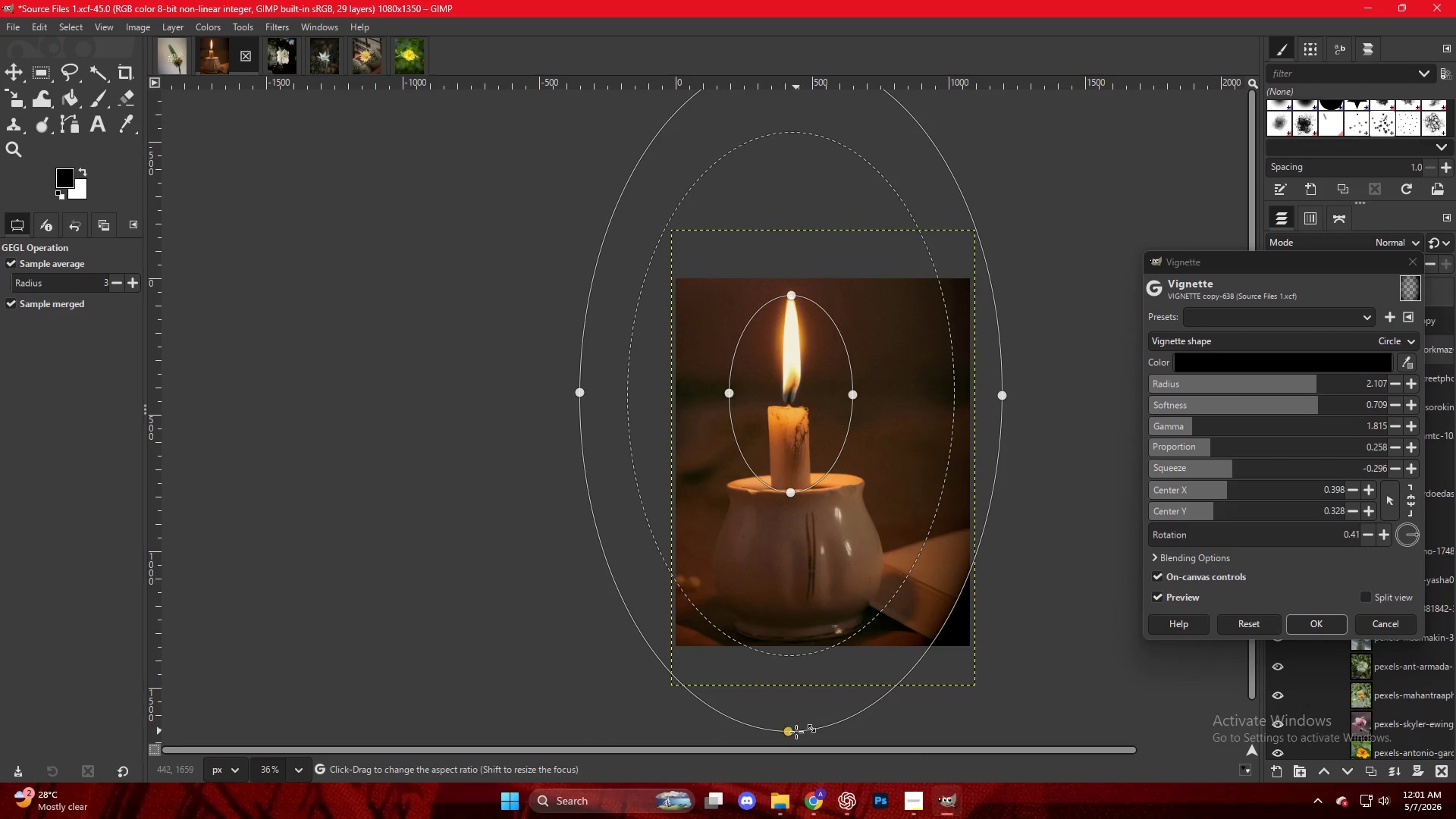 
scroll: coordinate [831, 607], scroll_direction: down, amount: 11.0
 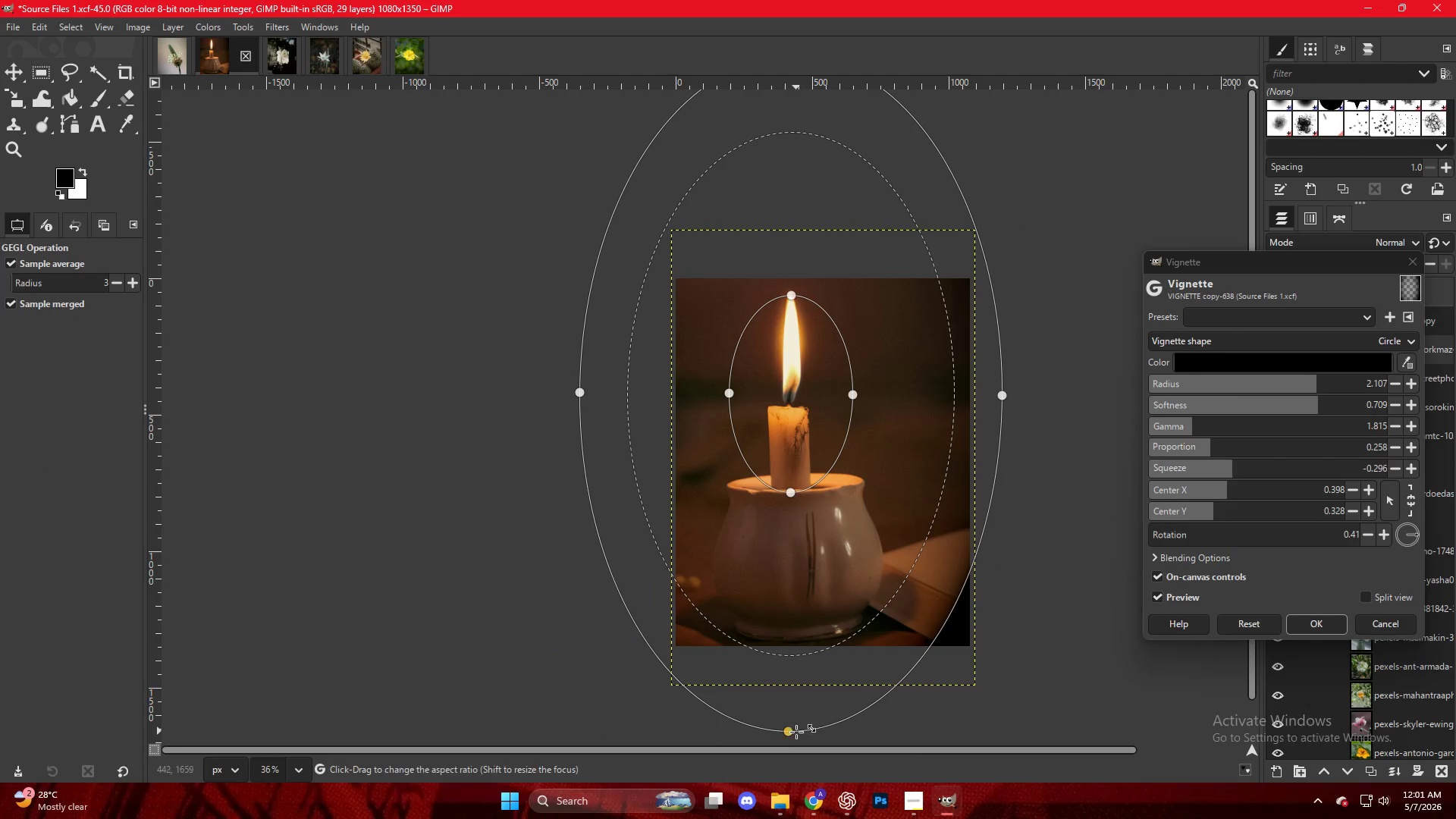 
left_click_drag(start_coordinate=[789, 734], to_coordinate=[799, 783])
 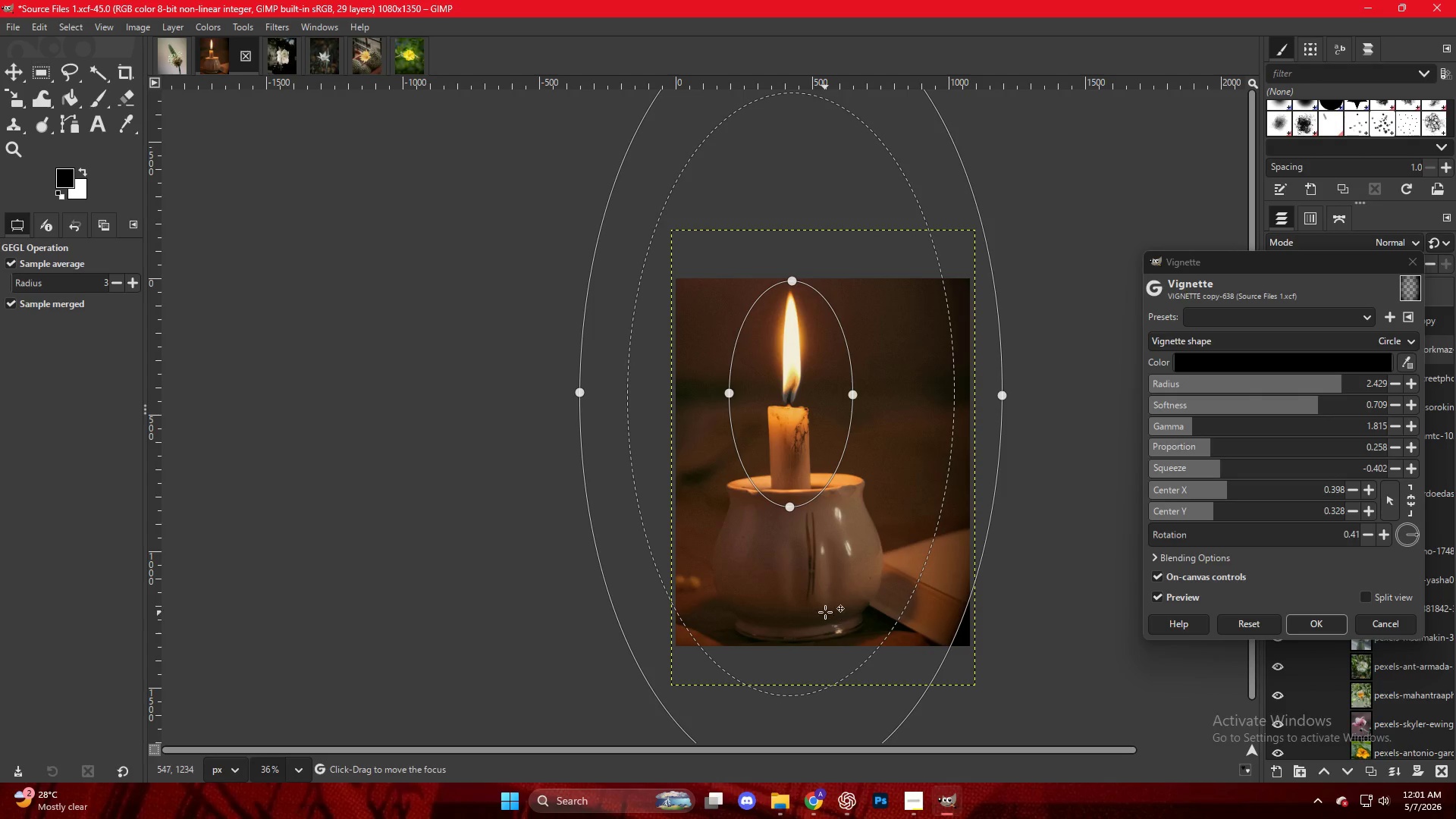 
left_click_drag(start_coordinate=[828, 599], to_coordinate=[838, 605])
 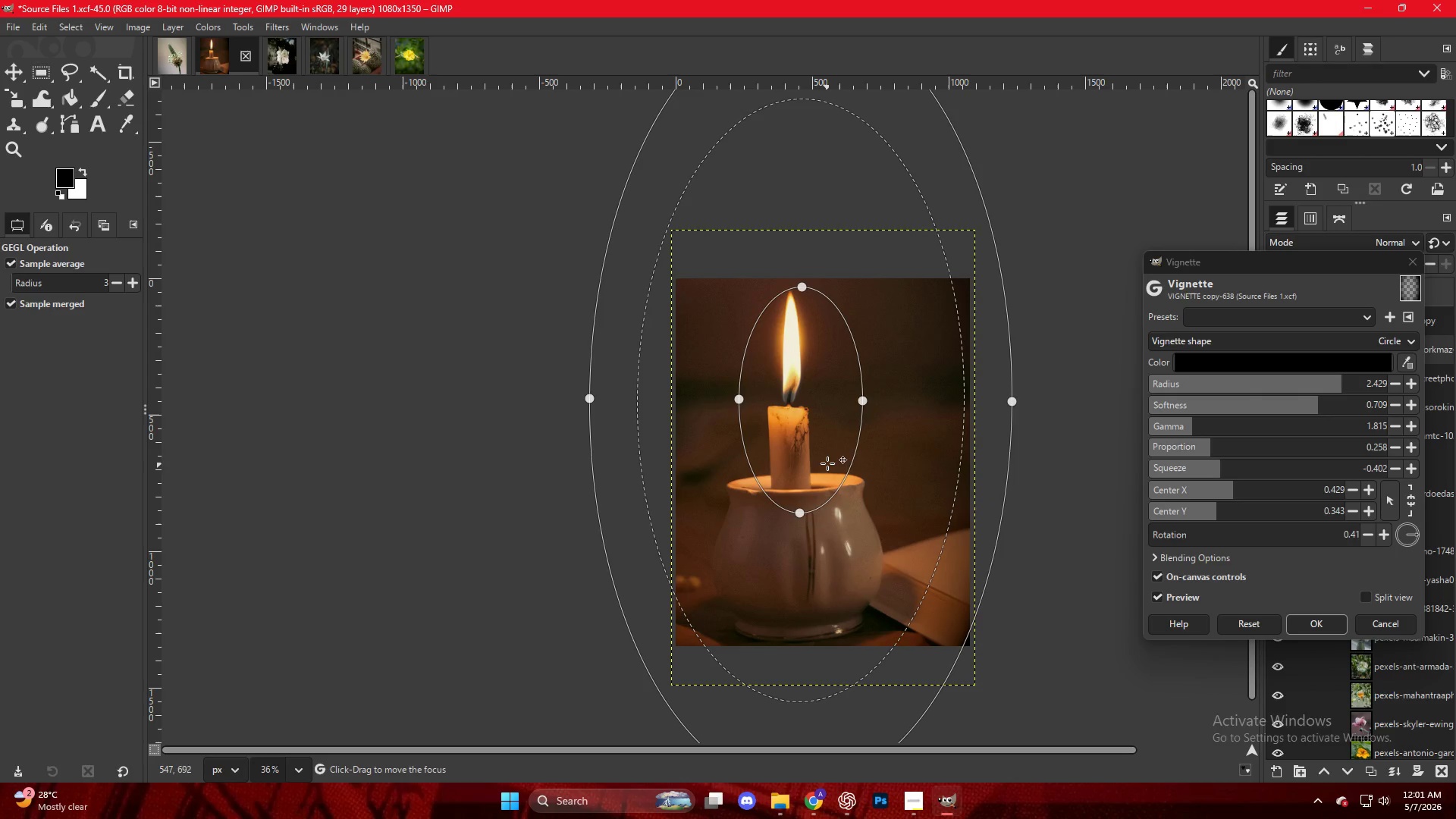 
hold_key(key=ControlLeft, duration=0.55)
scroll: coordinate [829, 460], scroll_direction: up, amount: 5.0
 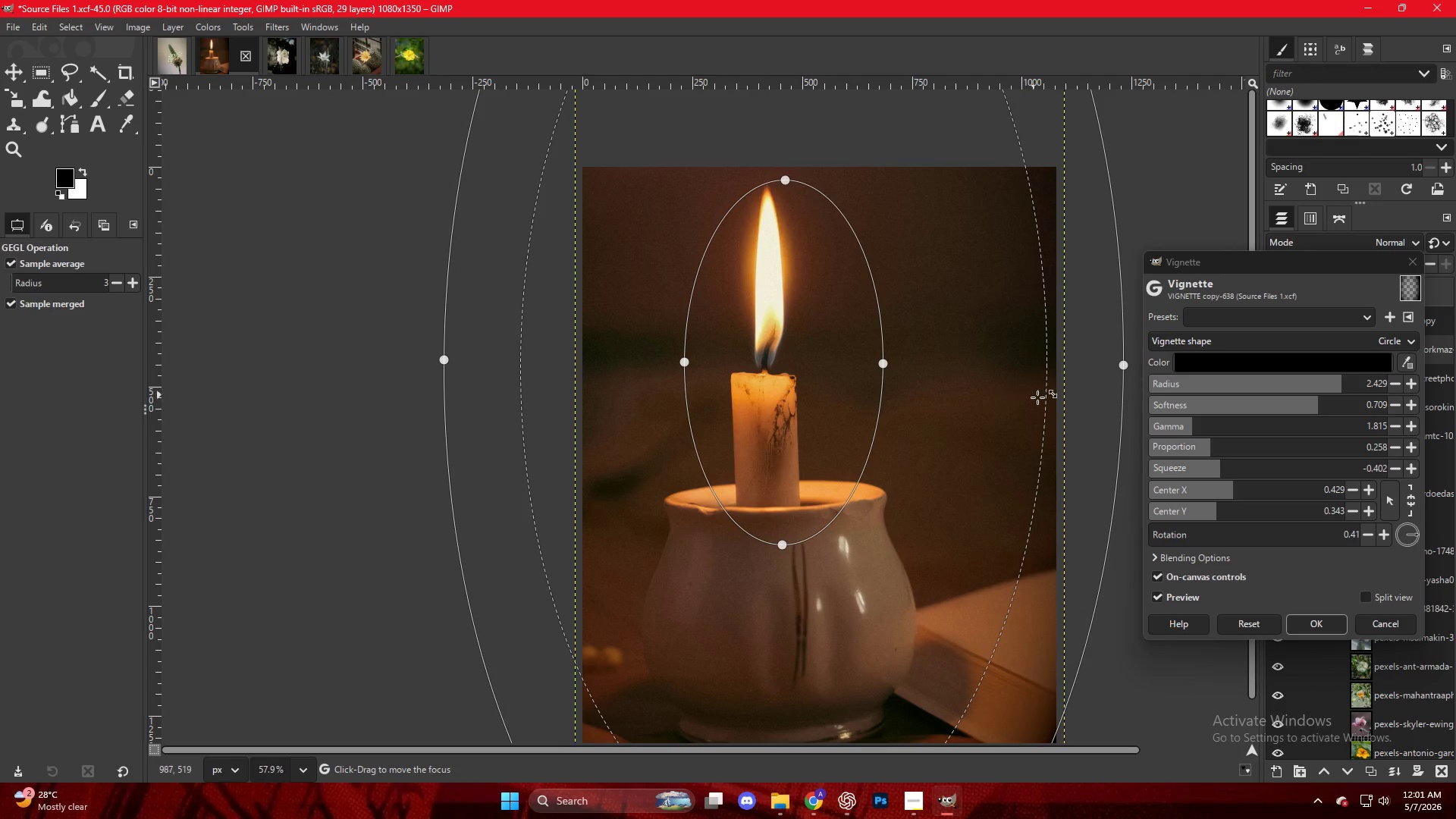 
left_click_drag(start_coordinate=[1041, 399], to_coordinate=[969, 405])
 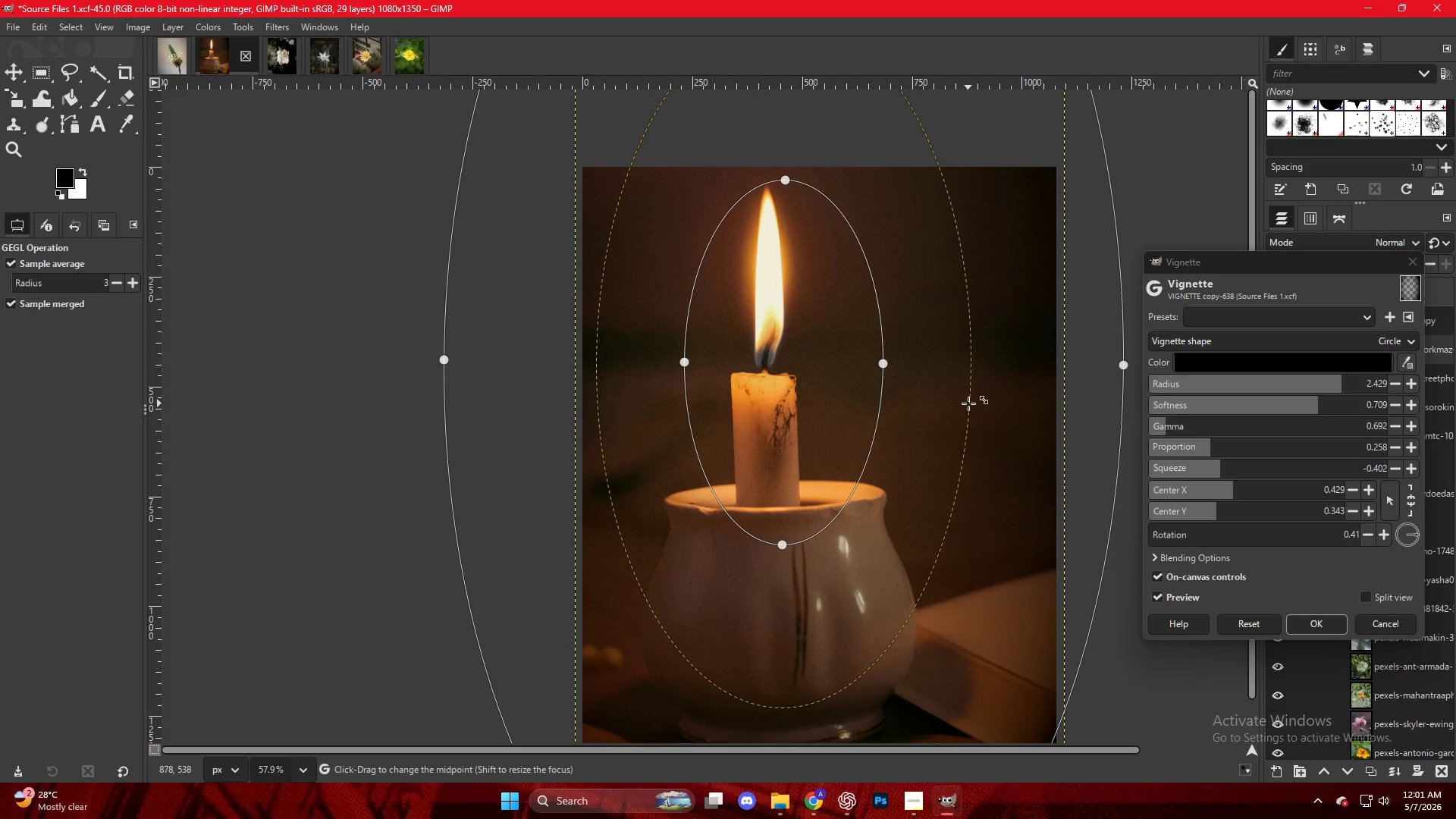 
key(NumpadEnter)
 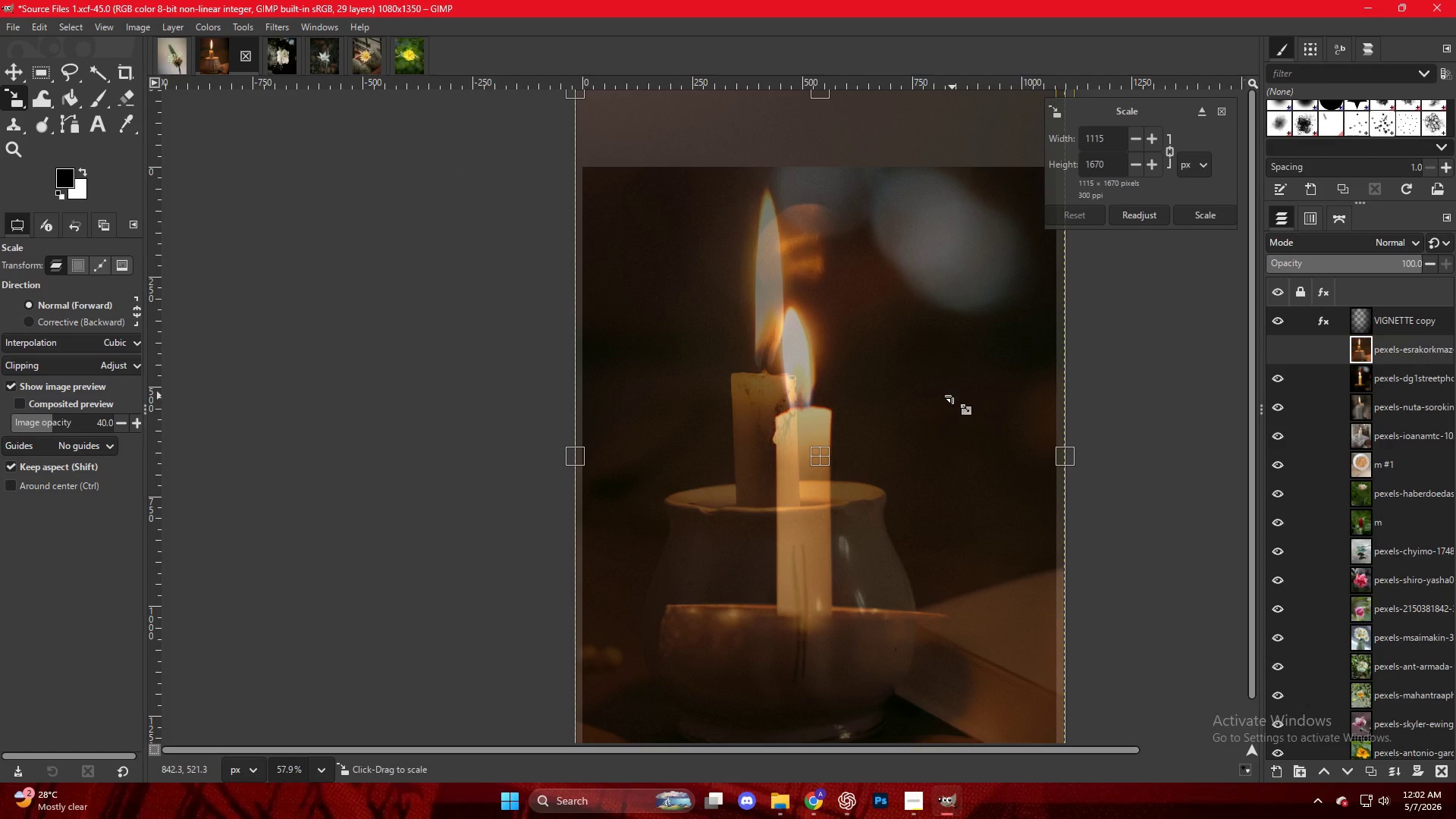 
key(NumpadEnter)
 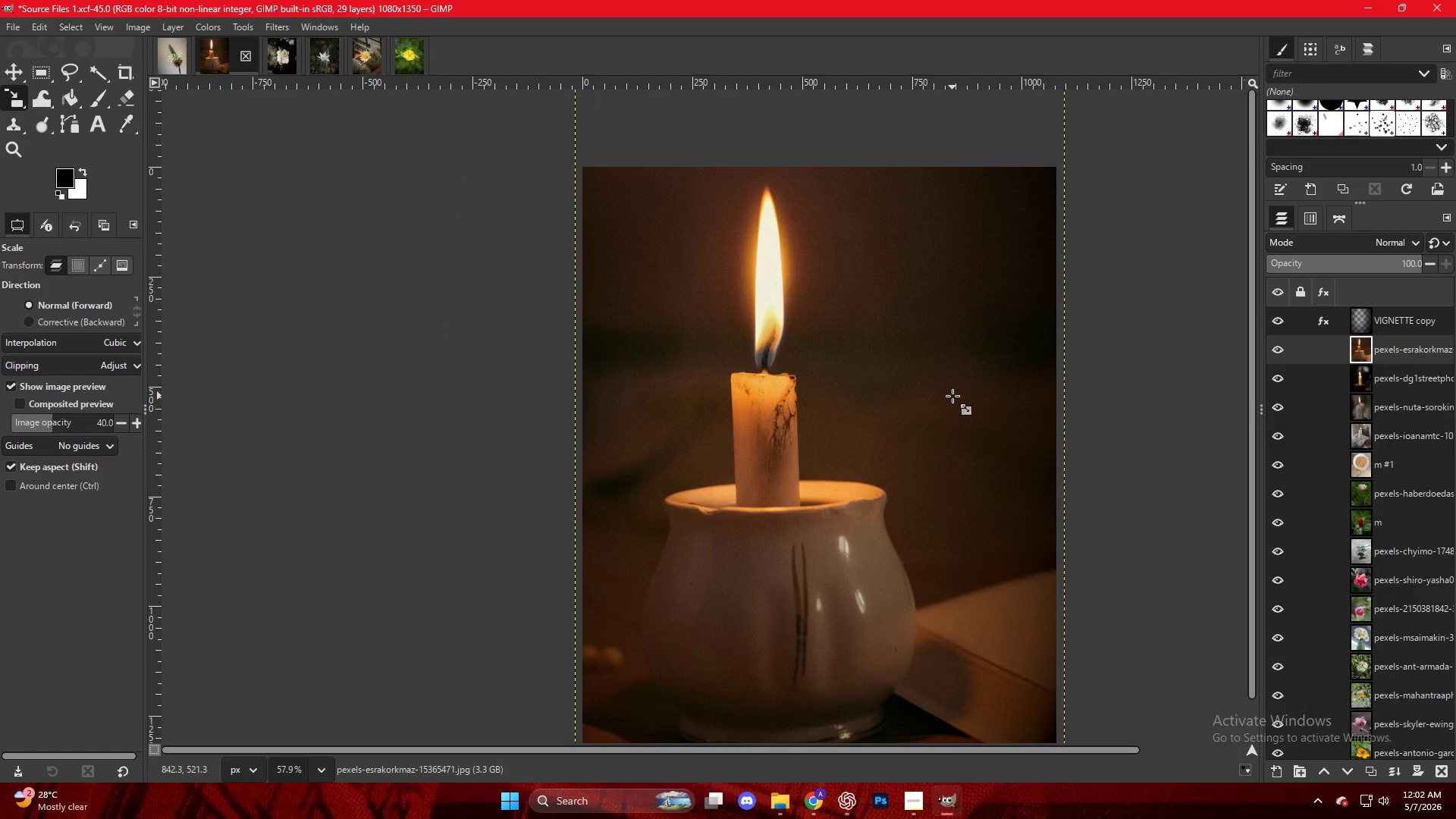 
key(Control+ControlLeft)
 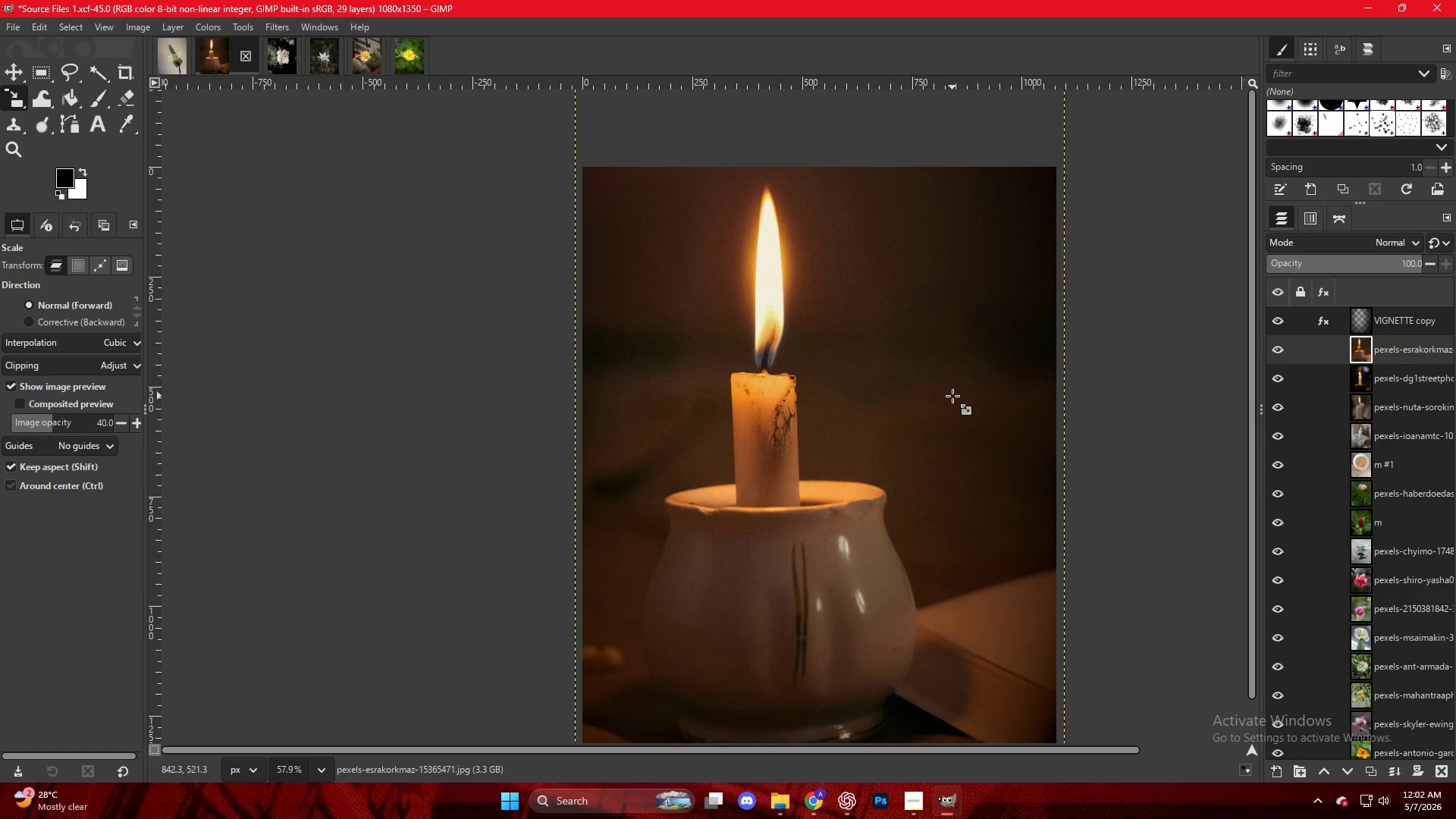 
scroll: coordinate [952, 396], scroll_direction: down, amount: 5.0
 